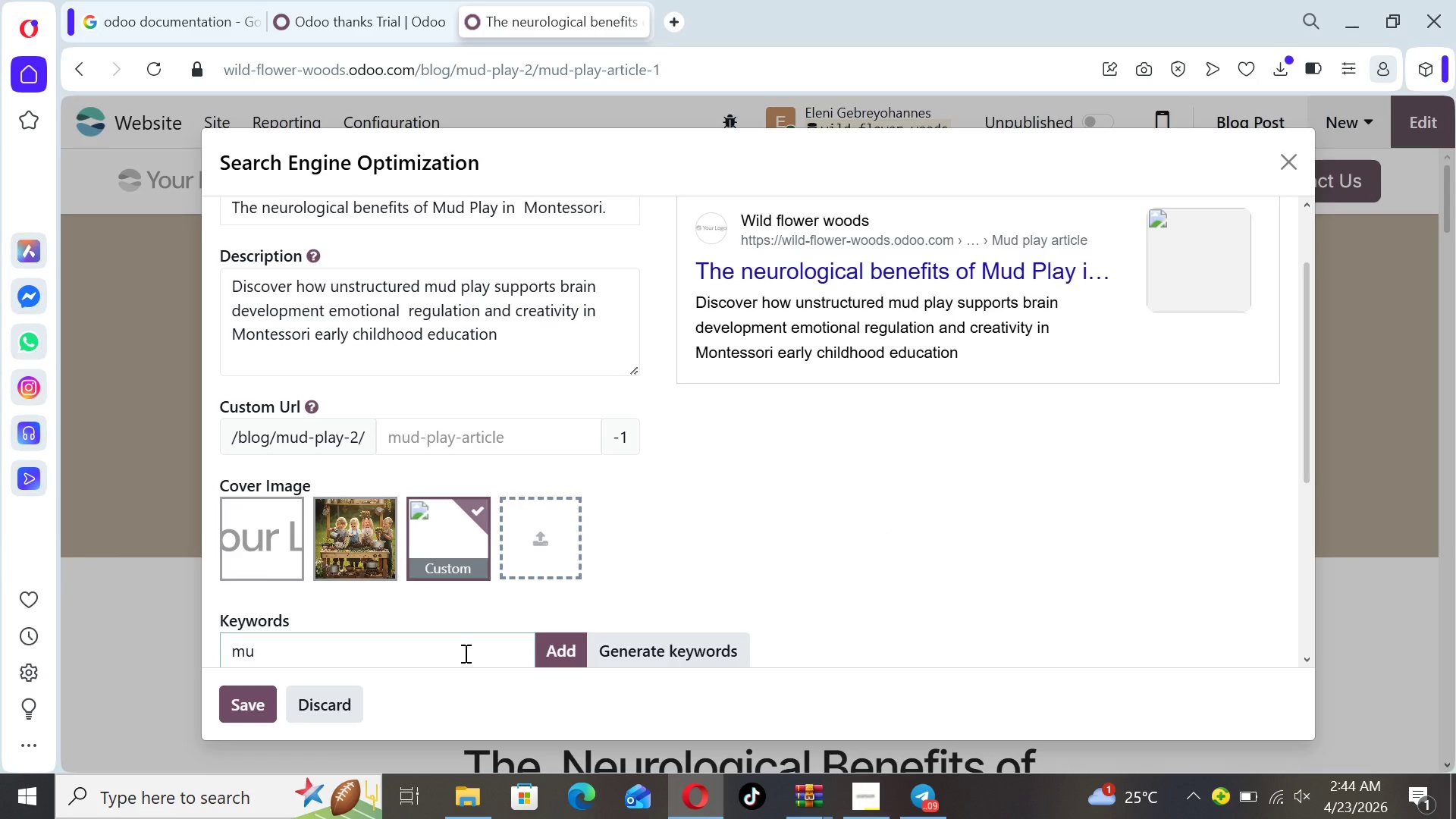 
type(cation)
 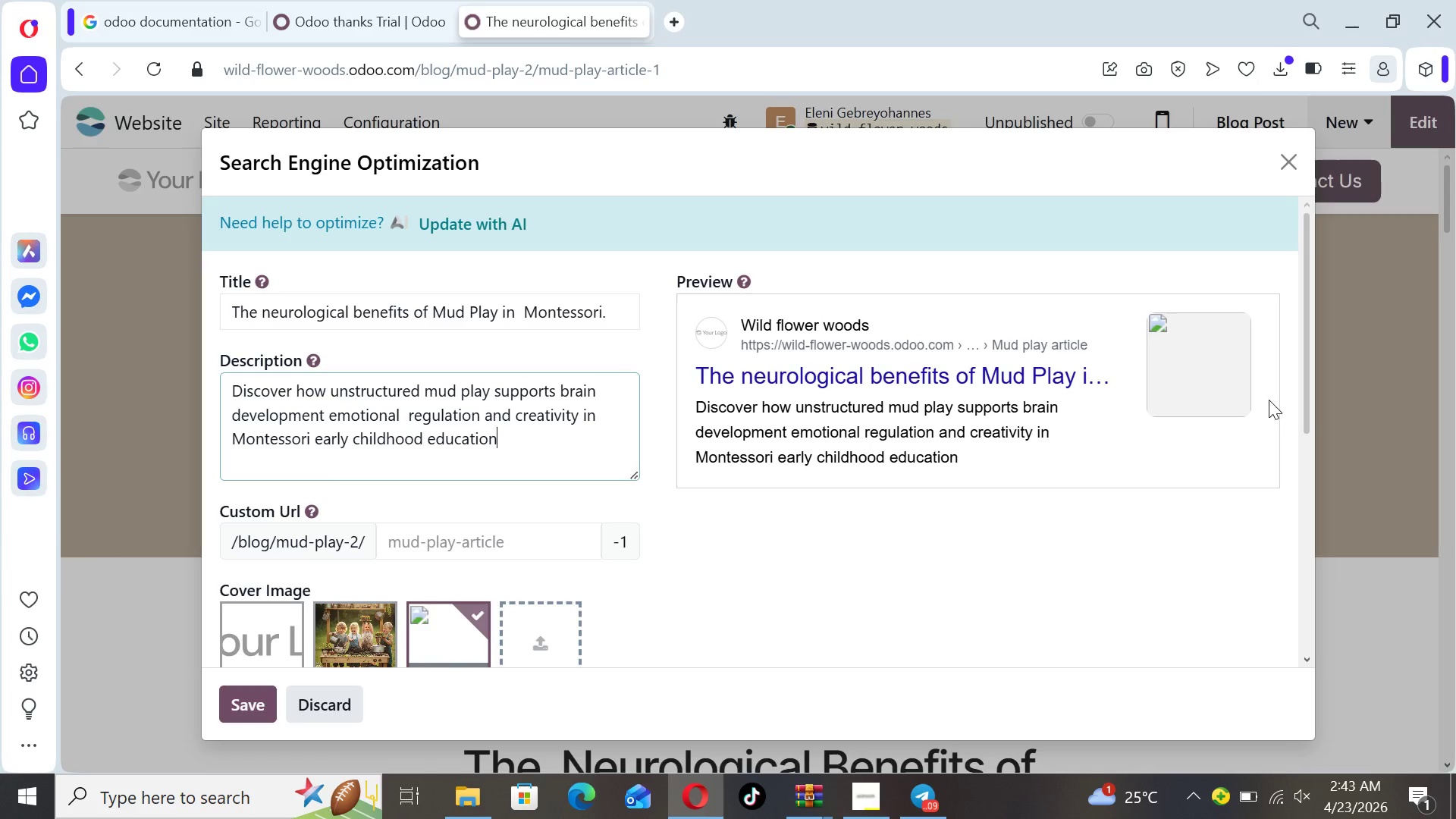 
left_click_drag(start_coordinate=[1303, 407], to_coordinate=[1307, 457])
 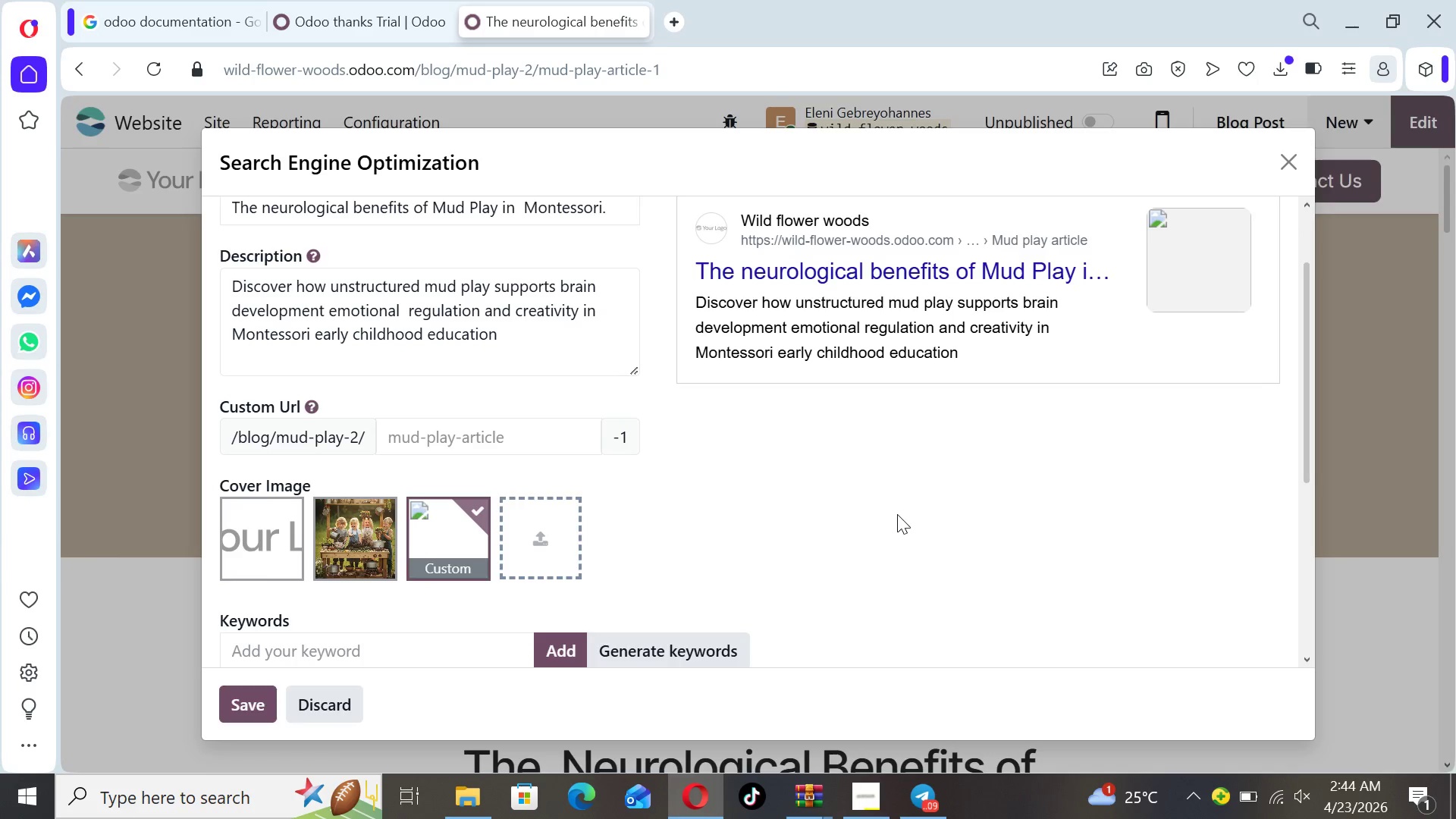 
left_click([464, 653])
 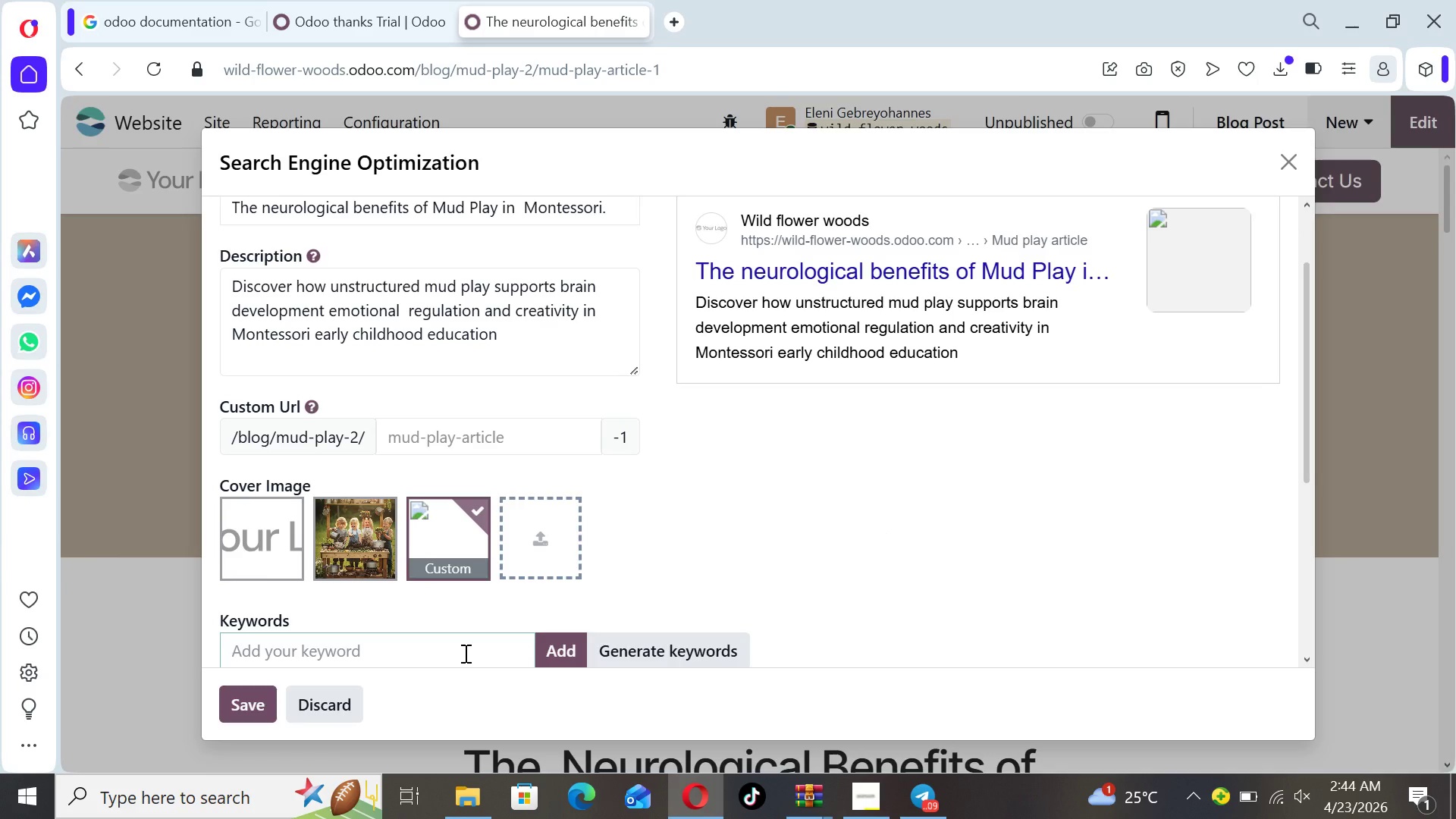 
type(N)
key(Backspace)
type(mc)
key(Backspace)
key(Backspace)
type(d play benefits toddlers )
key(Backspace)
 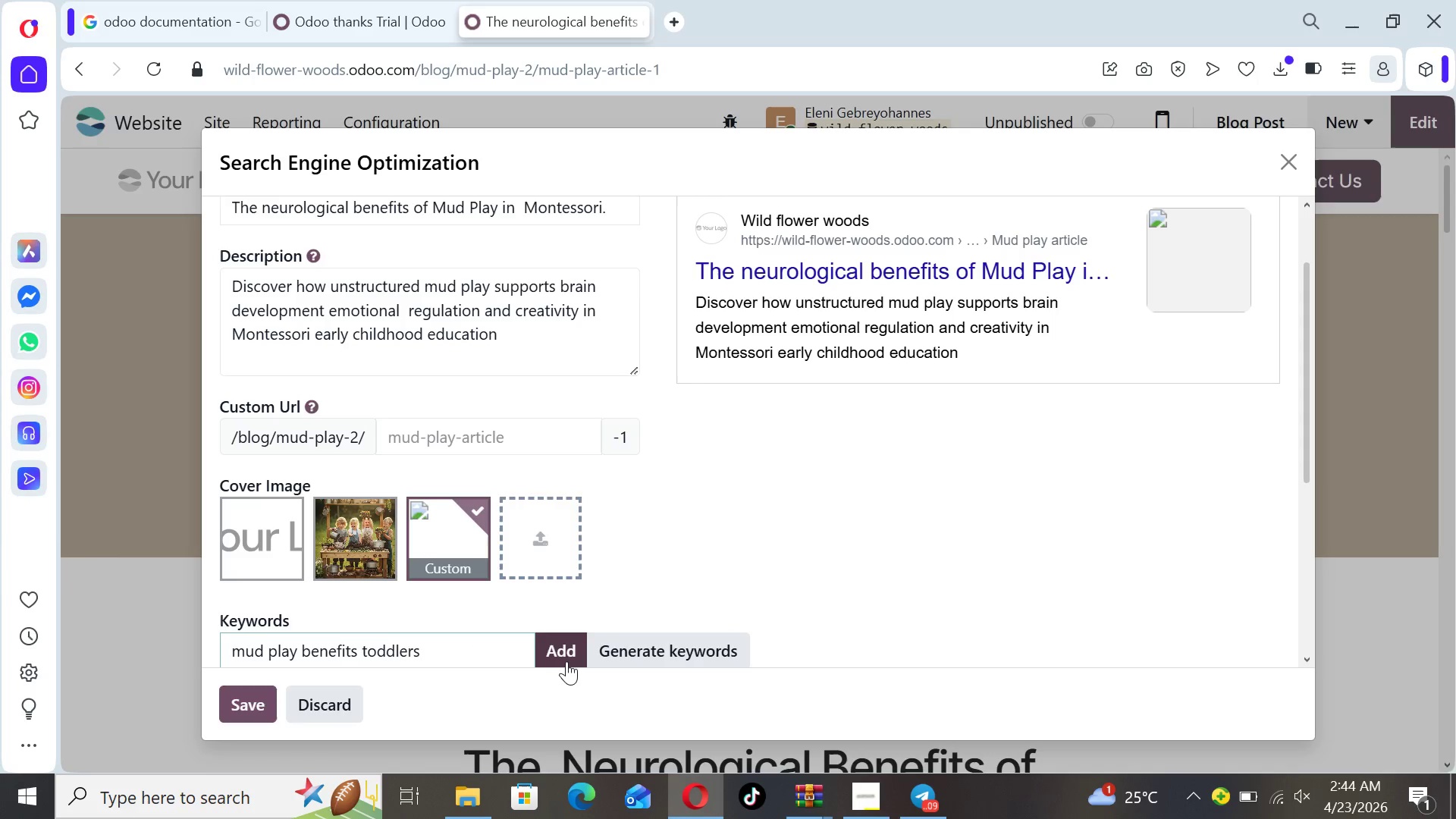 
left_click([567, 658])
 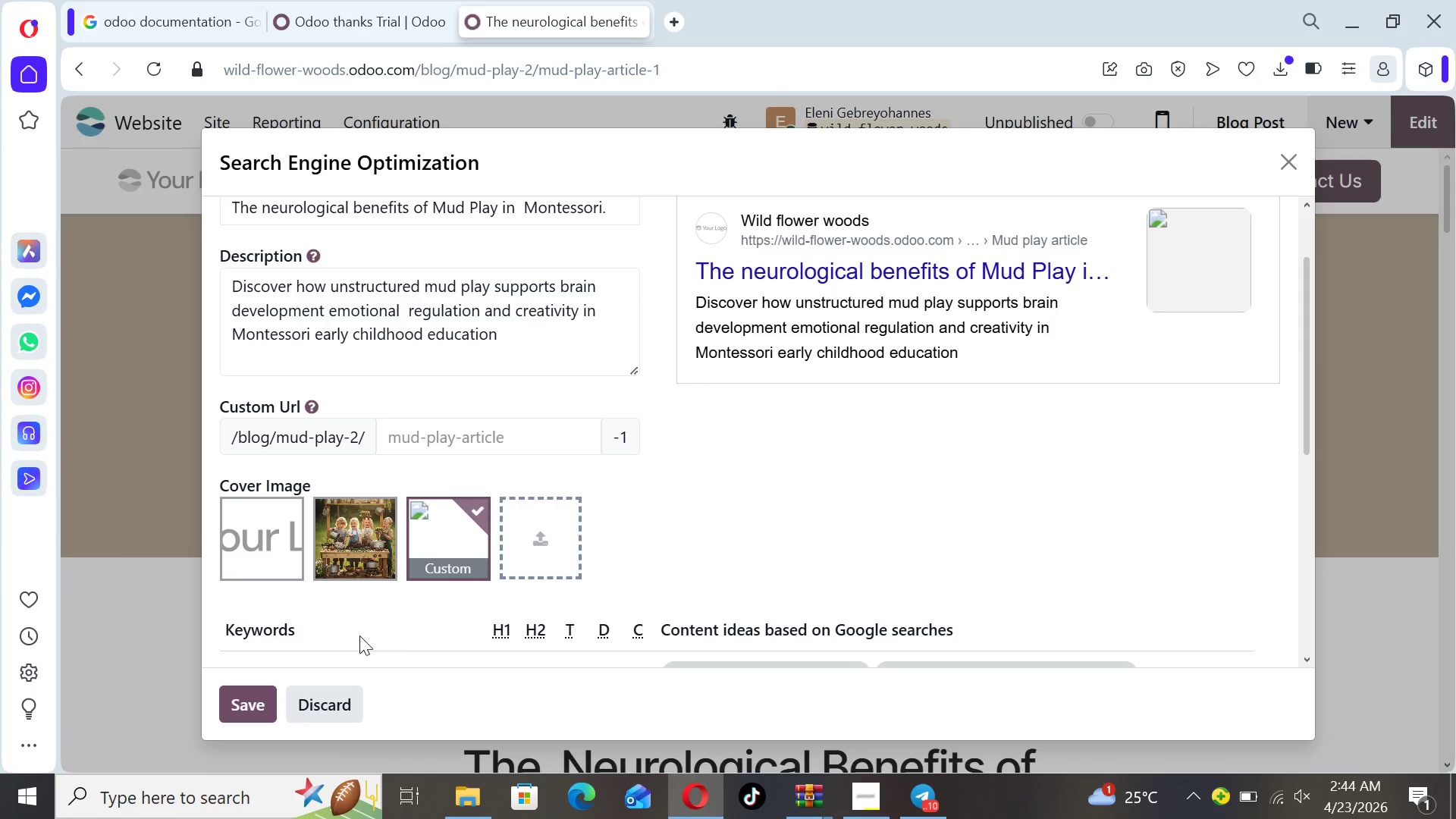 
wait(6.94)
 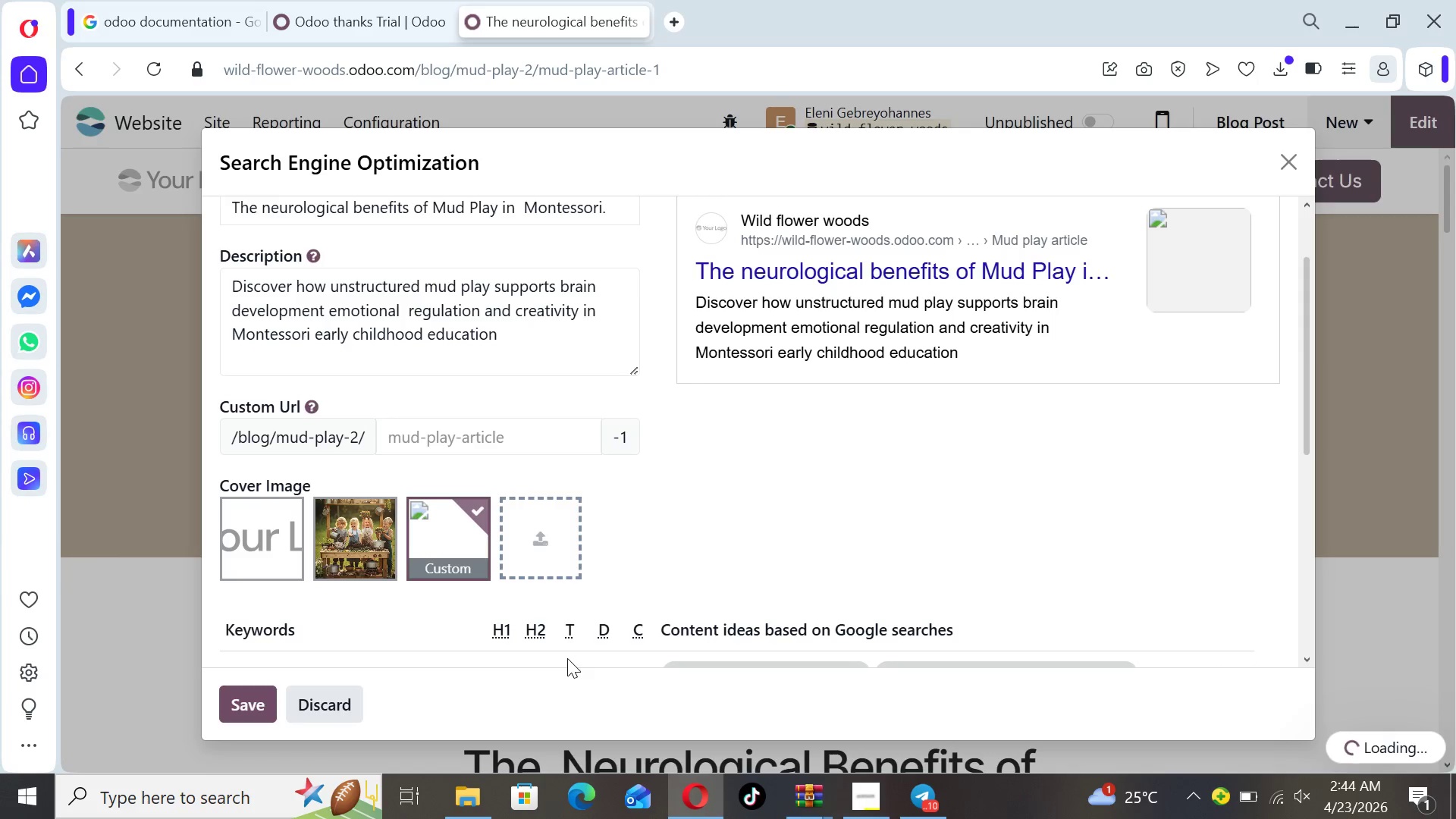 
left_click_drag(start_coordinate=[1300, 410], to_coordinate=[1301, 519])
 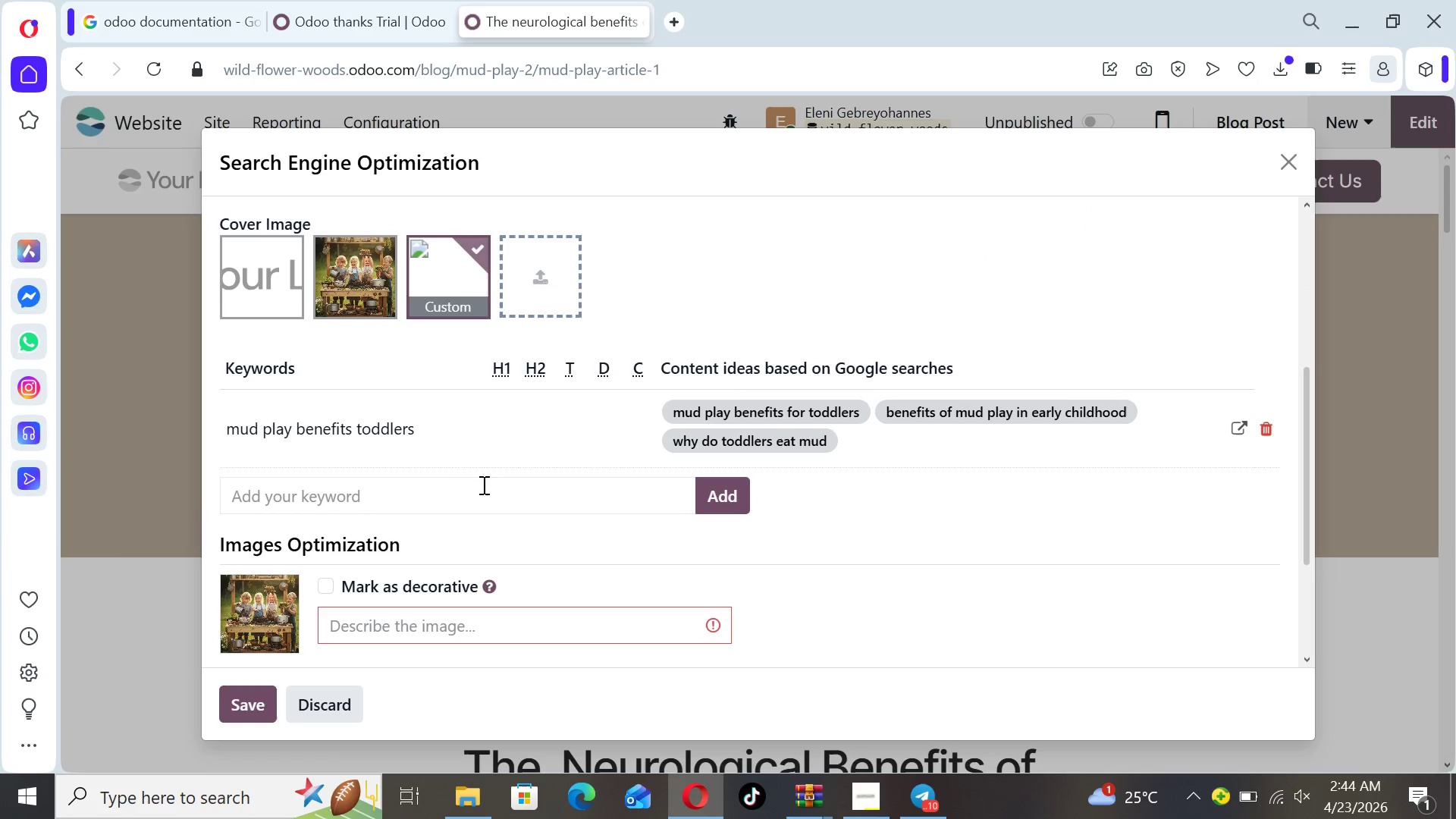 
left_click([457, 492])
 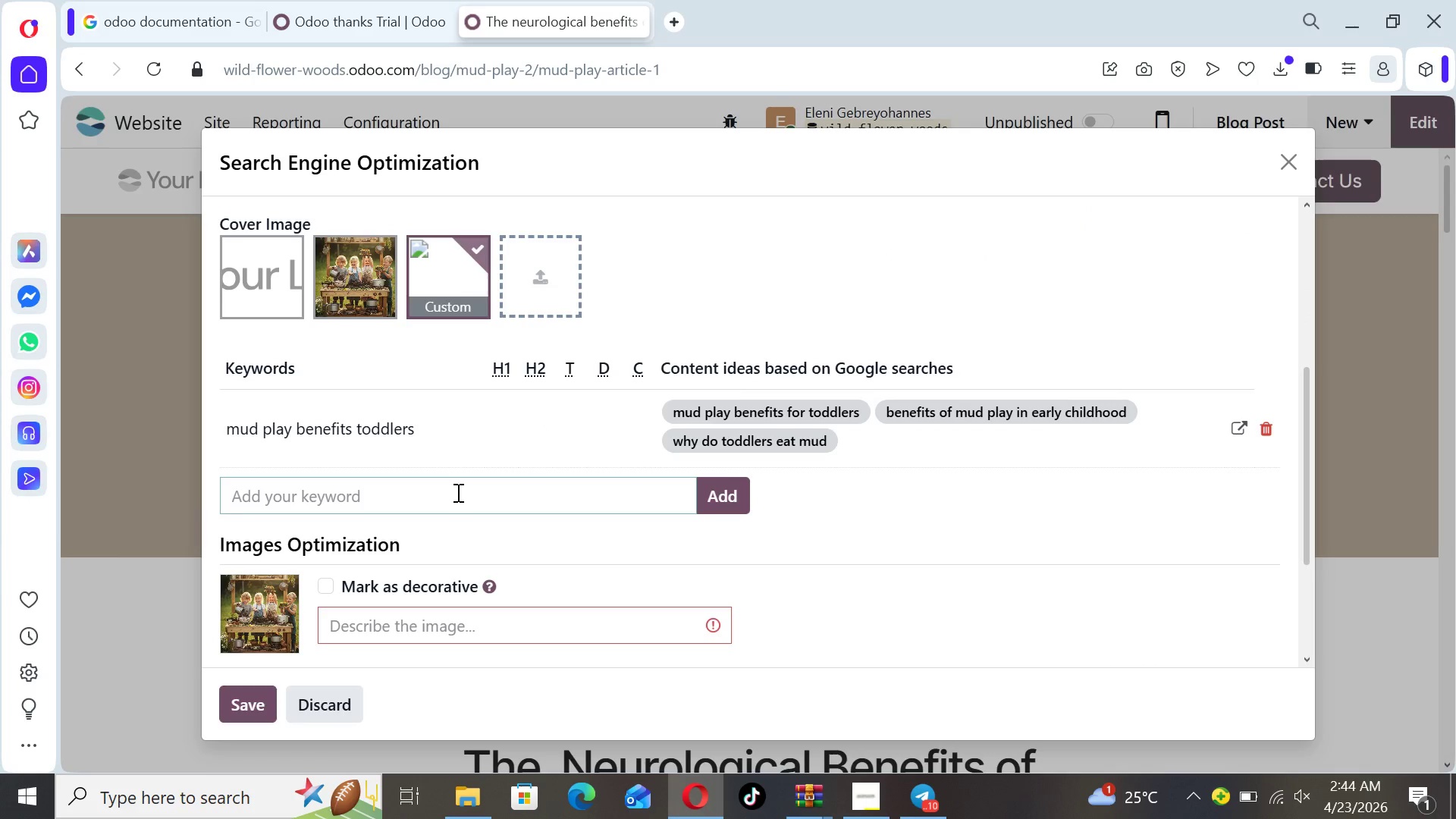 
type(M)
key(Backspace)
type(montessori )
 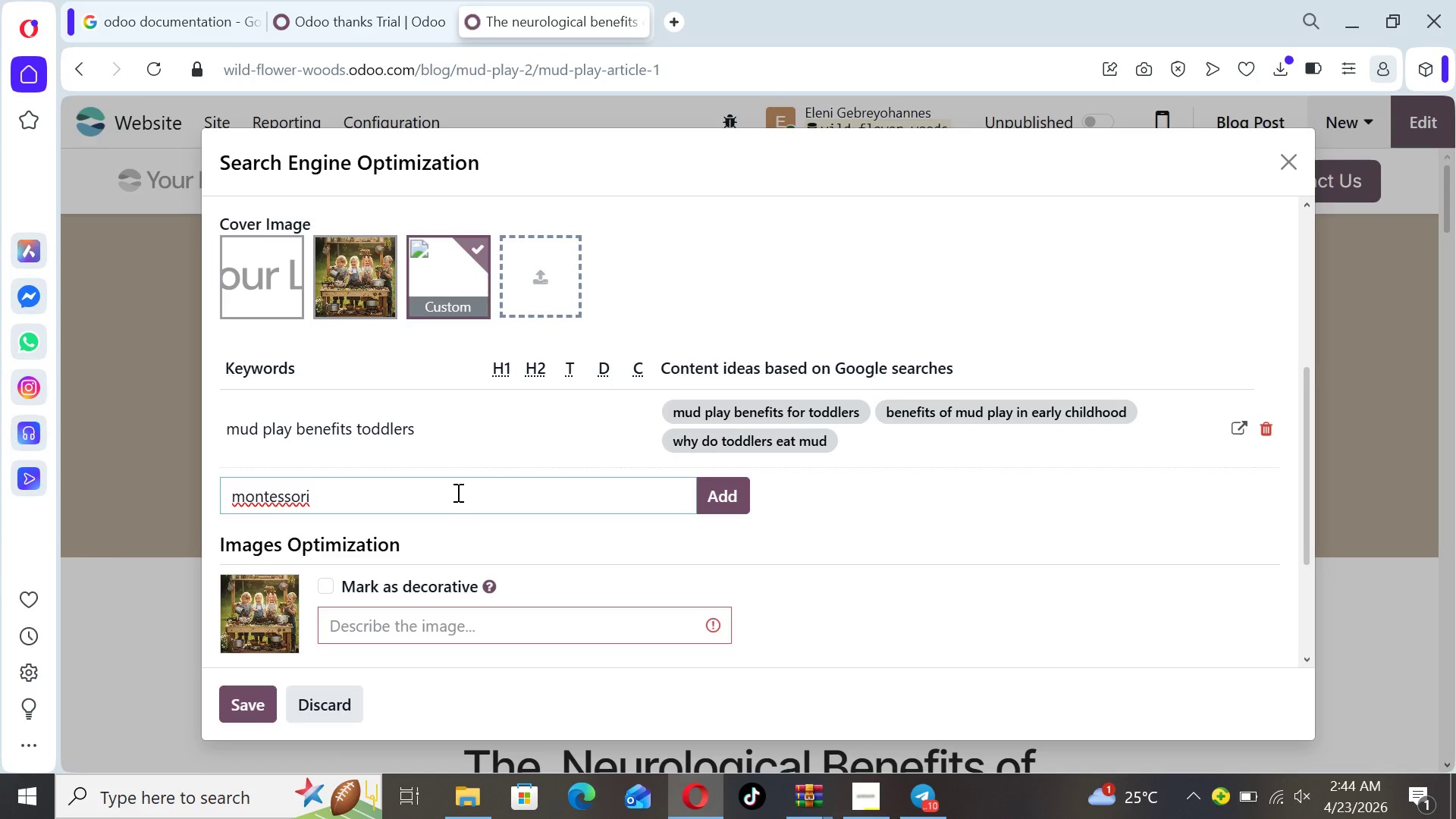 
wait(12.2)
 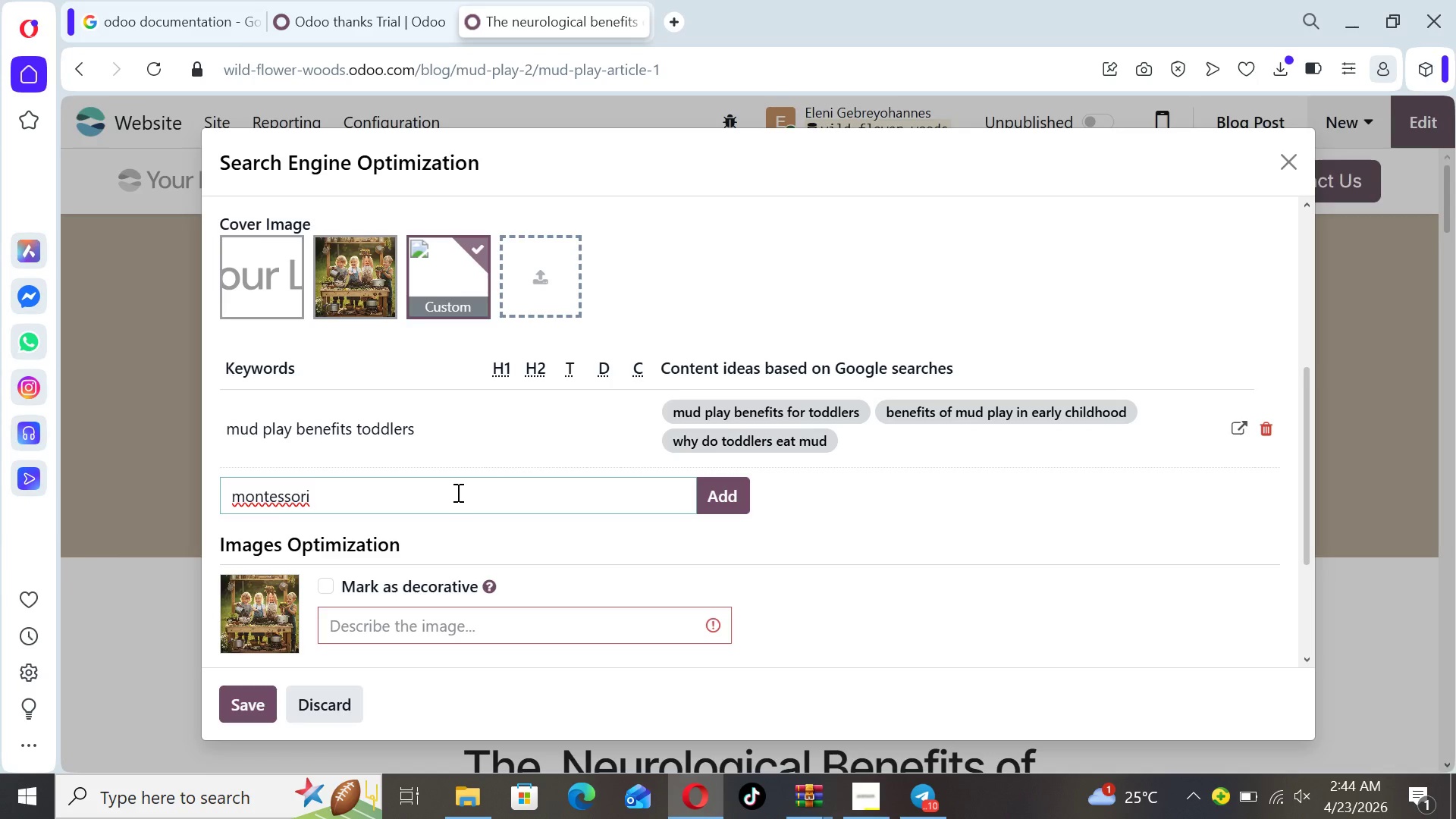 
type(outdoor ler)
key(Backspace)
type(arning)
 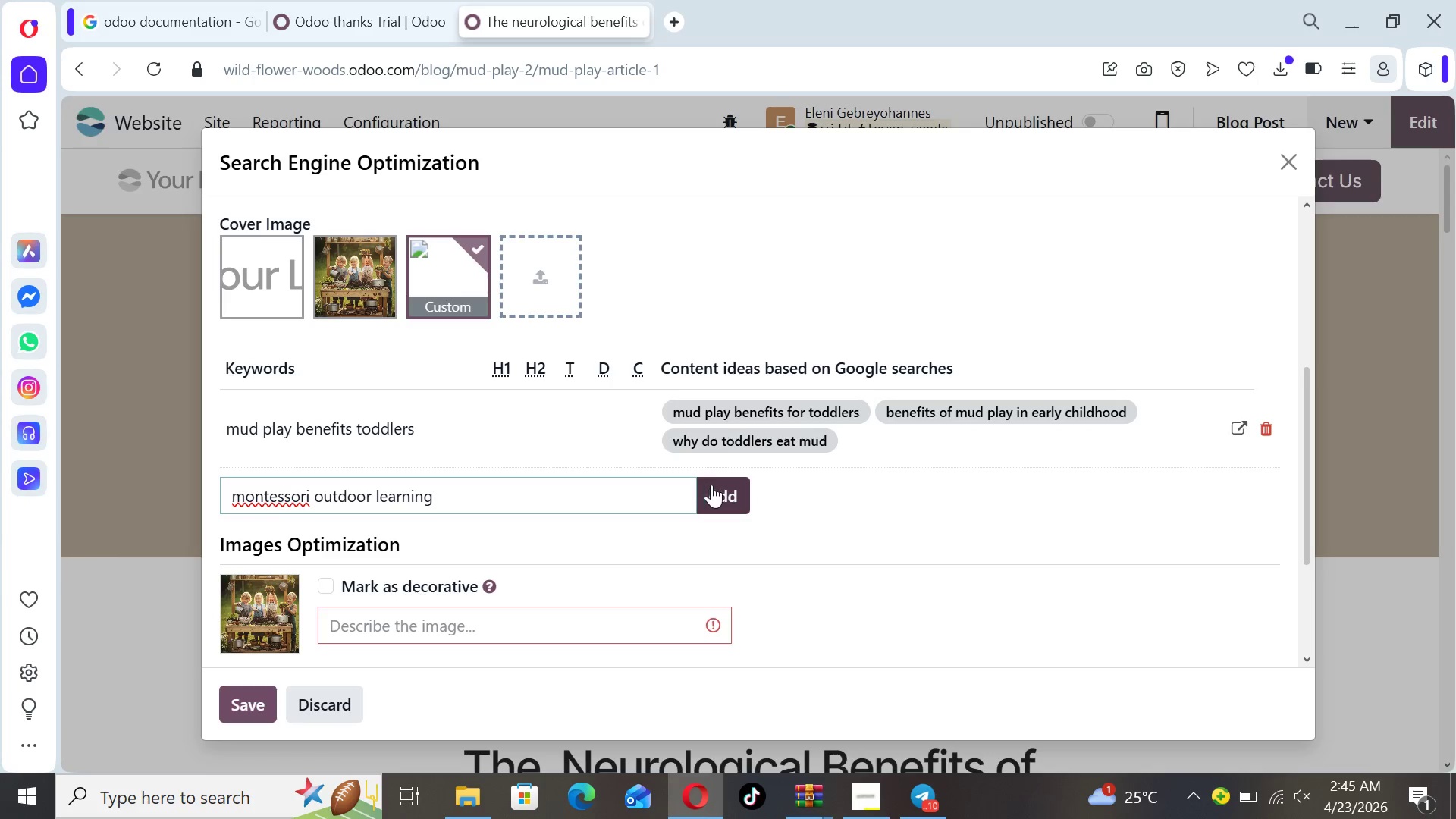 
left_click([717, 487])
 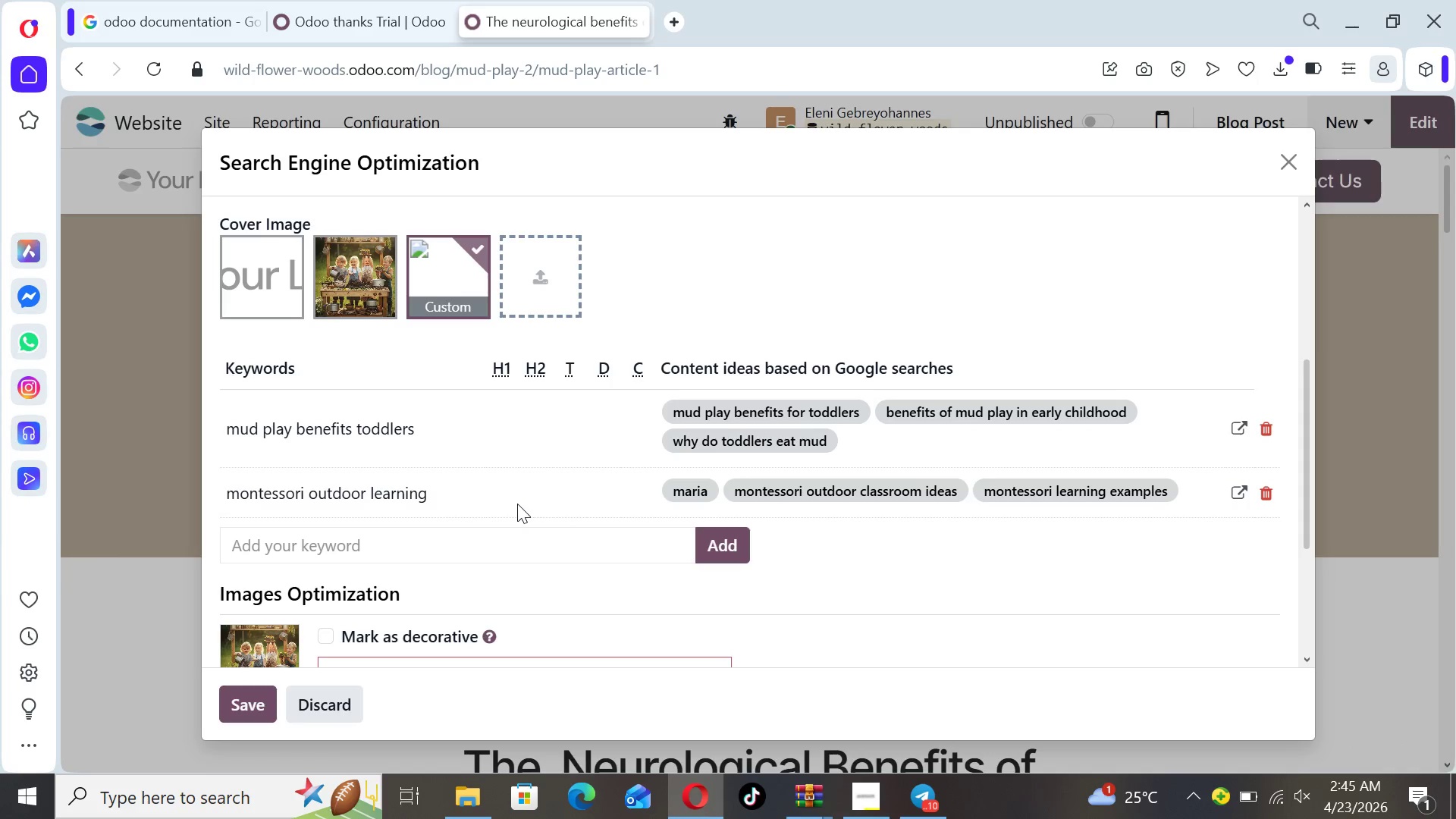 
left_click([449, 553])
 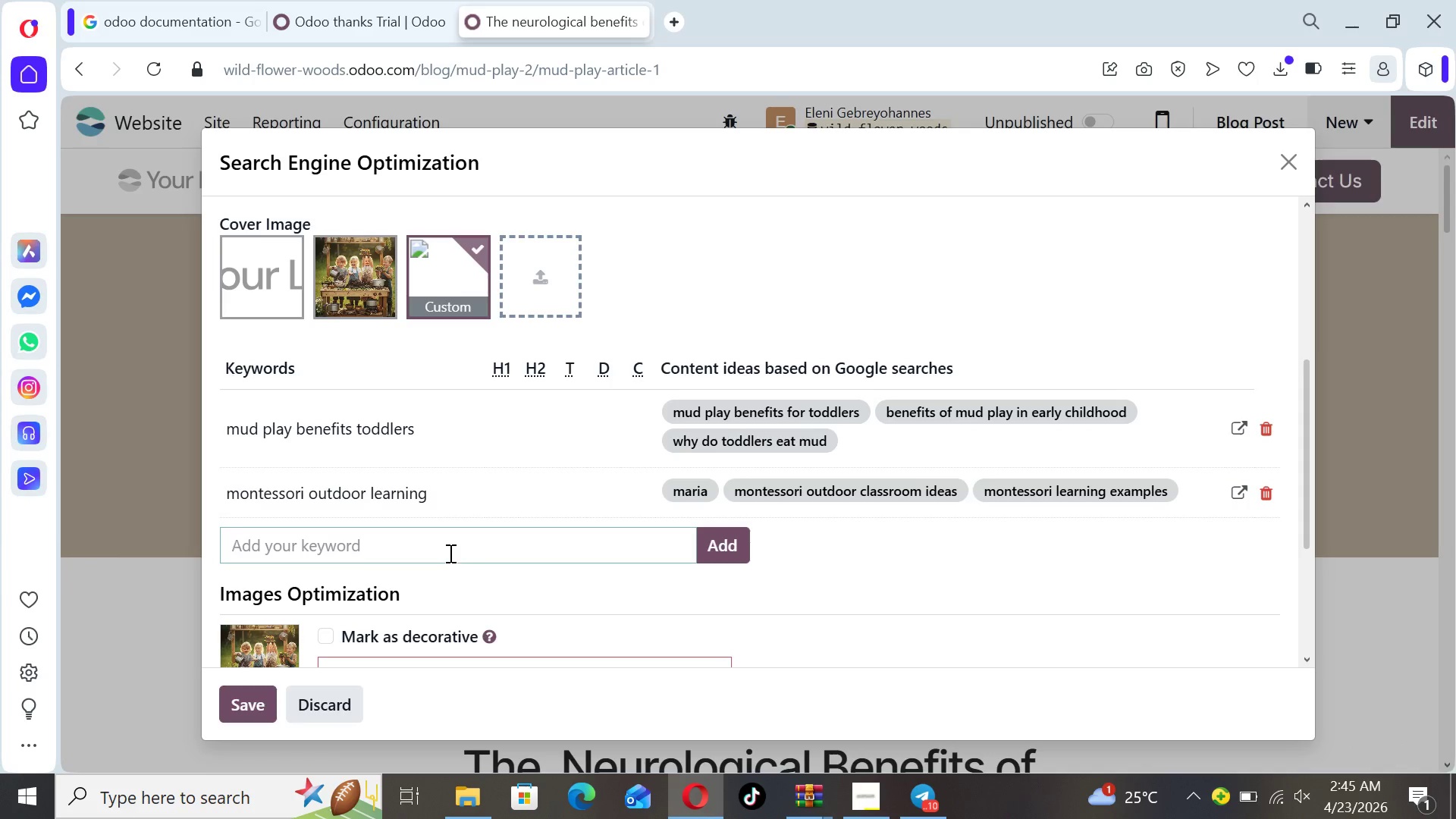 
type(sensory play brain developmen)
 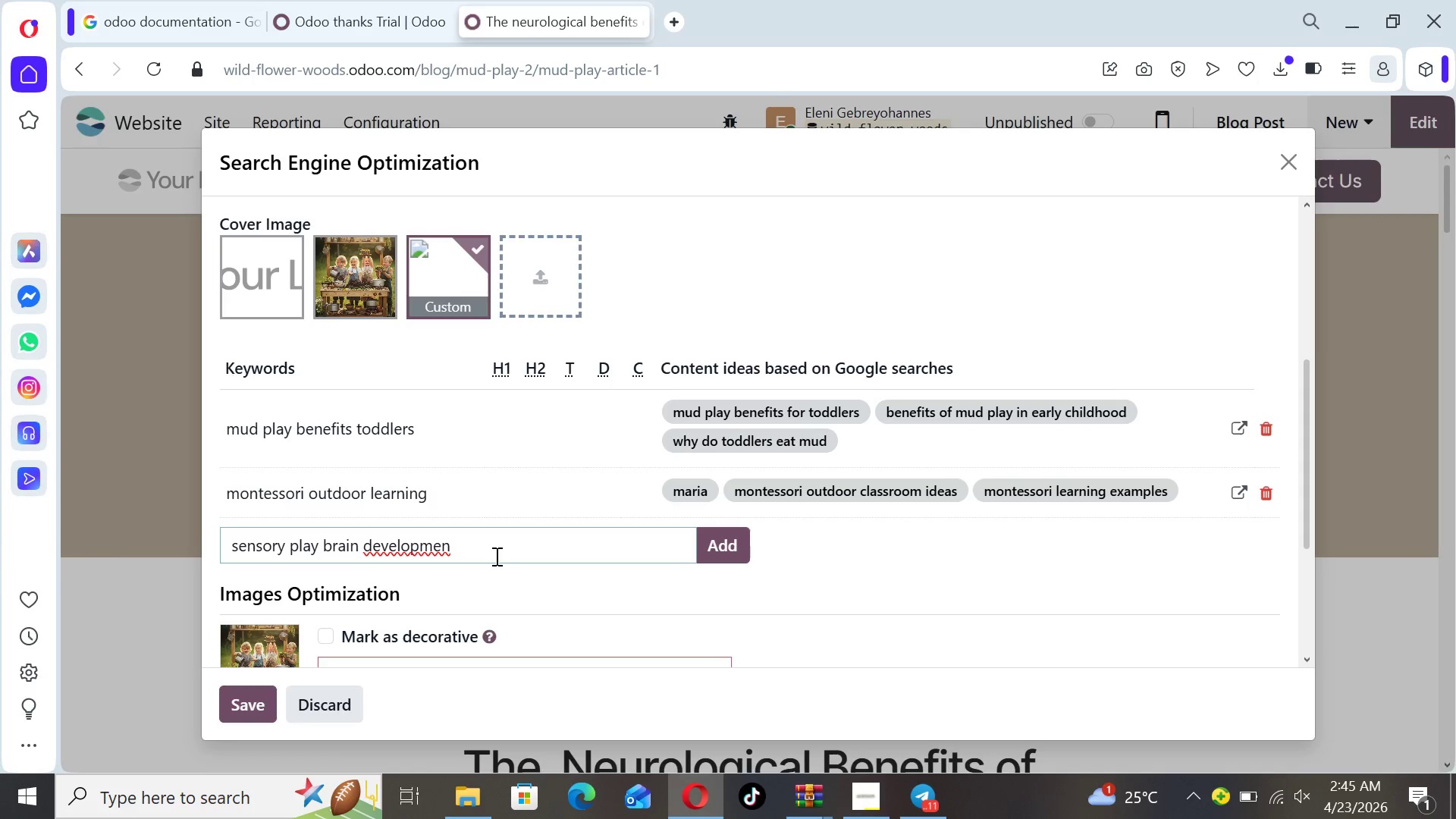 
key(T)
 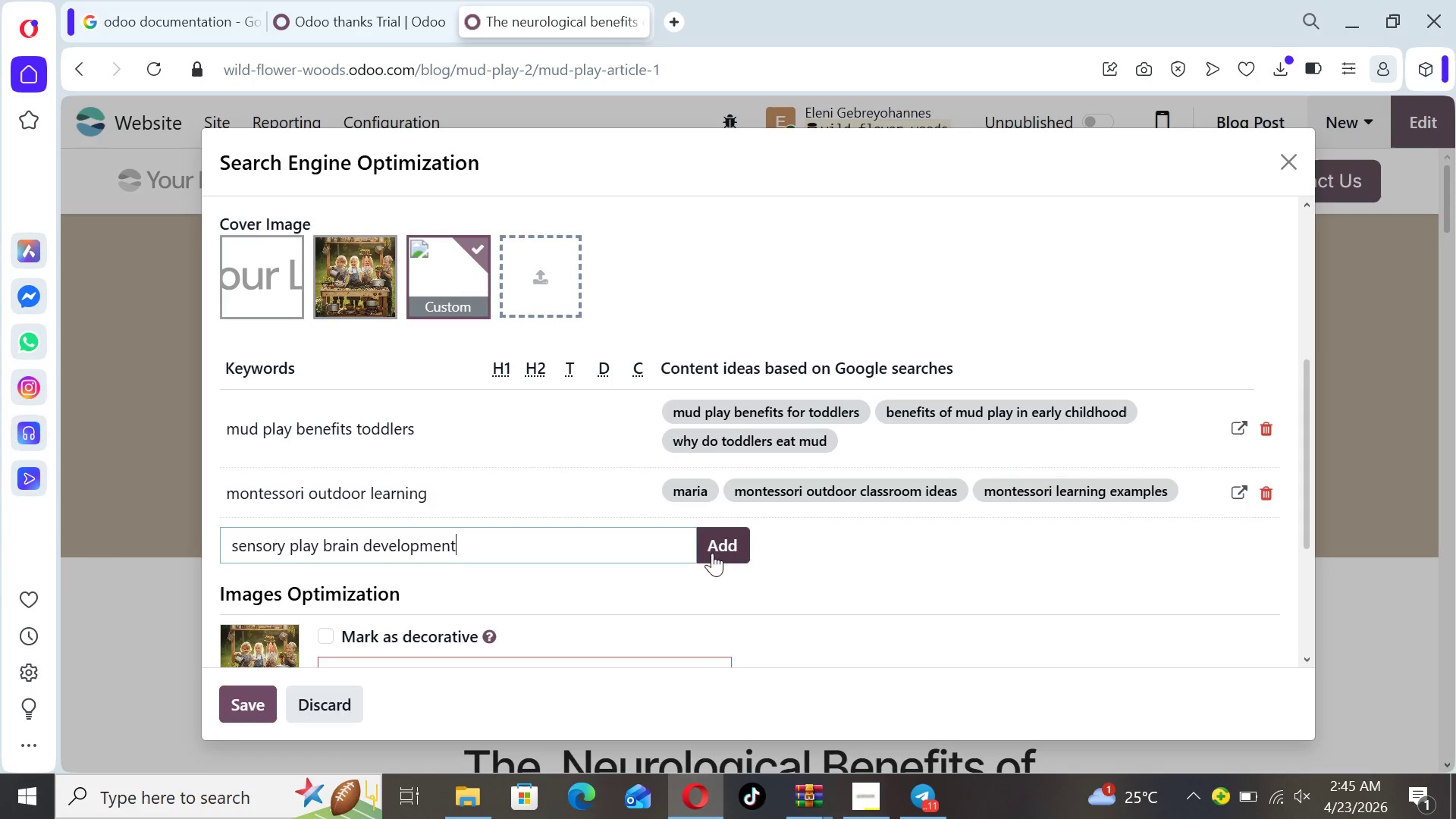 
left_click([715, 553])
 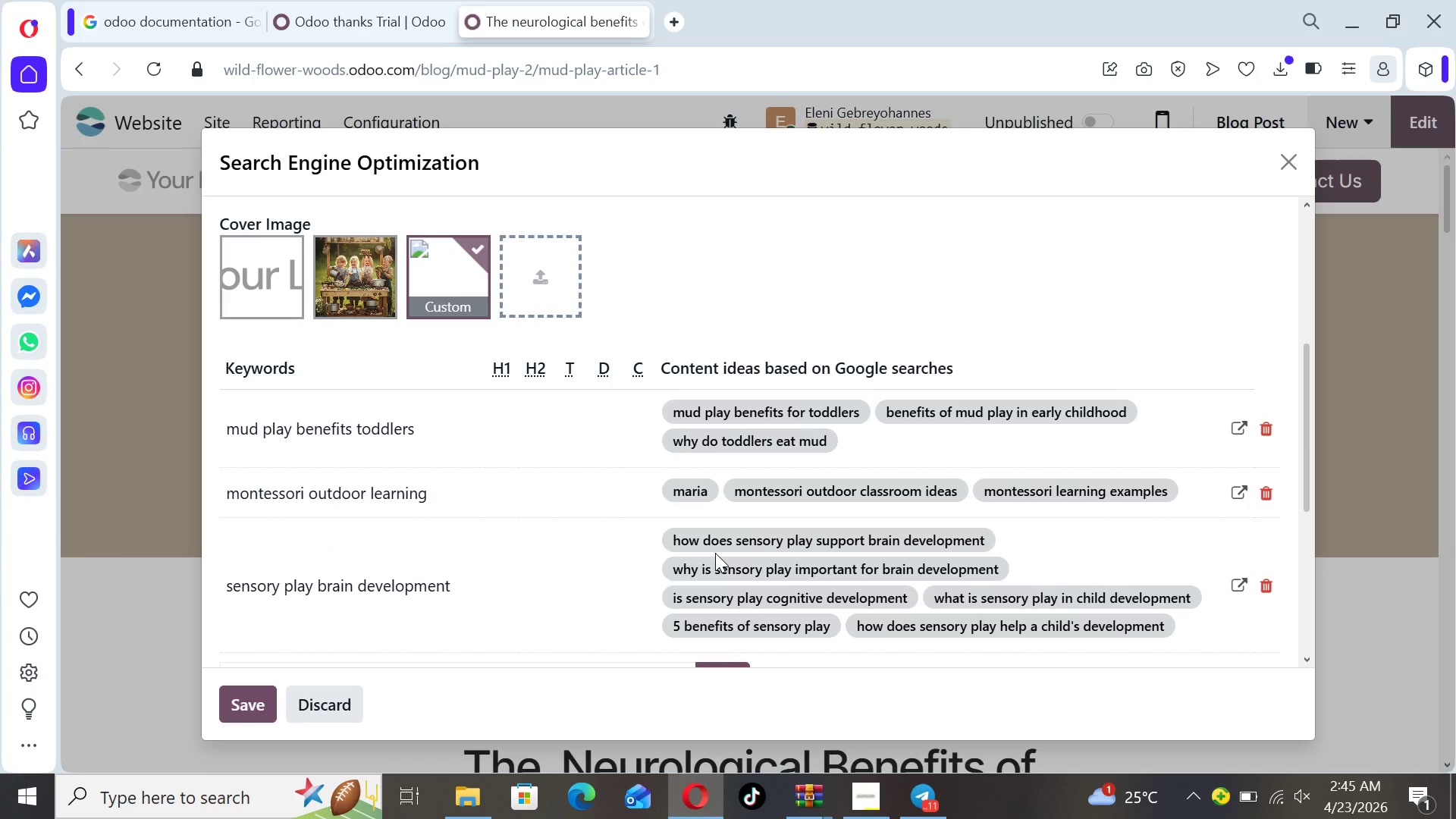 
wait(9.47)
 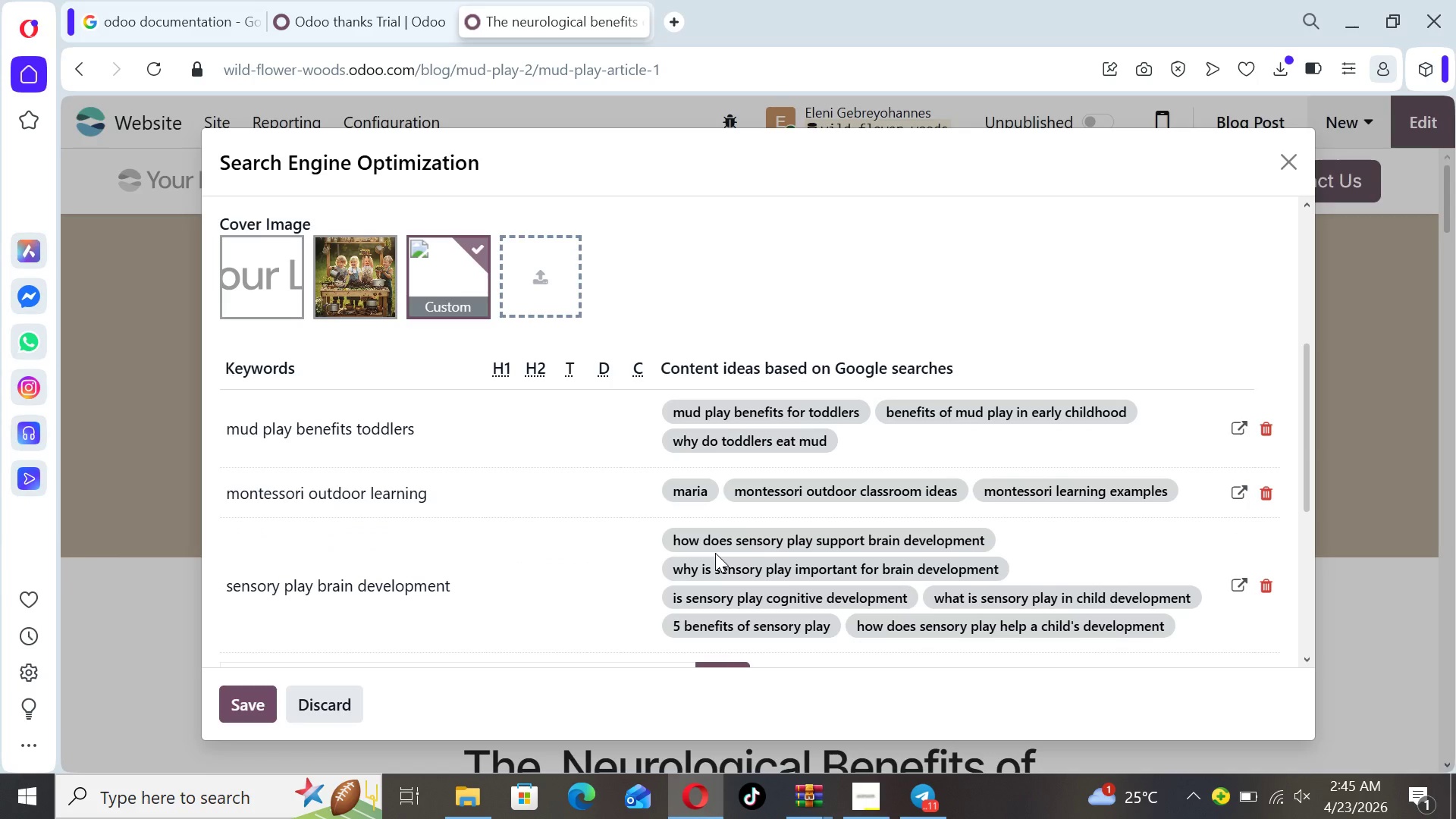 
left_click_drag(start_coordinate=[1304, 437], to_coordinate=[1313, 515])
 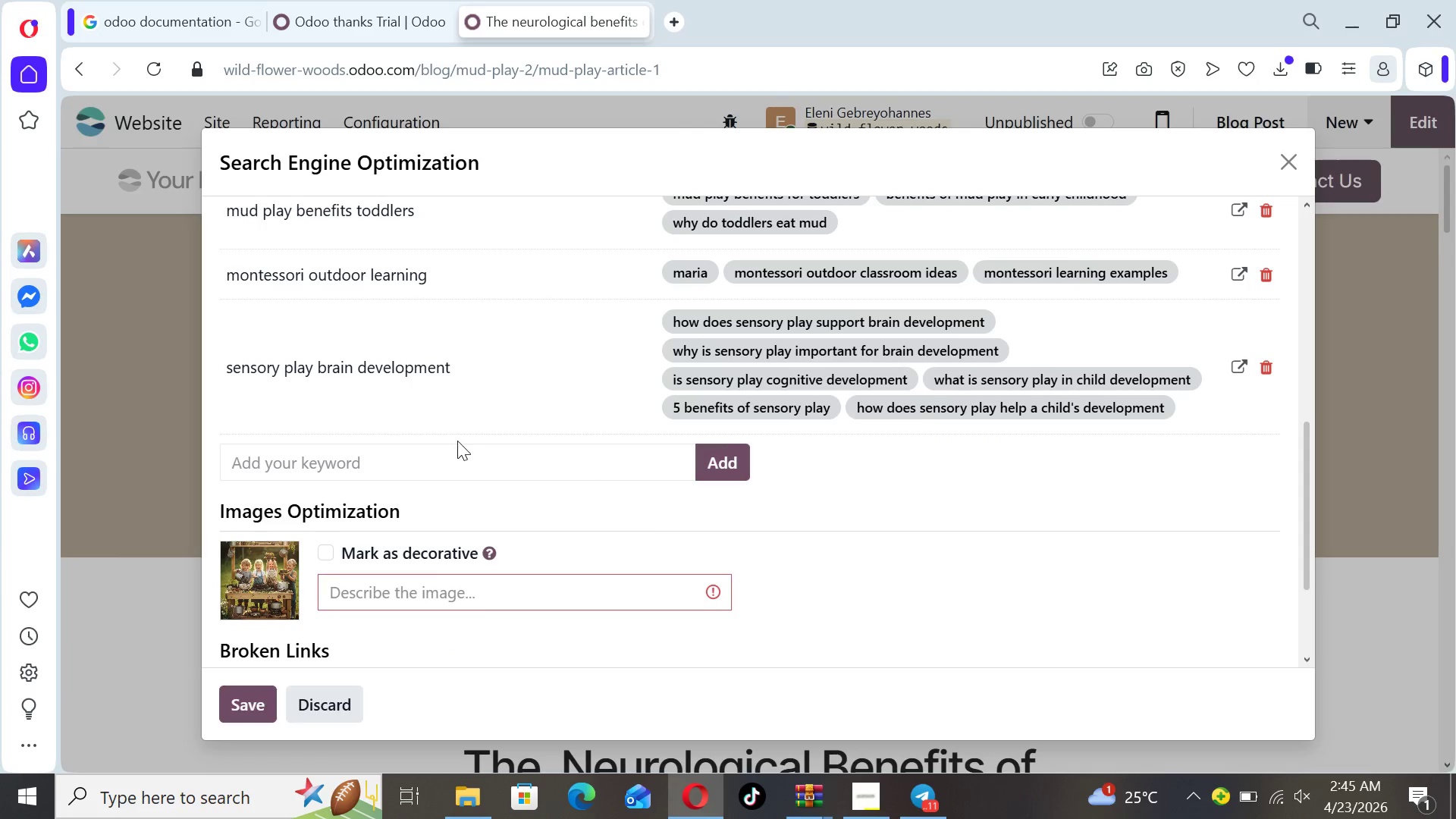 
left_click([453, 441])
 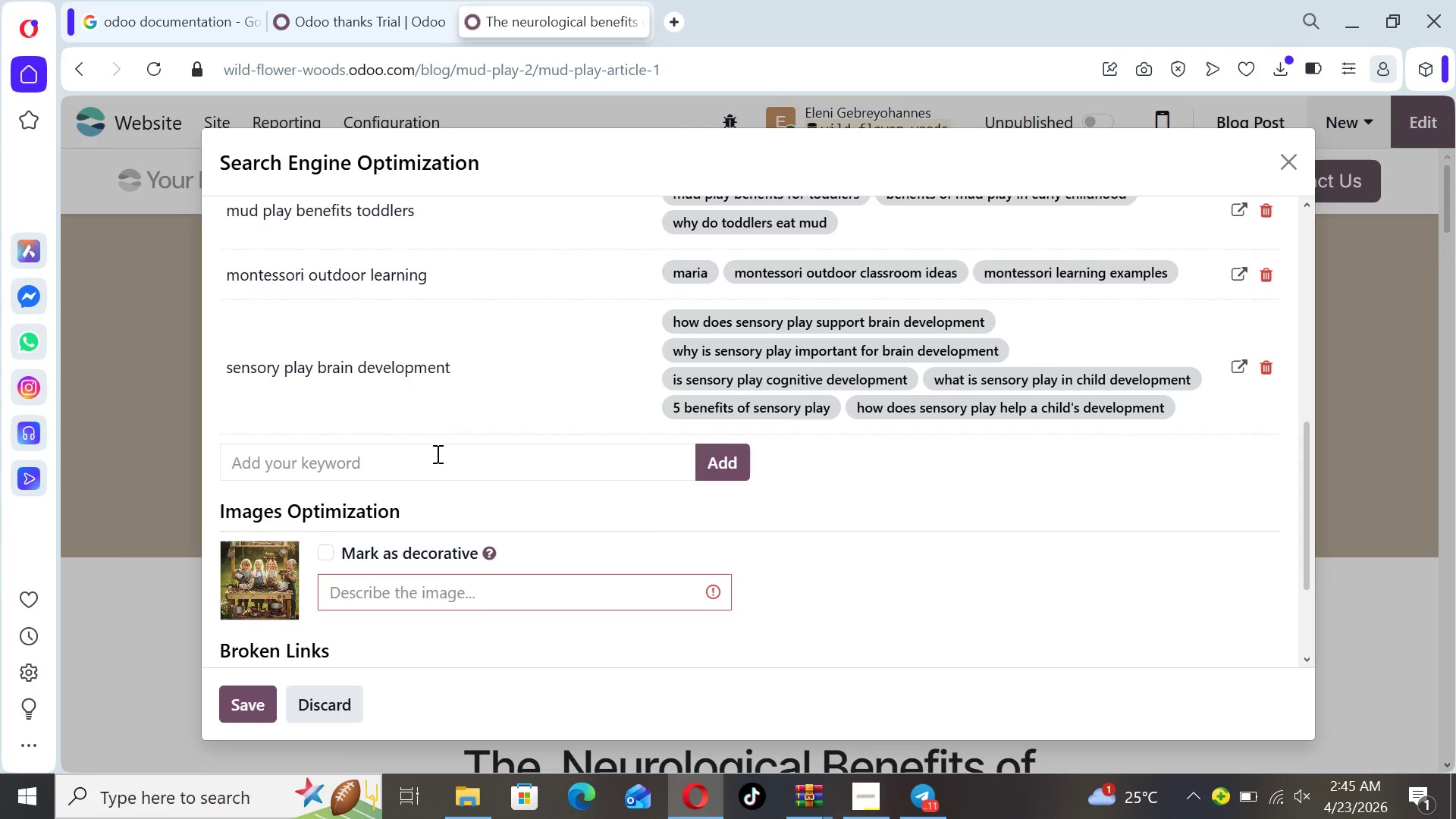 
left_click([436, 453])
 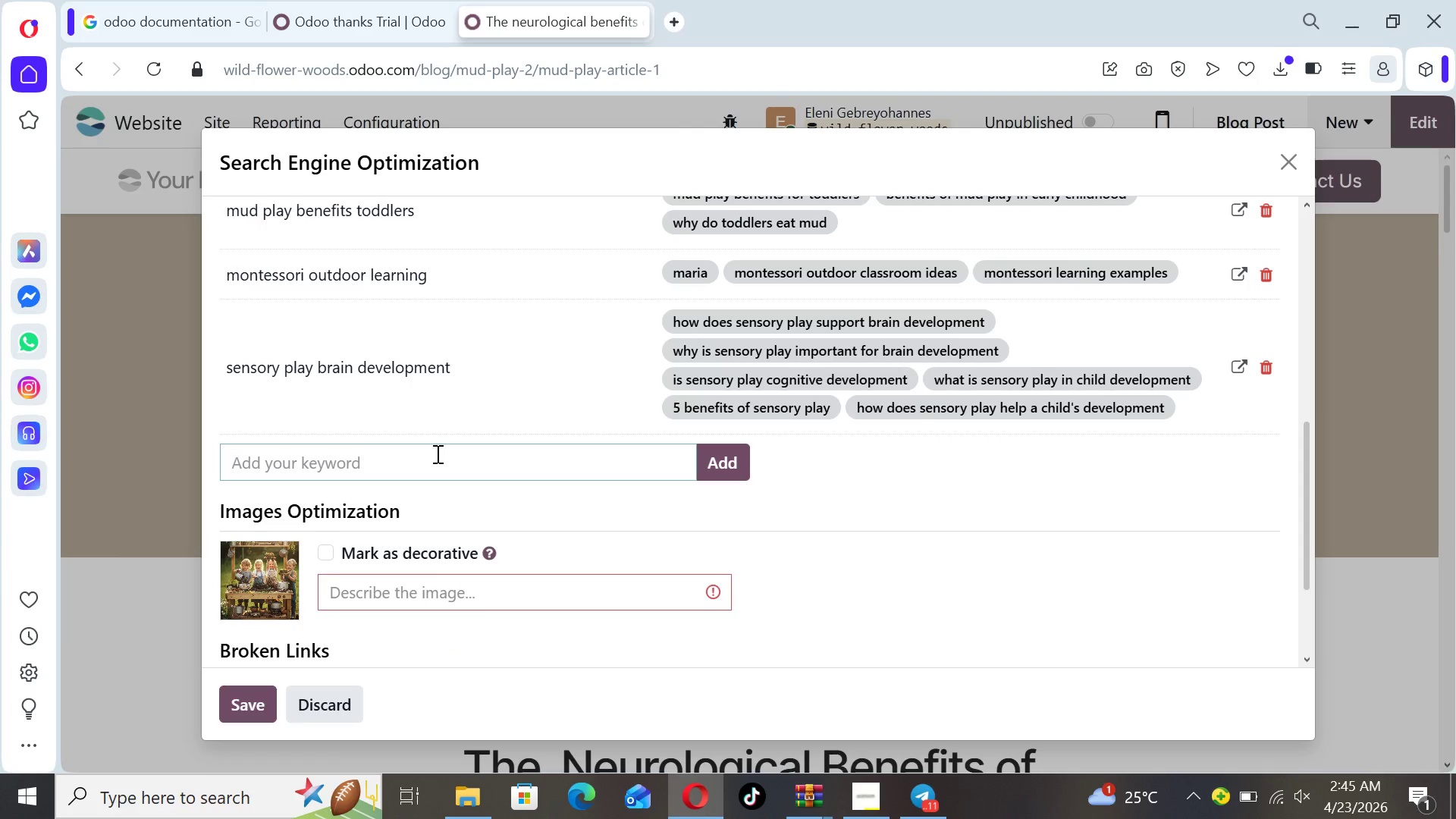 
type(nature based pre)
 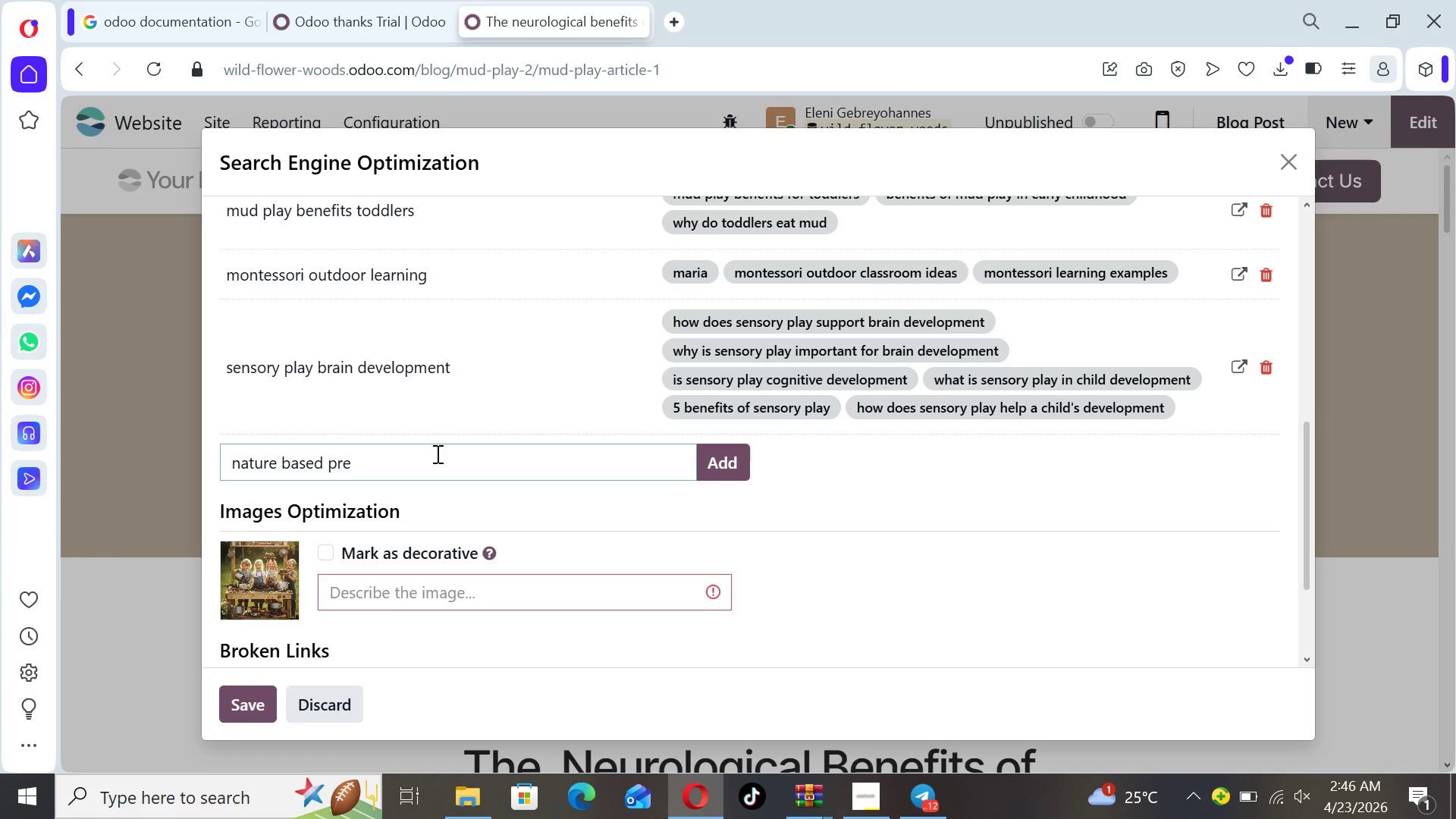 
wait(5.41)
 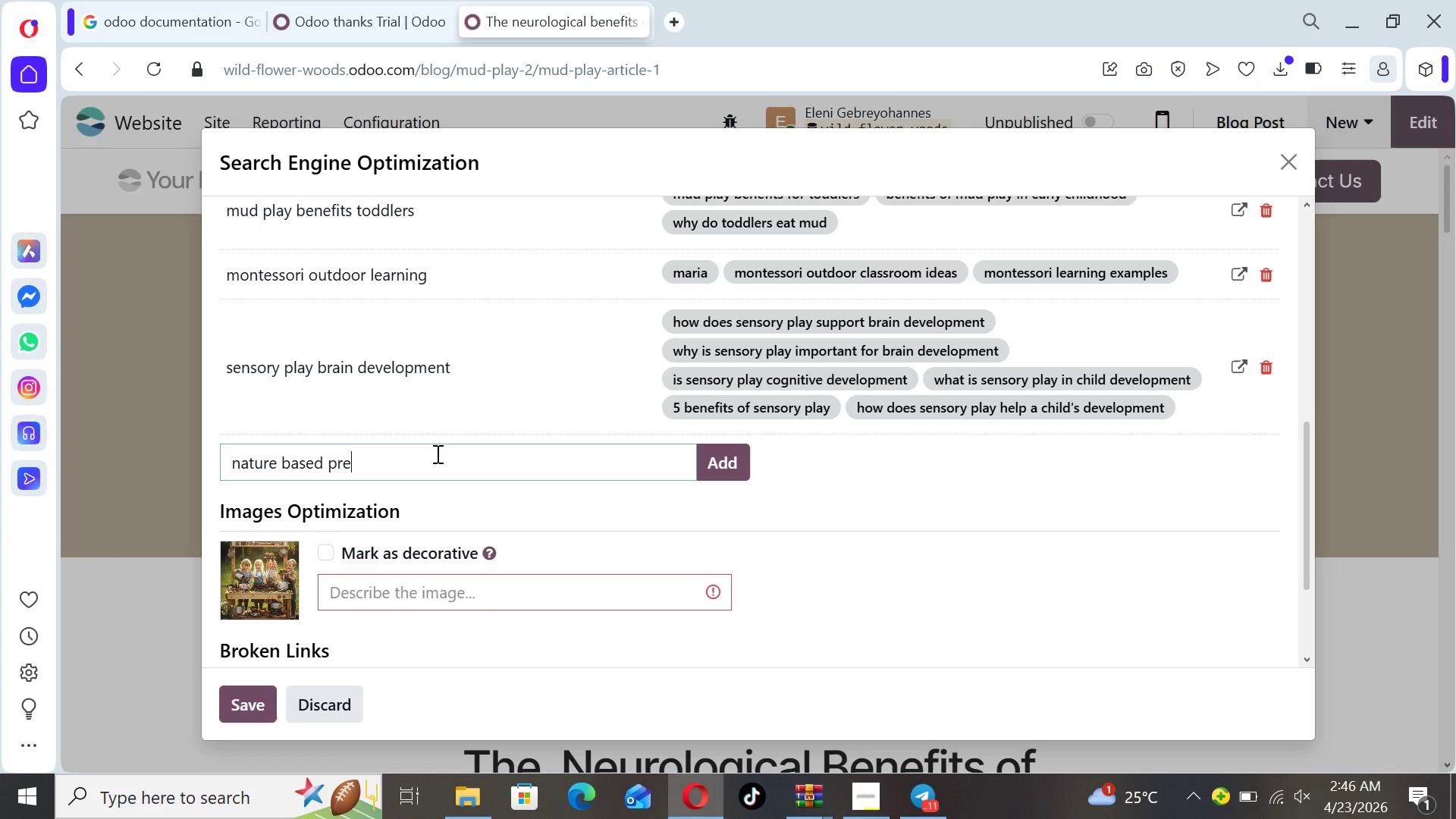 
type(school activities)
 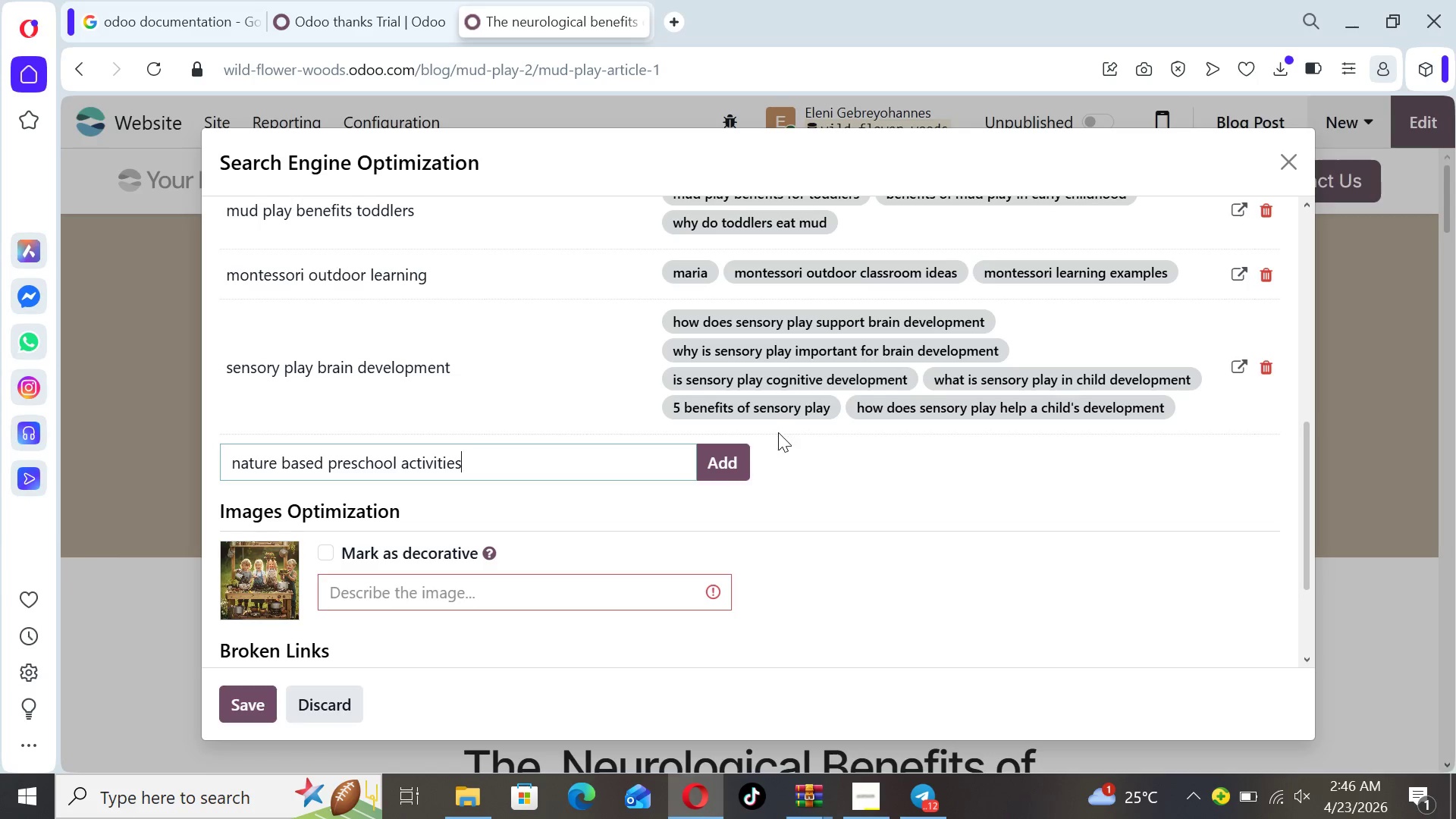 
left_click([727, 456])
 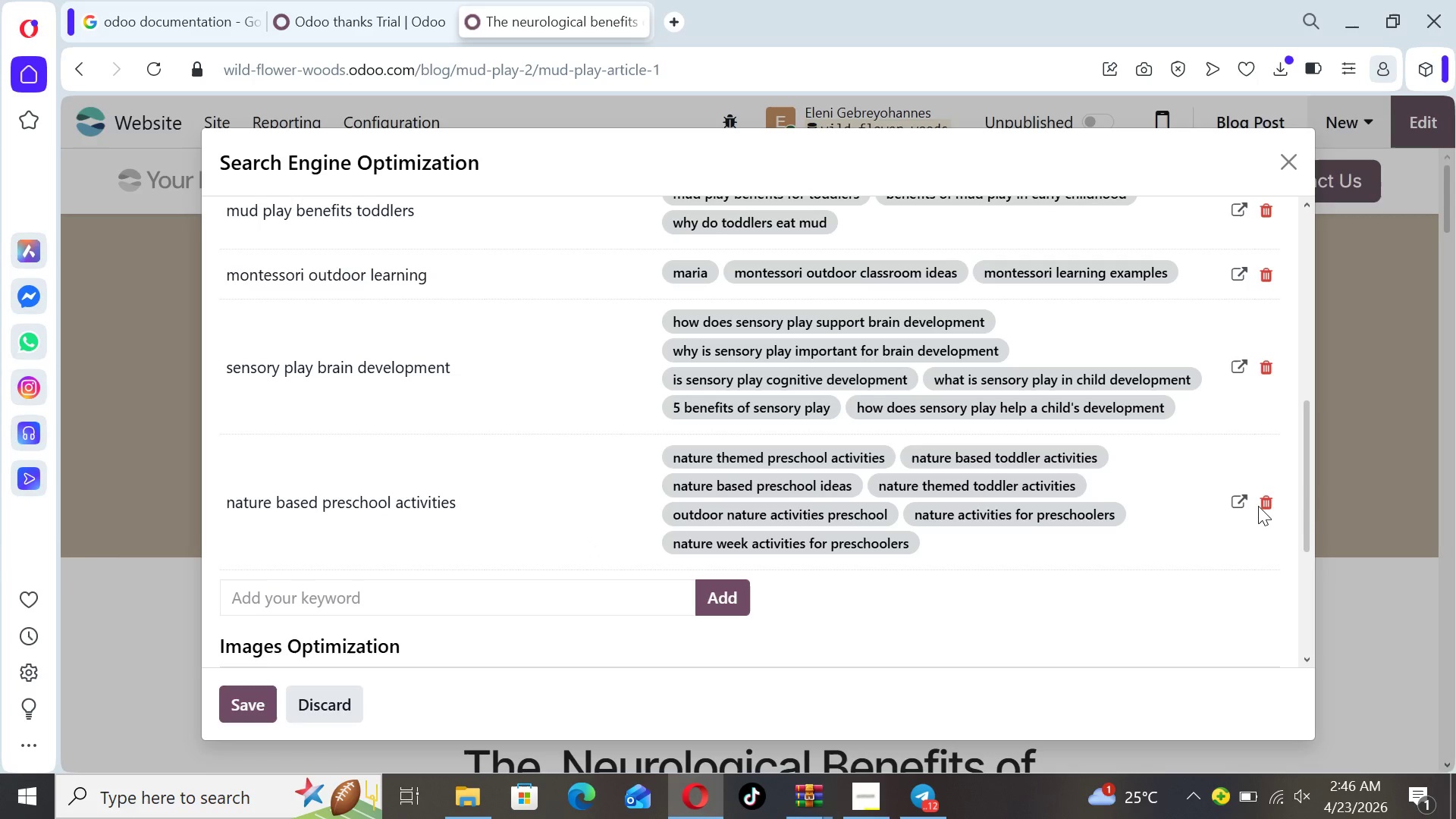 
left_click_drag(start_coordinate=[1306, 516], to_coordinate=[1282, 342])
 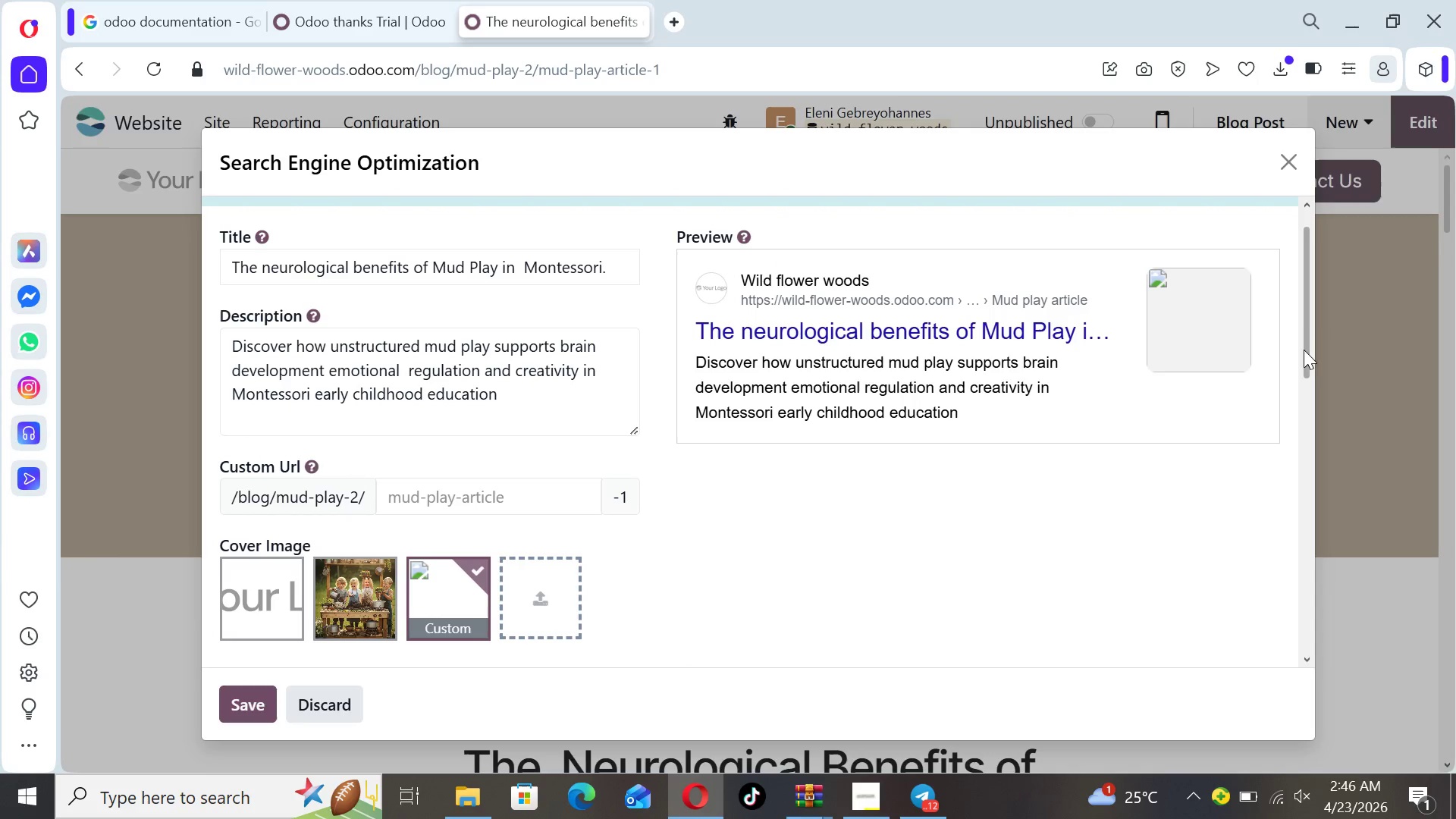 
left_click_drag(start_coordinate=[1310, 352], to_coordinate=[1315, 435])
 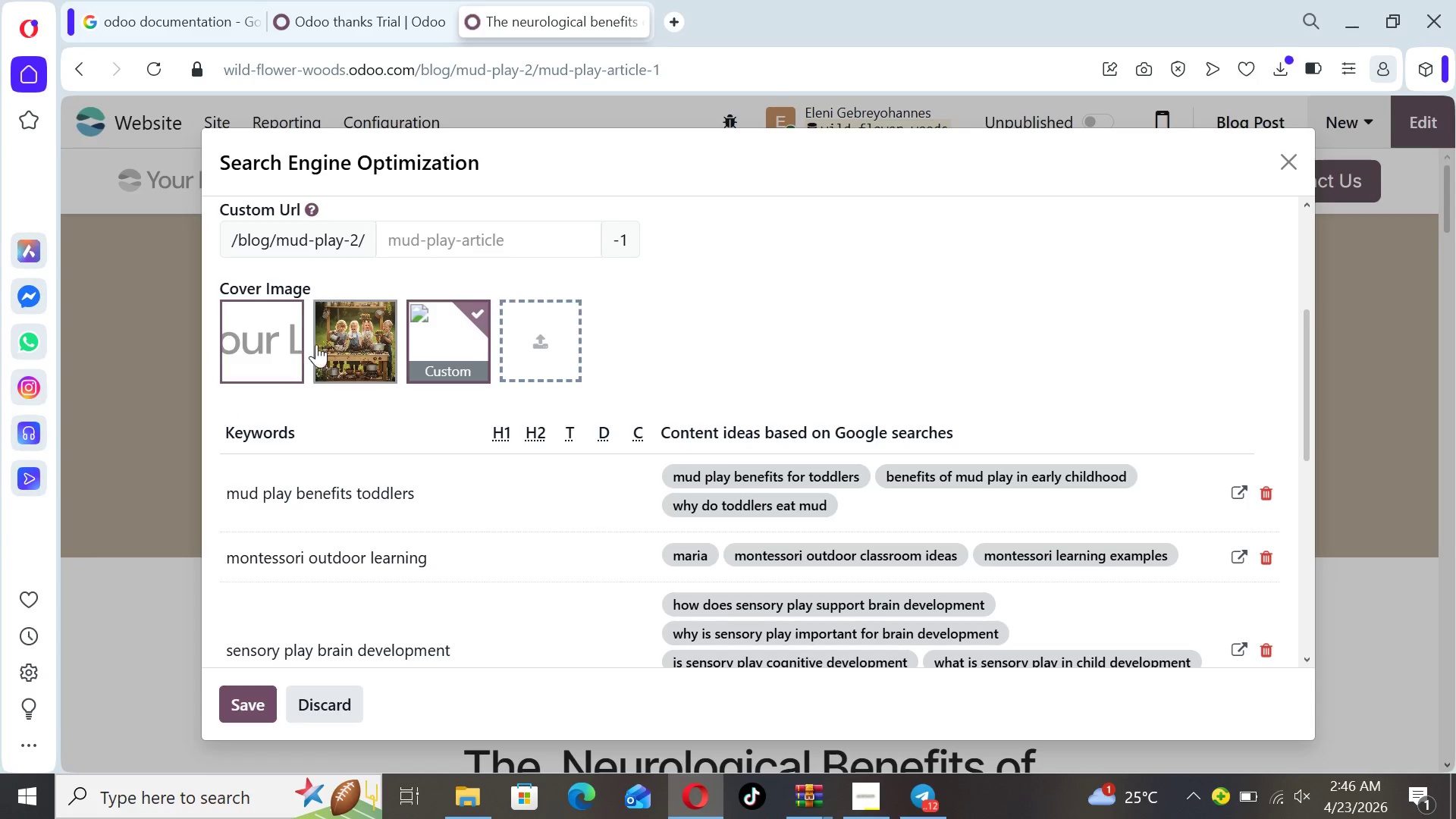 
left_click([355, 344])
 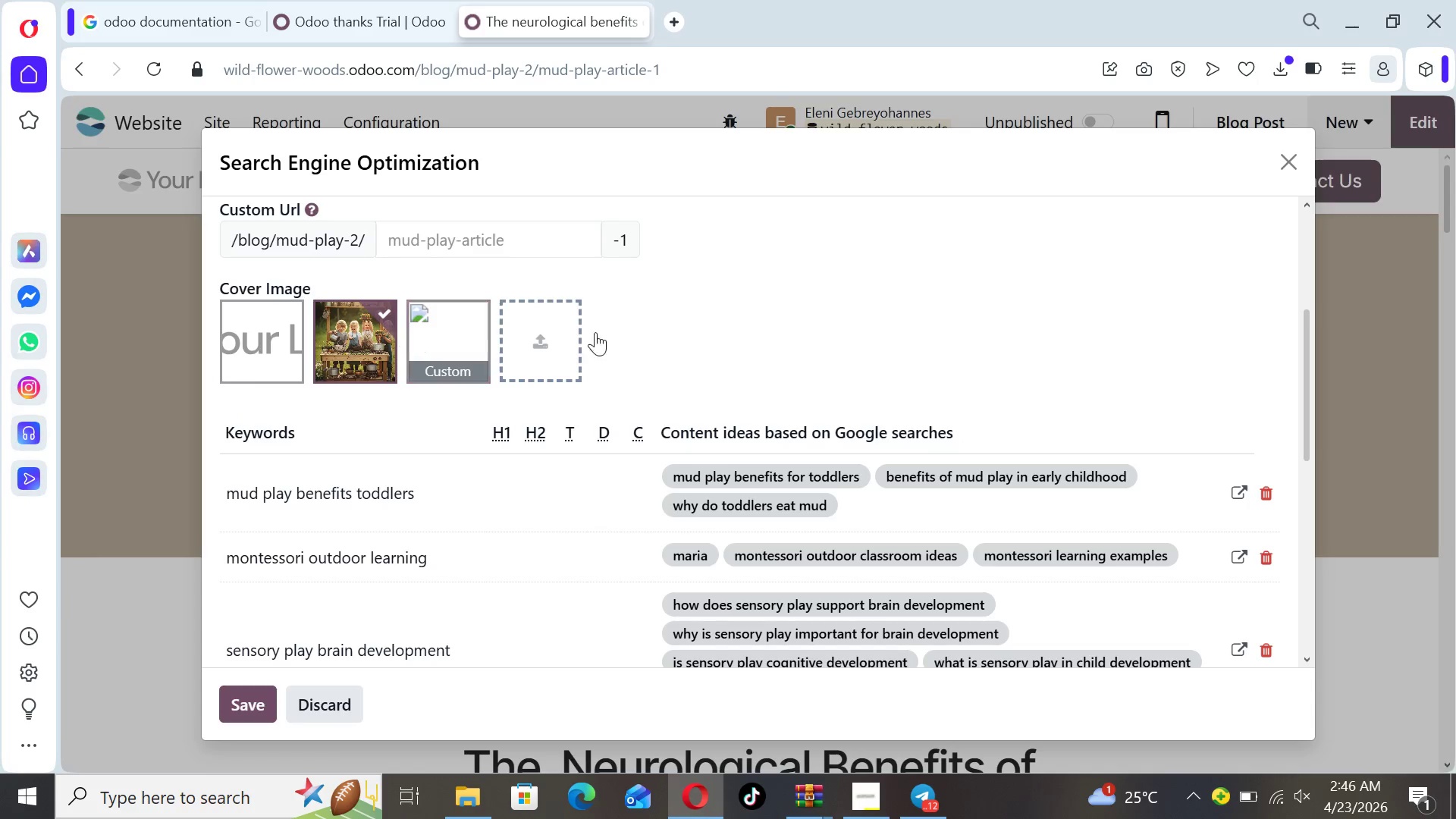 
wait(5.45)
 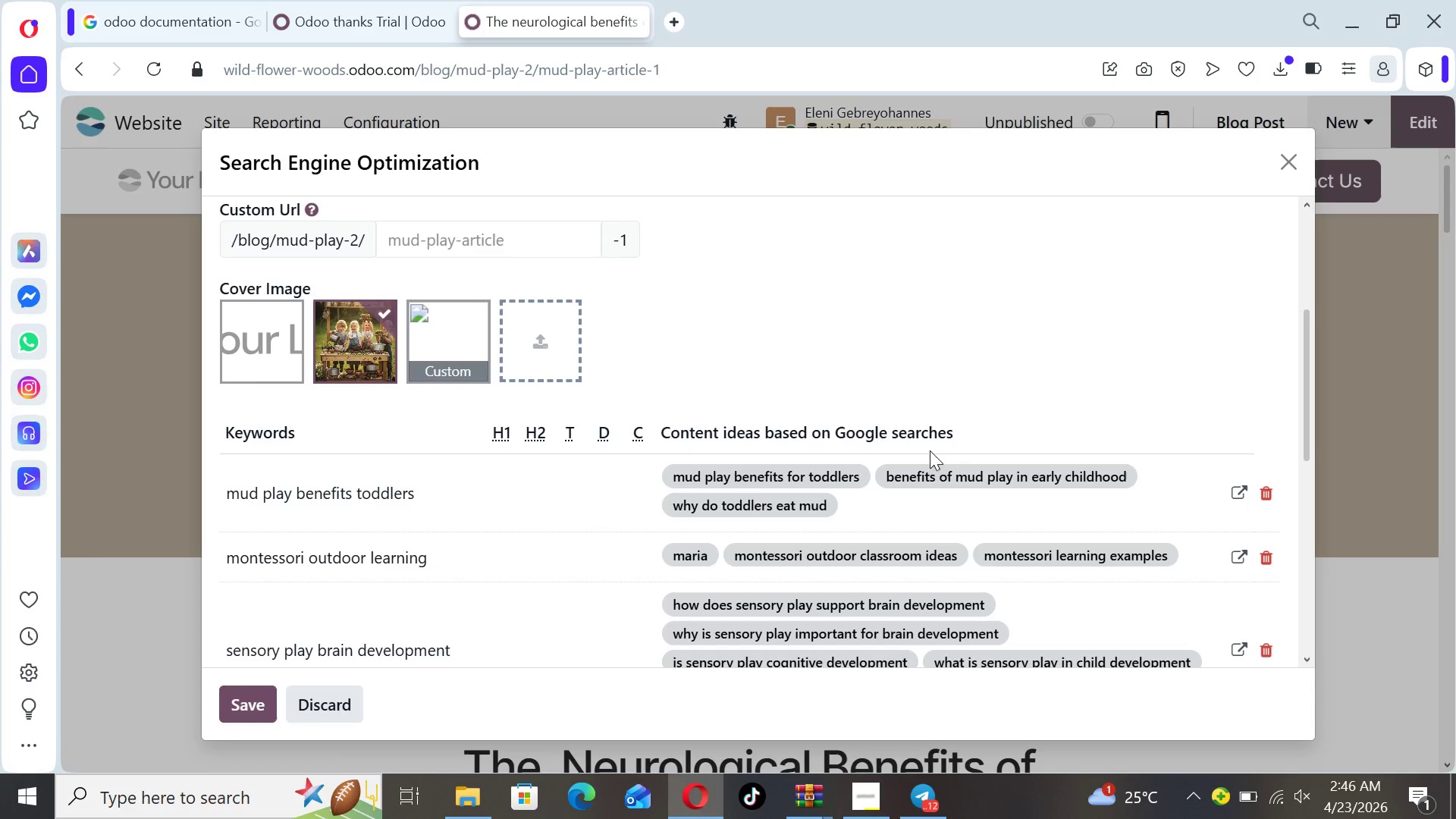 
left_click_drag(start_coordinate=[1310, 369], to_coordinate=[1343, 603])
 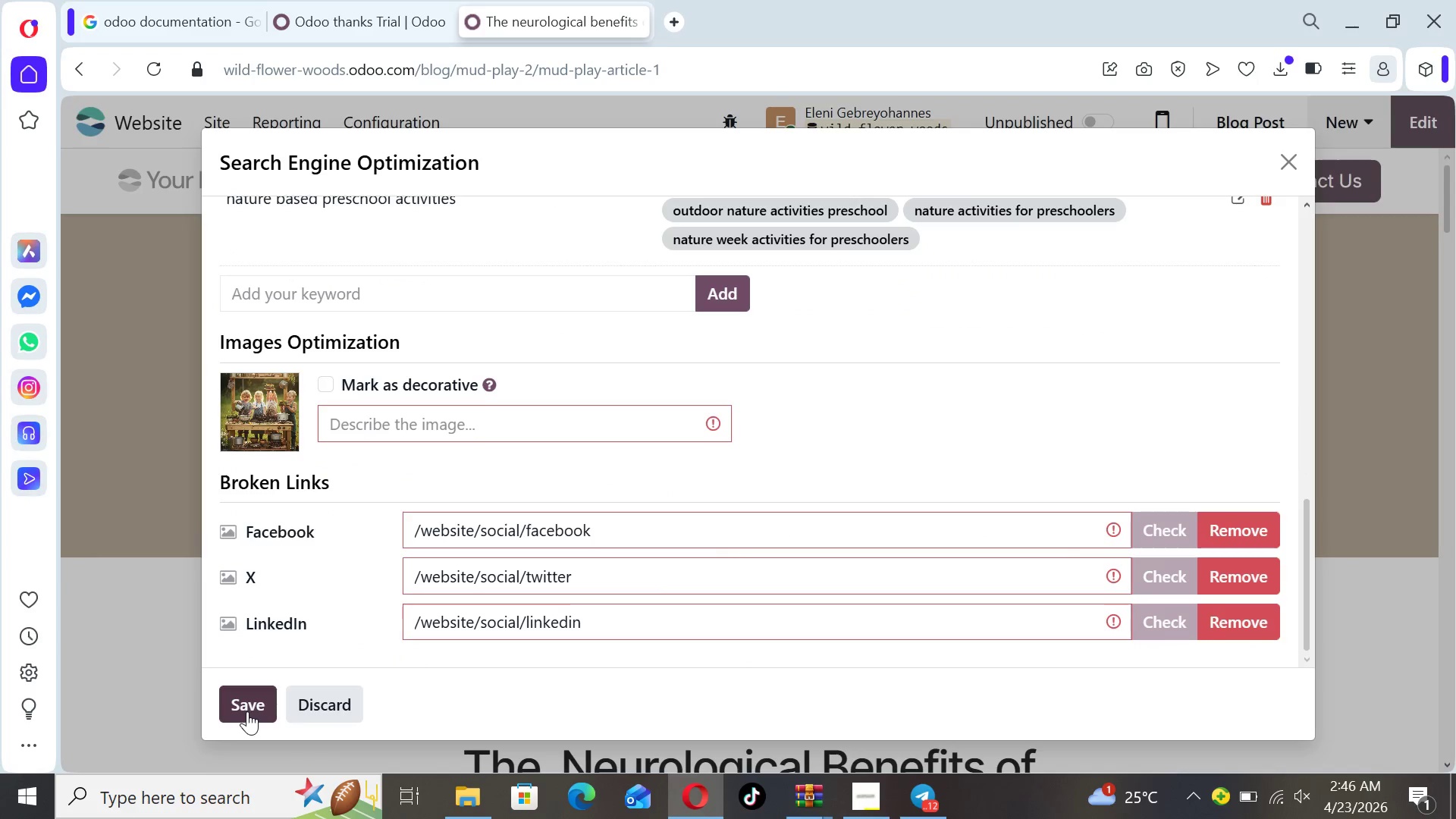 
left_click([246, 711])
 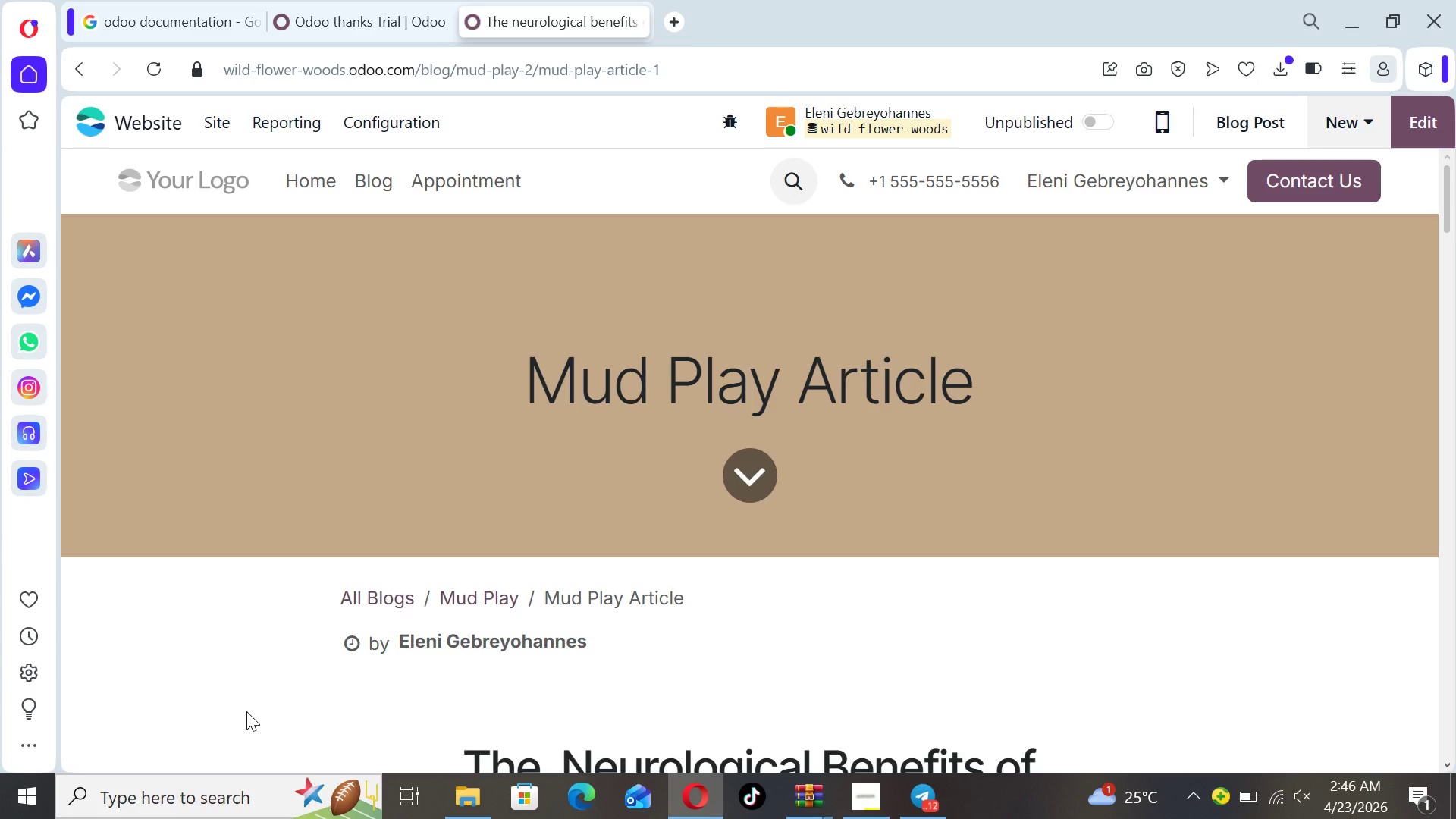 
wait(11.7)
 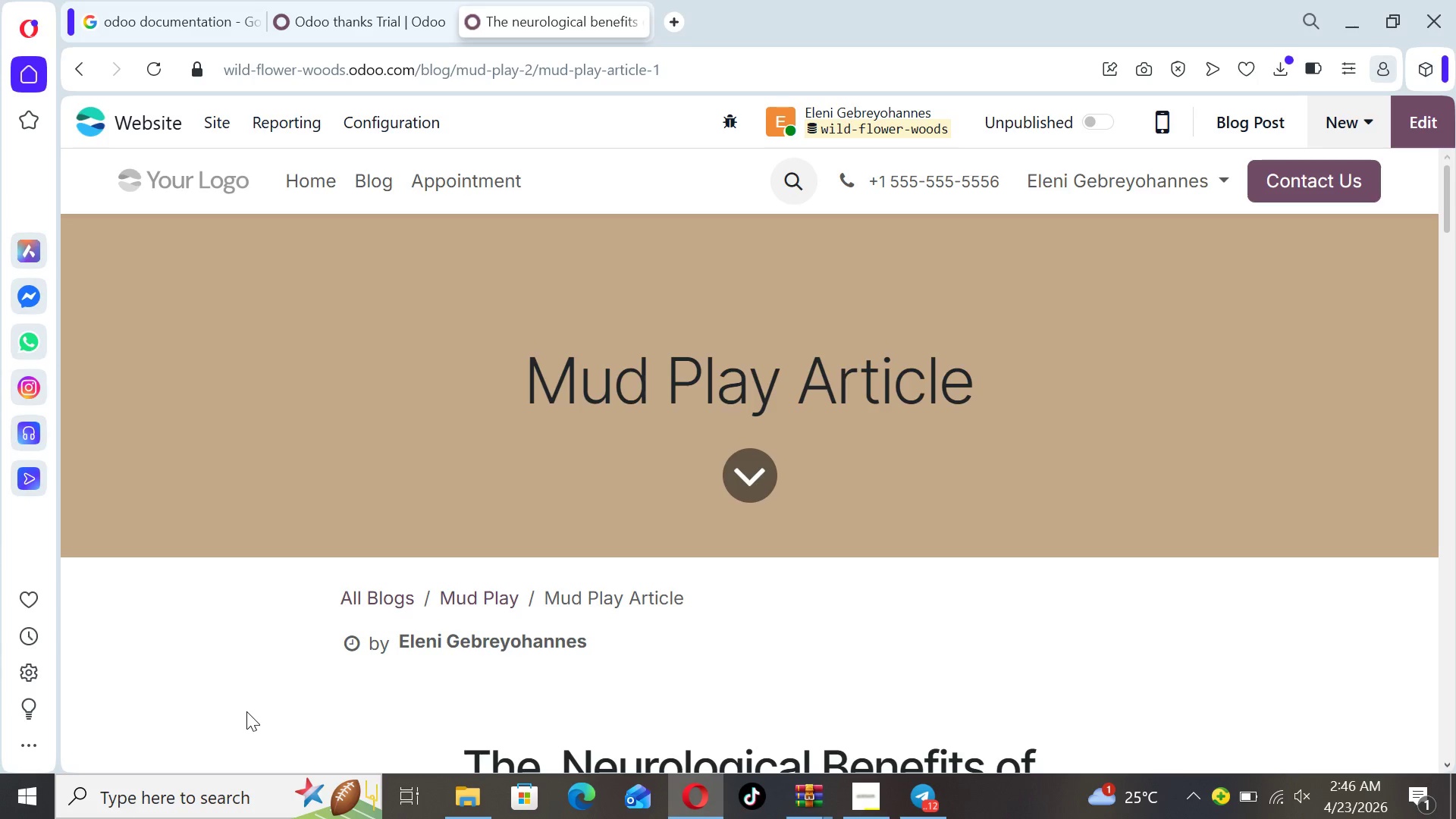 
left_click([1095, 114])
 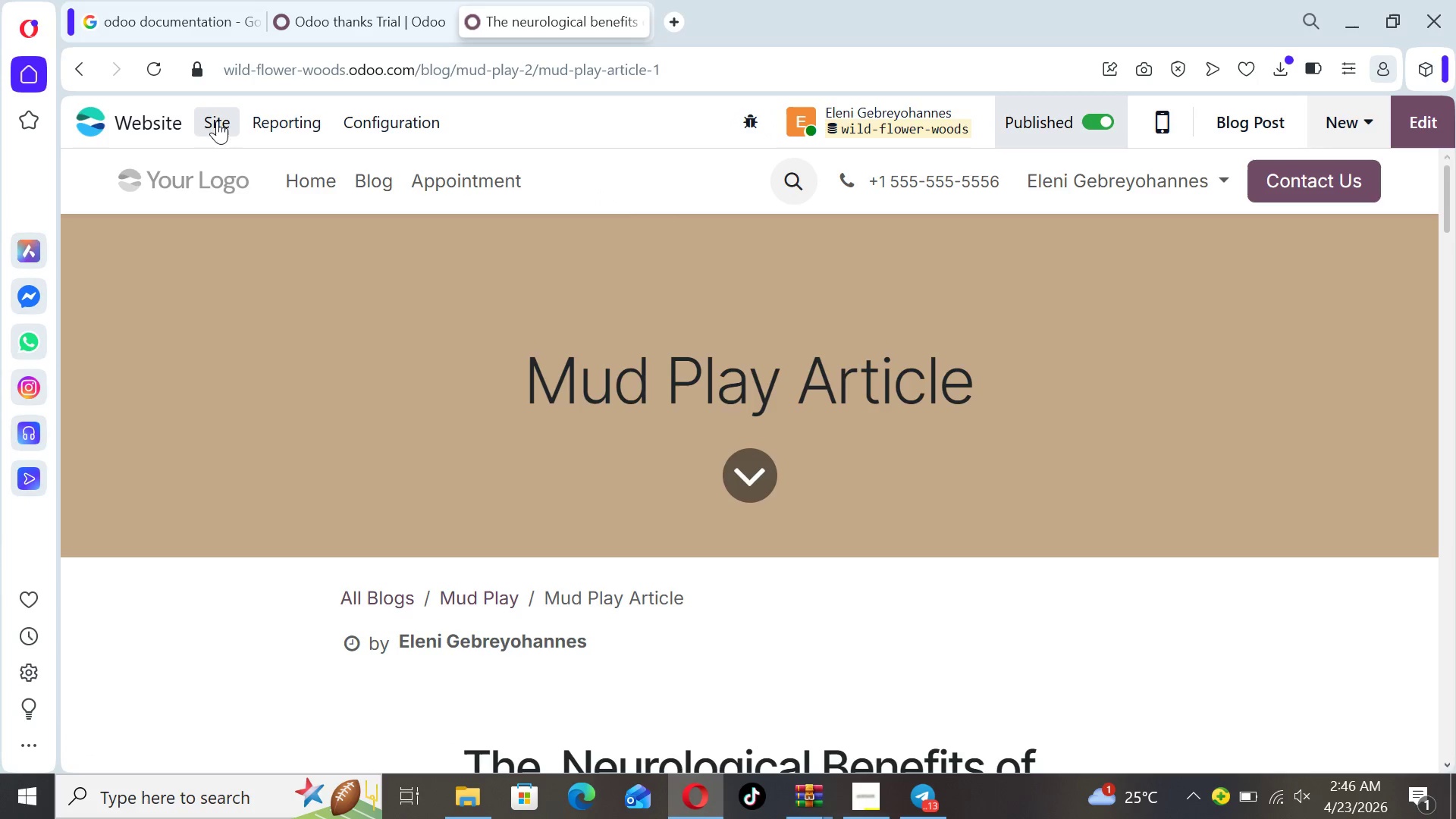 
left_click([212, 108])
 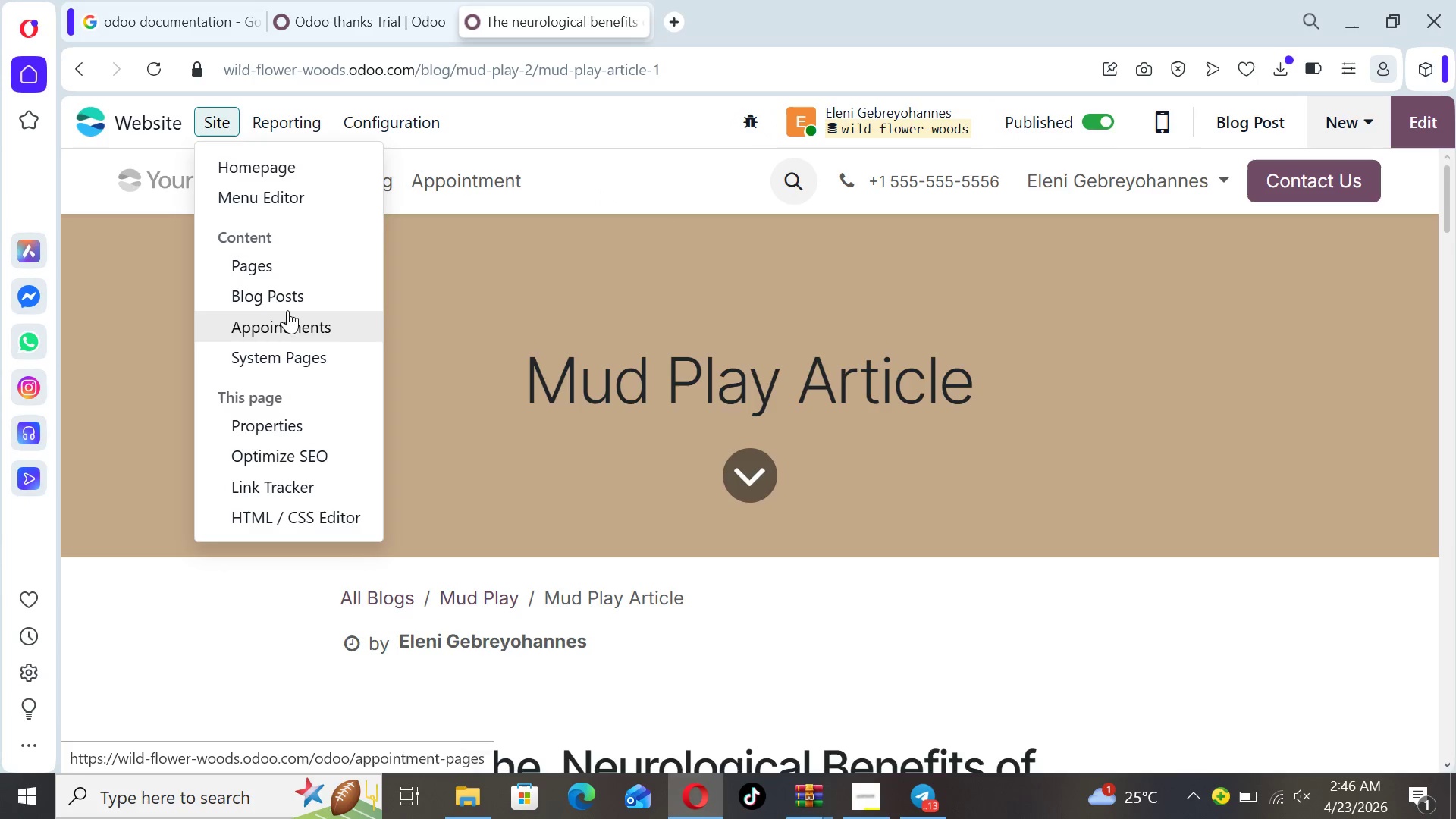 
left_click([285, 304])
 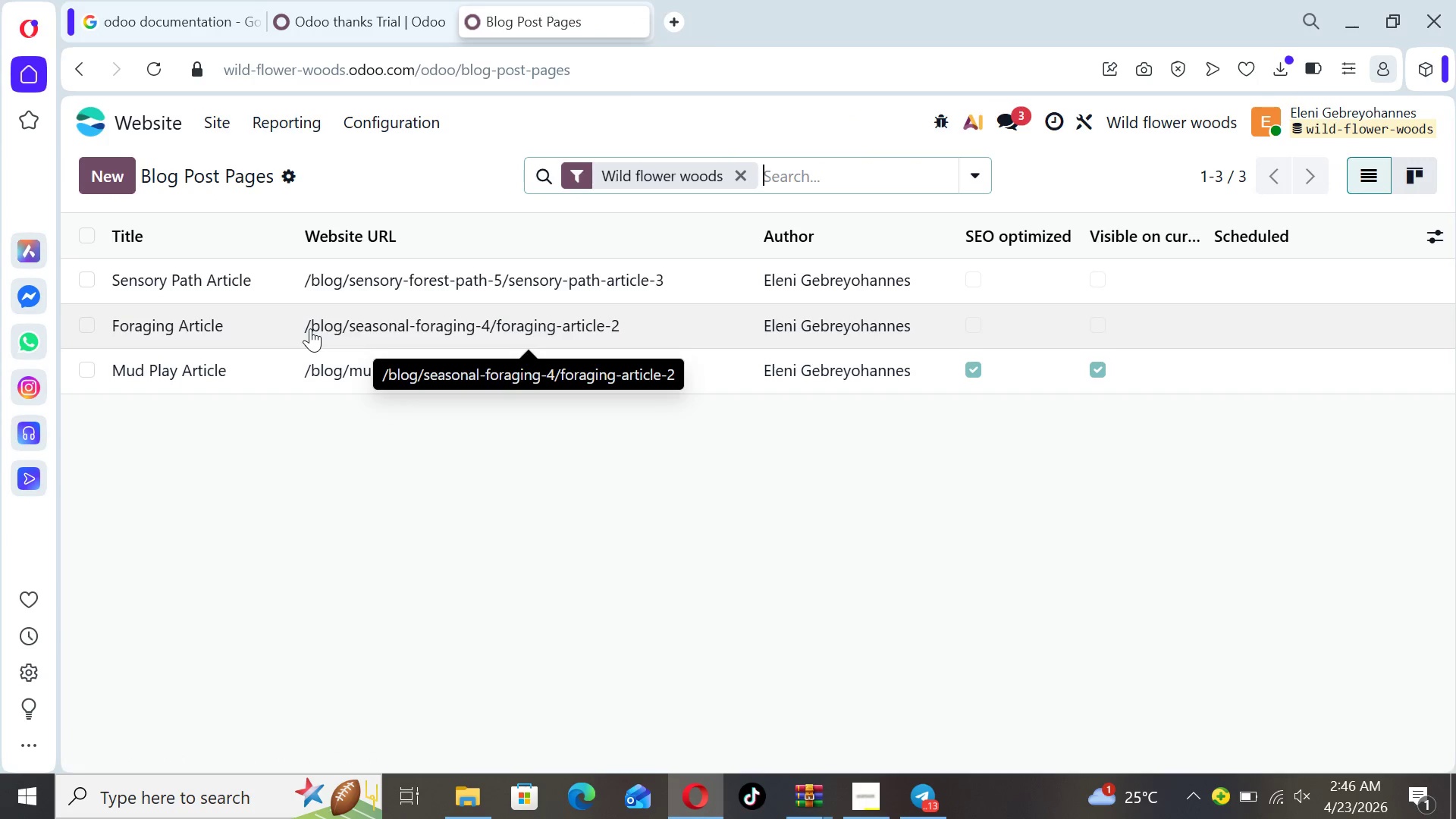 
wait(10.36)
 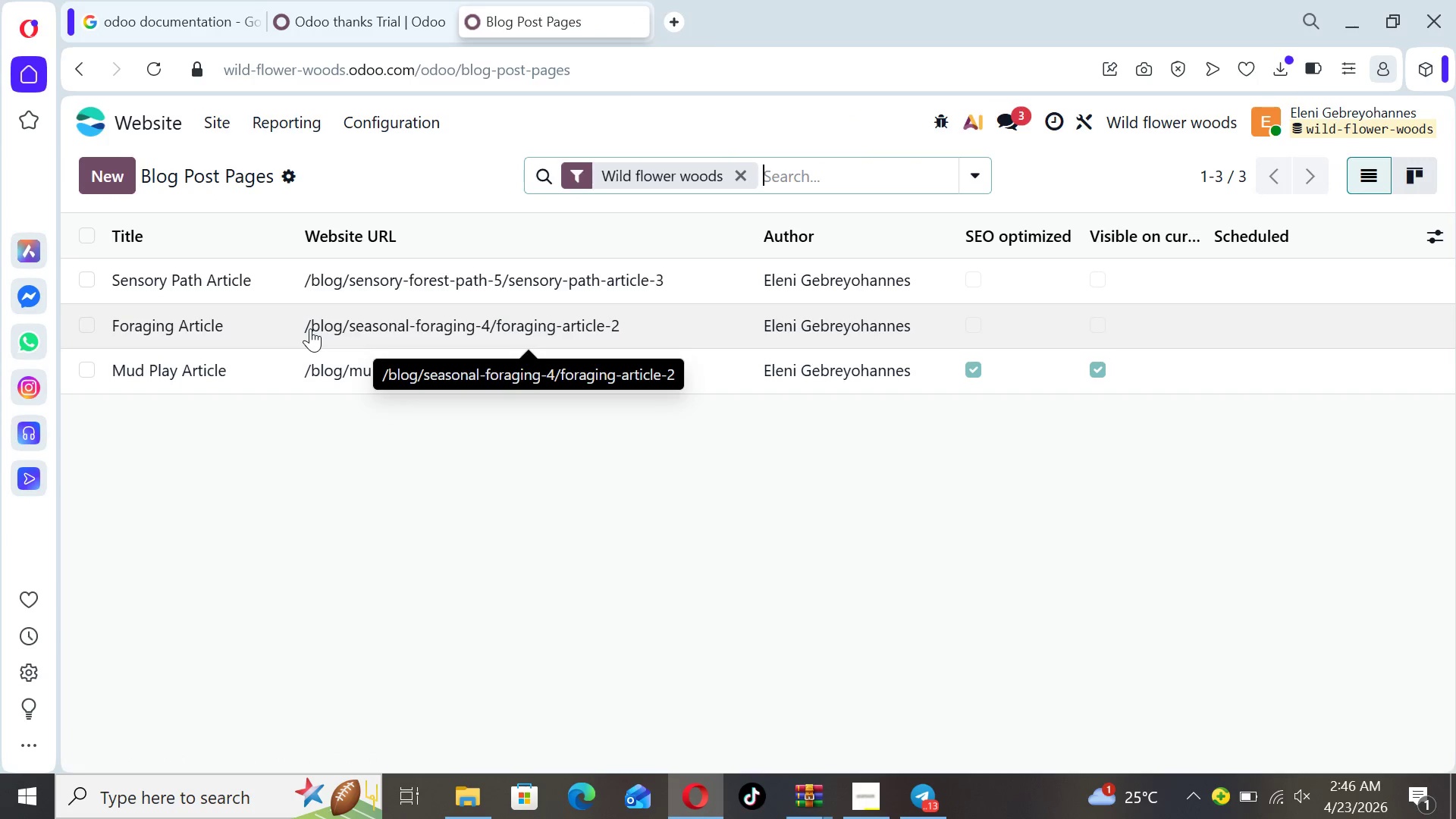 
left_click([310, 328])
 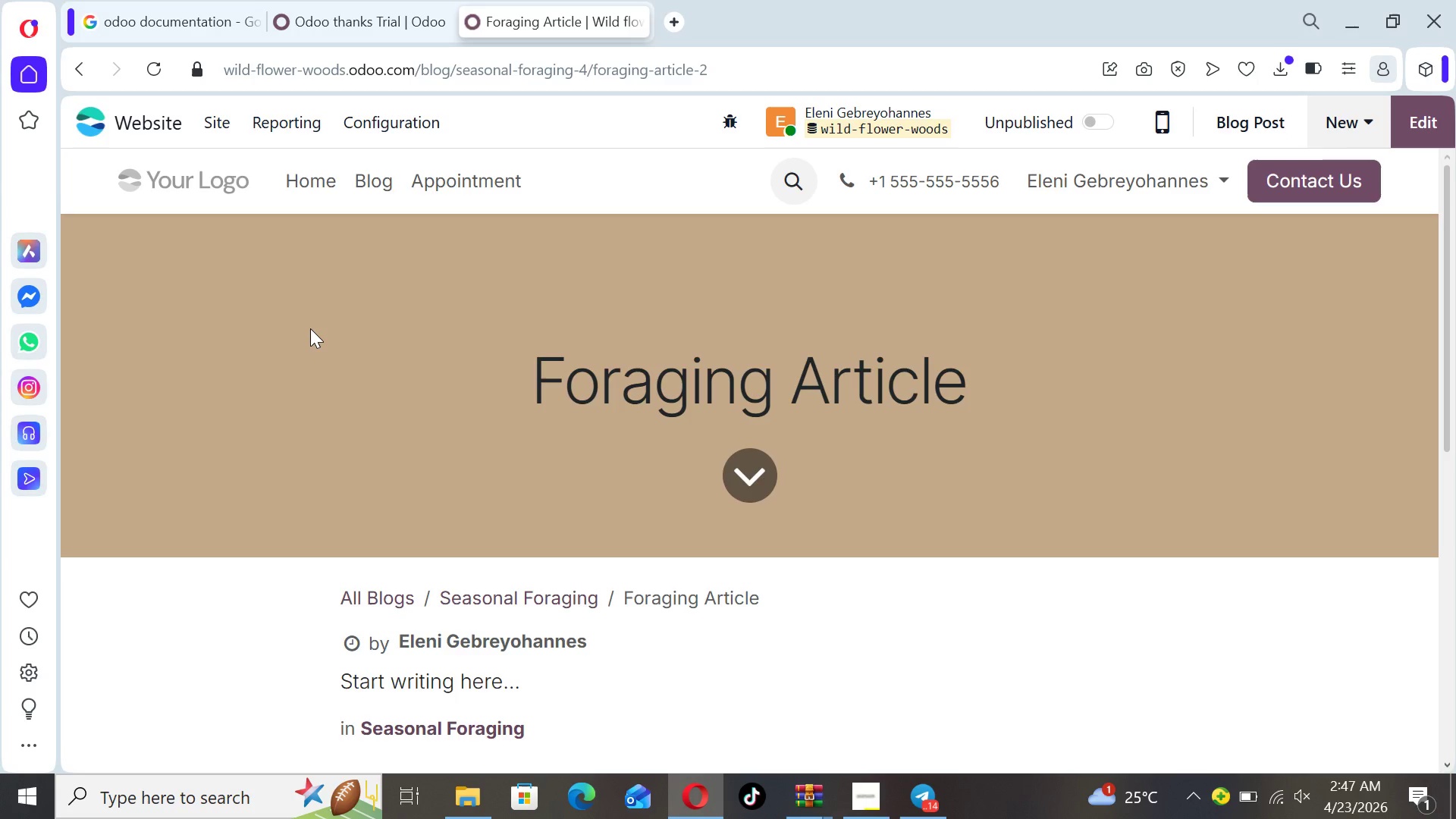 
wait(13.45)
 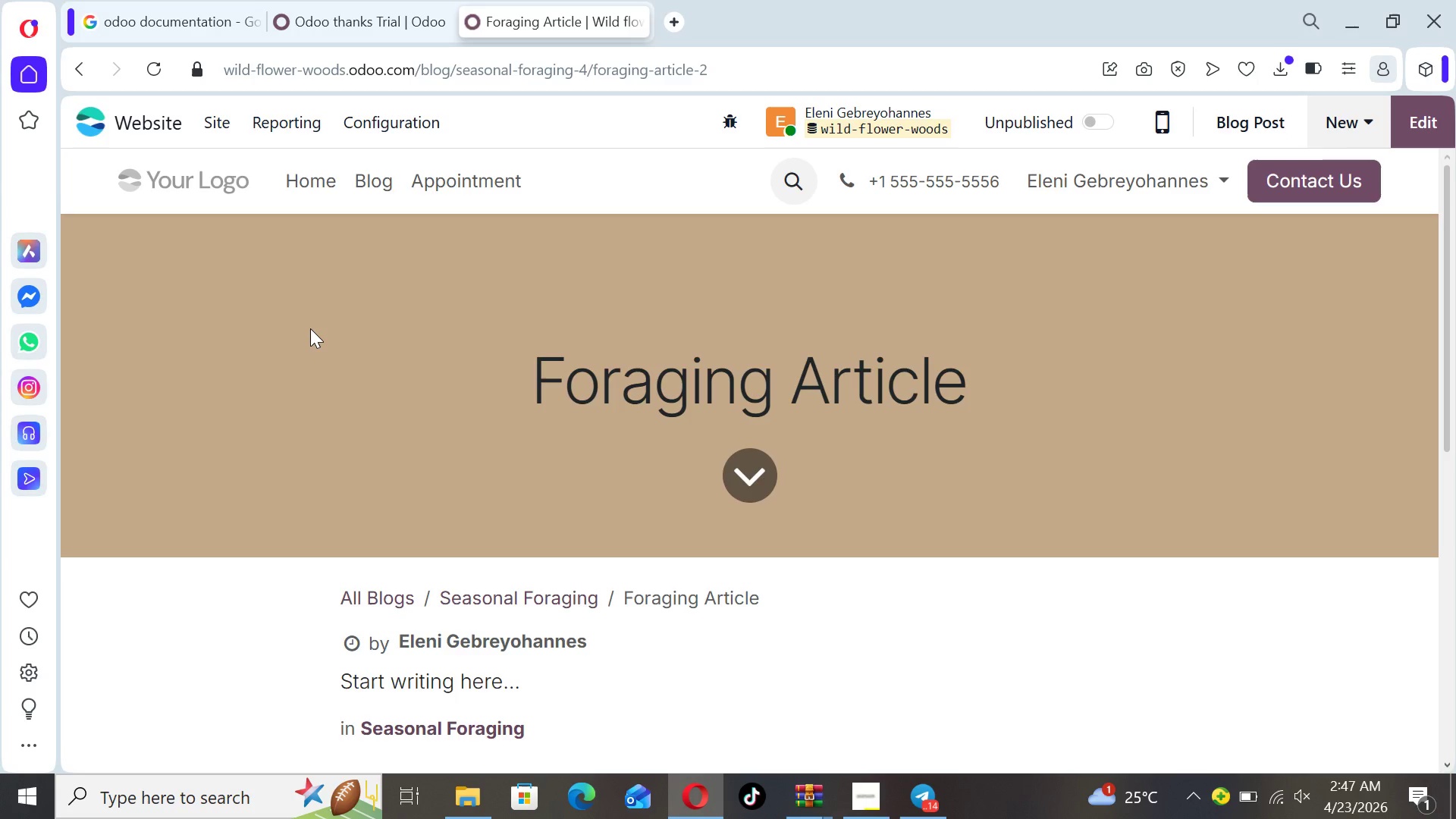 
left_click_drag(start_coordinate=[1444, 401], to_coordinate=[1442, 419])
 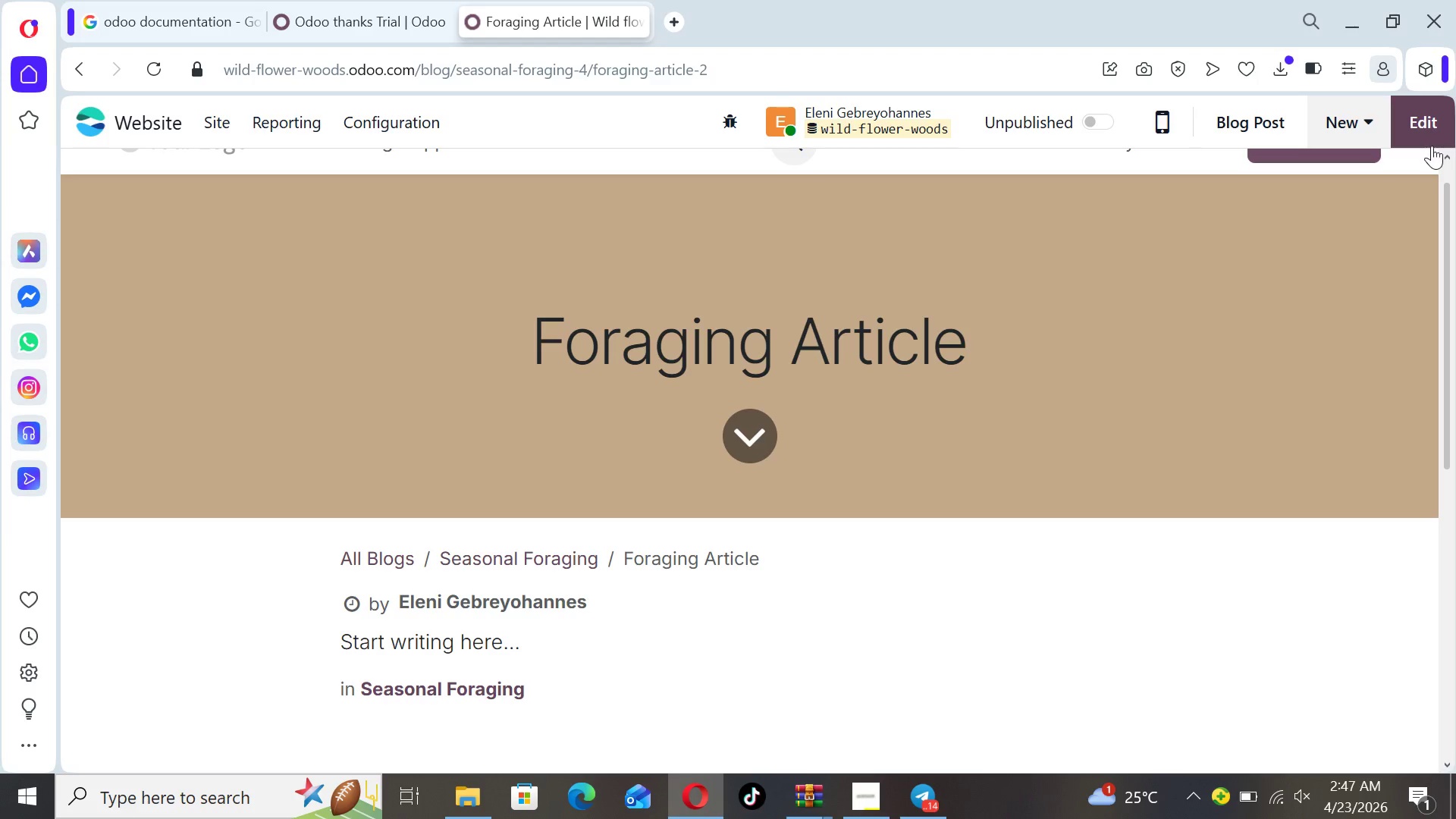 
left_click([1432, 146])
 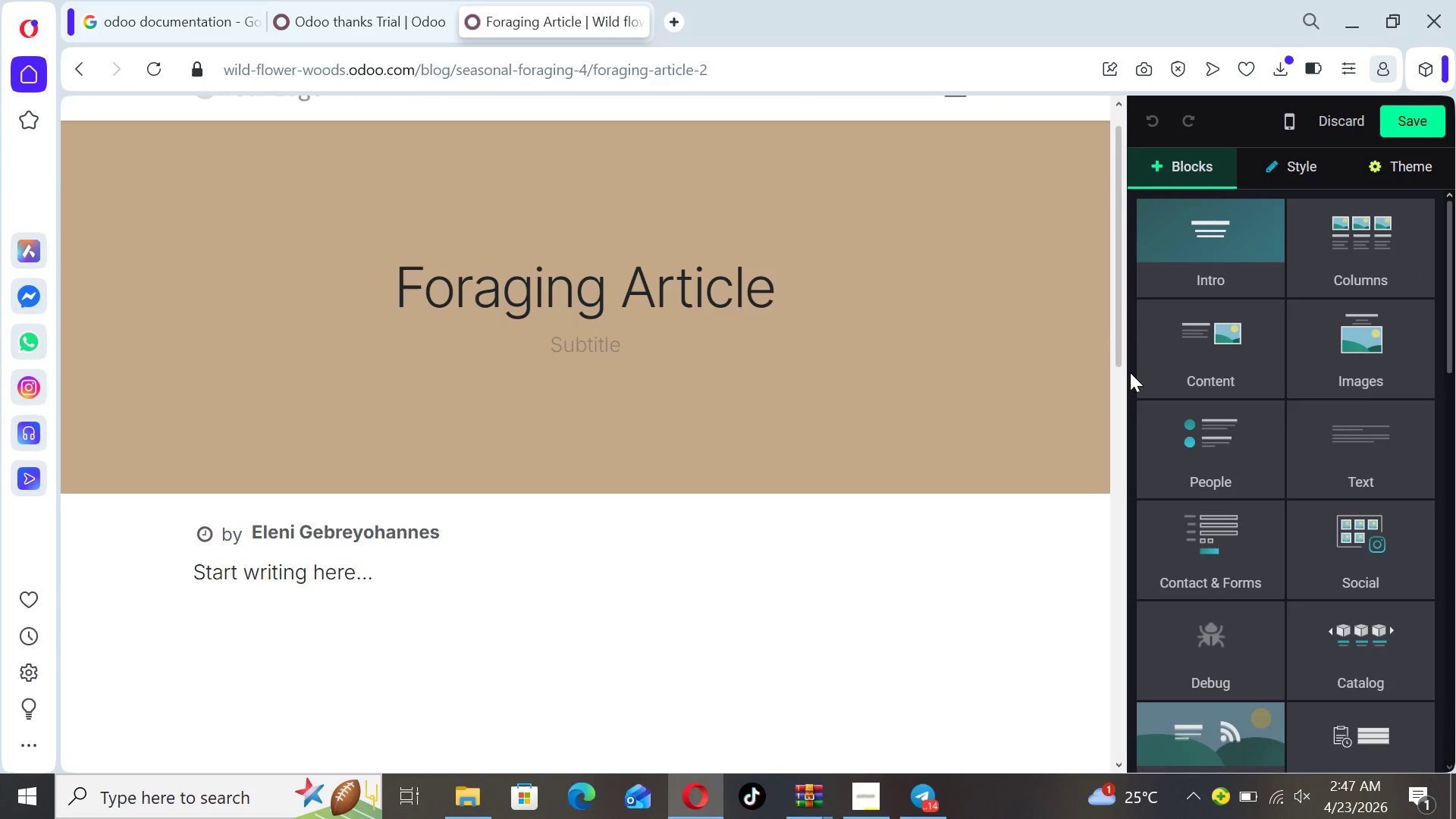 
left_click_drag(start_coordinate=[1116, 356], to_coordinate=[1117, 397])
 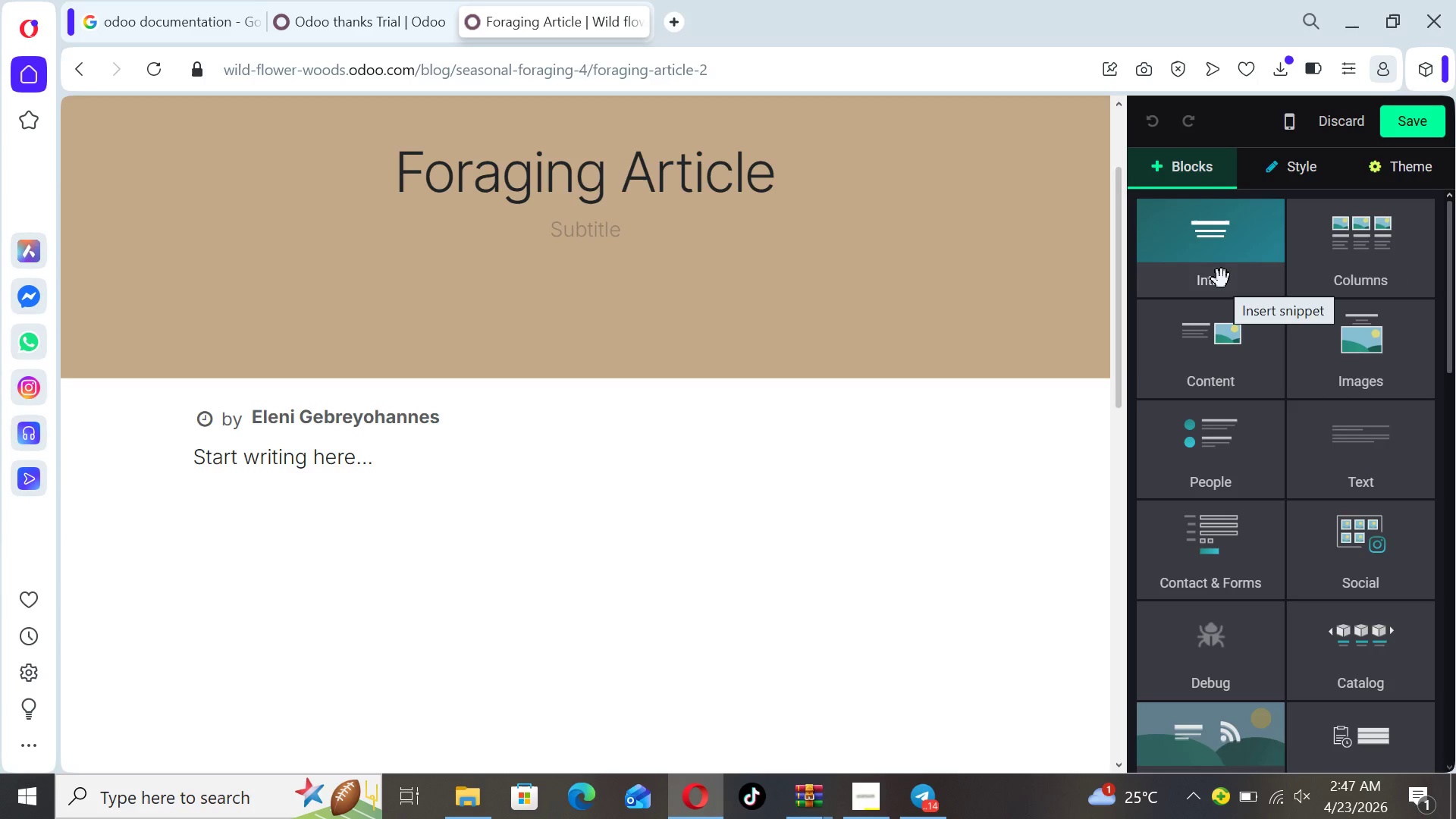 
wait(8.17)
 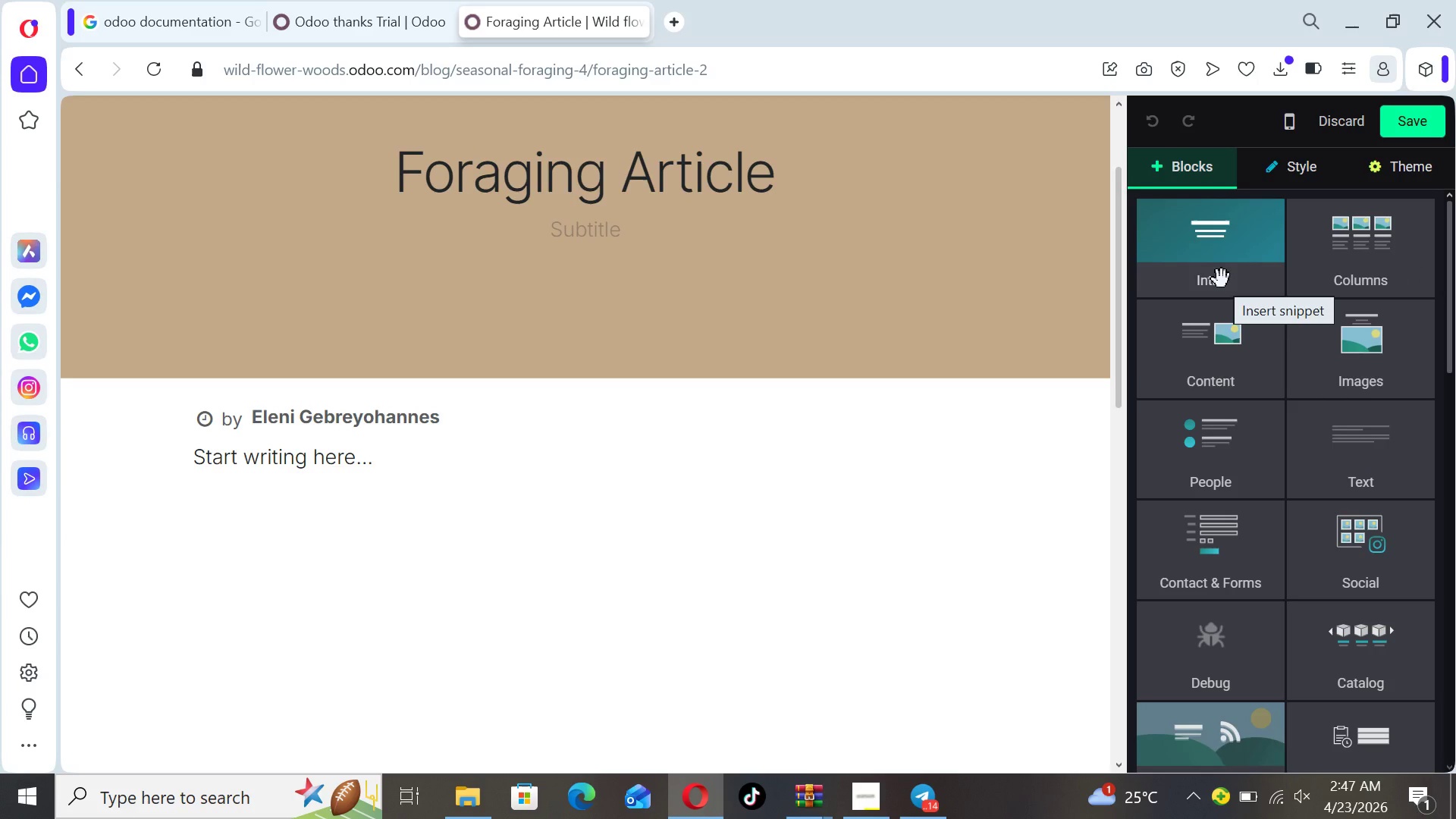 
left_click([1363, 352])
 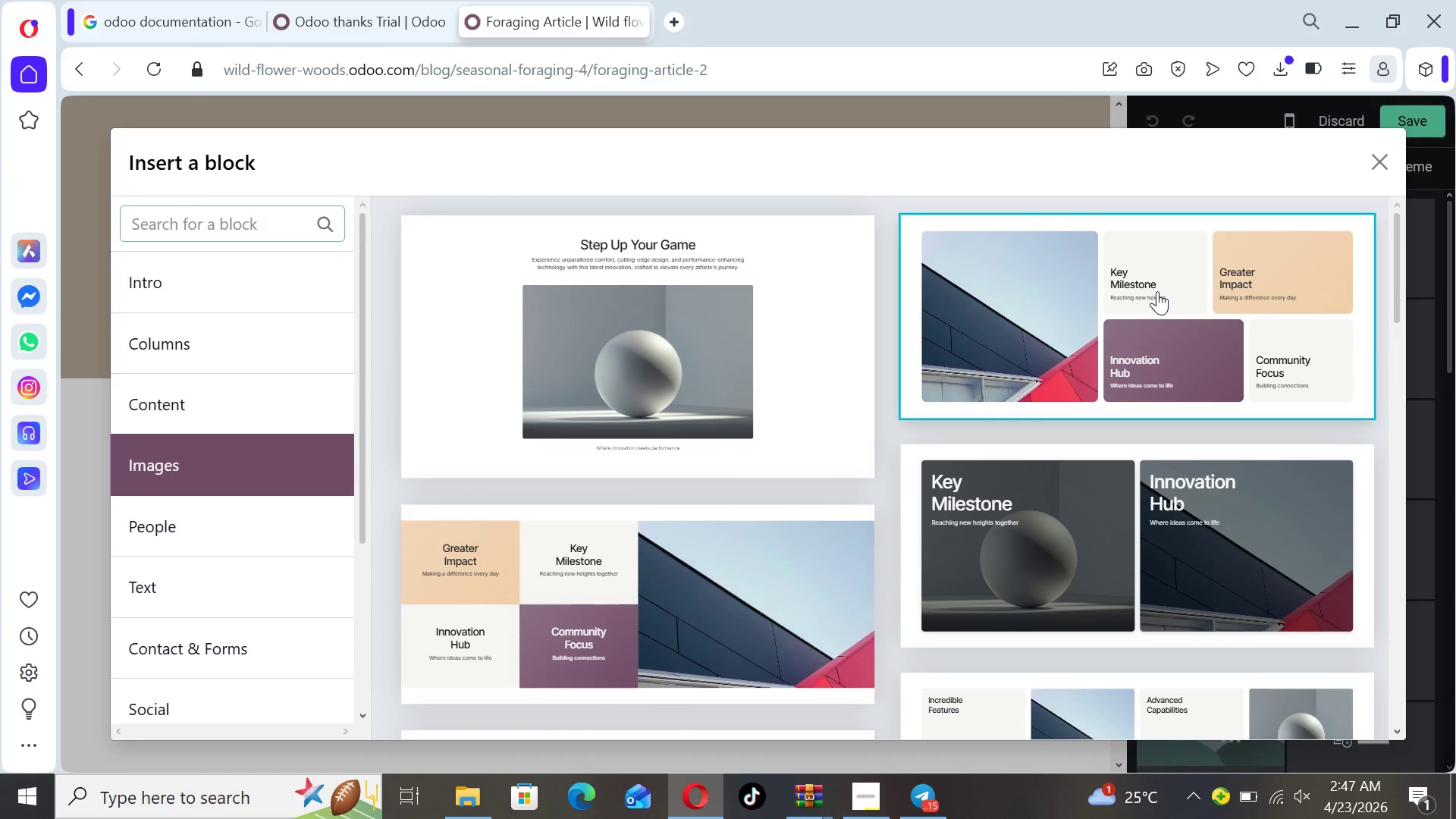 
wait(8.36)
 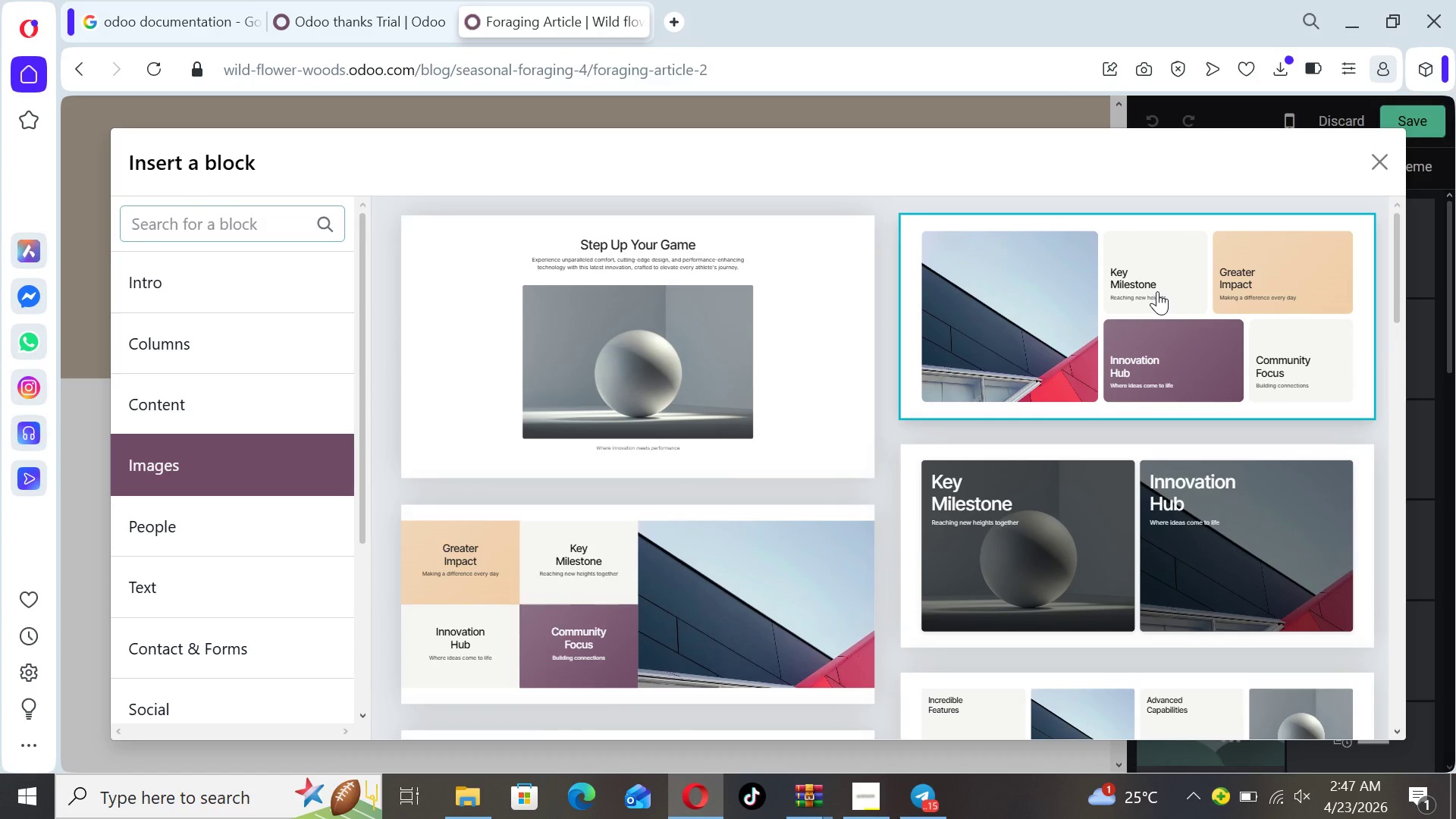 
left_click([691, 301])
 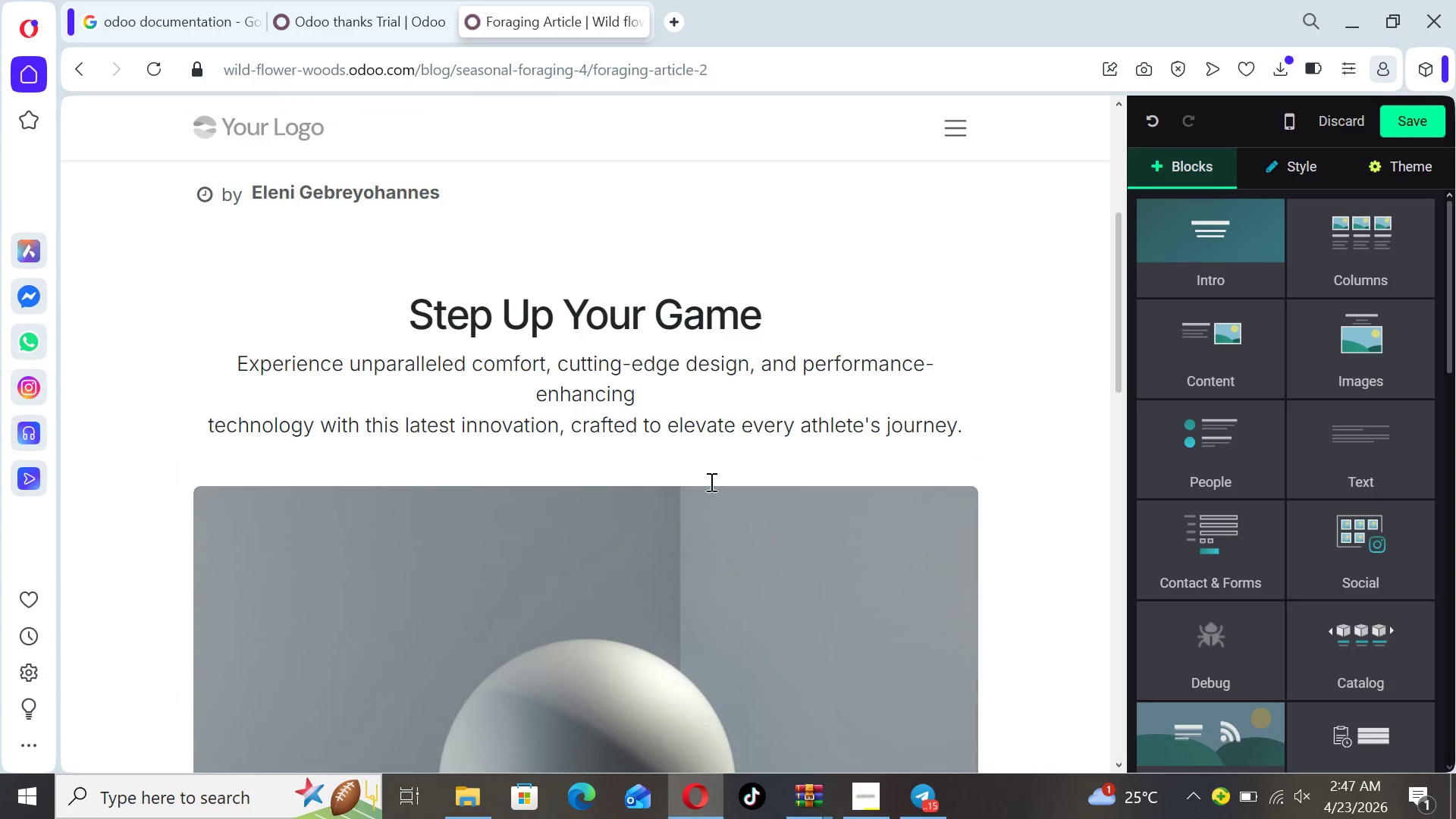 
left_click([703, 555])
 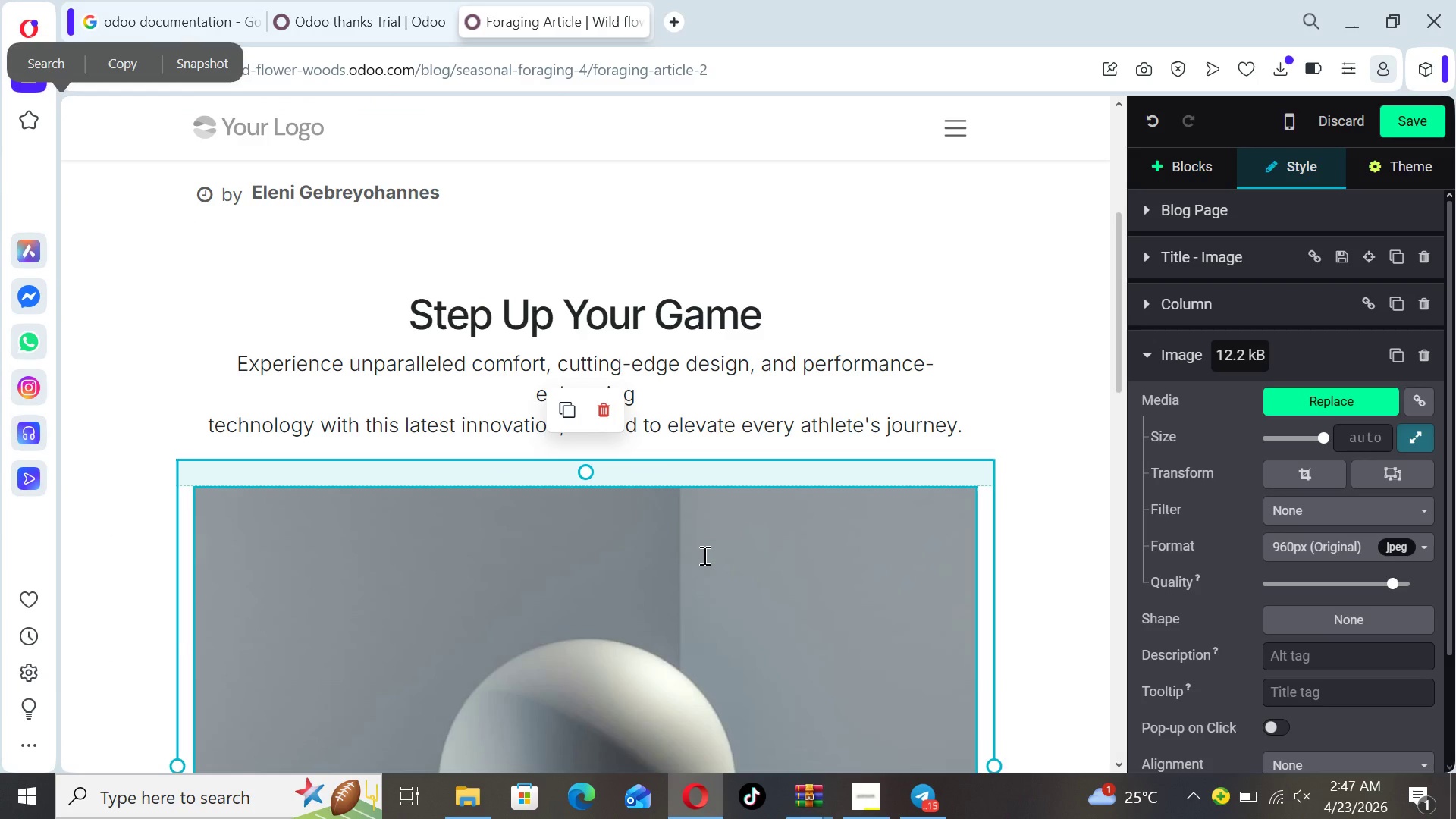 
wait(7.36)
 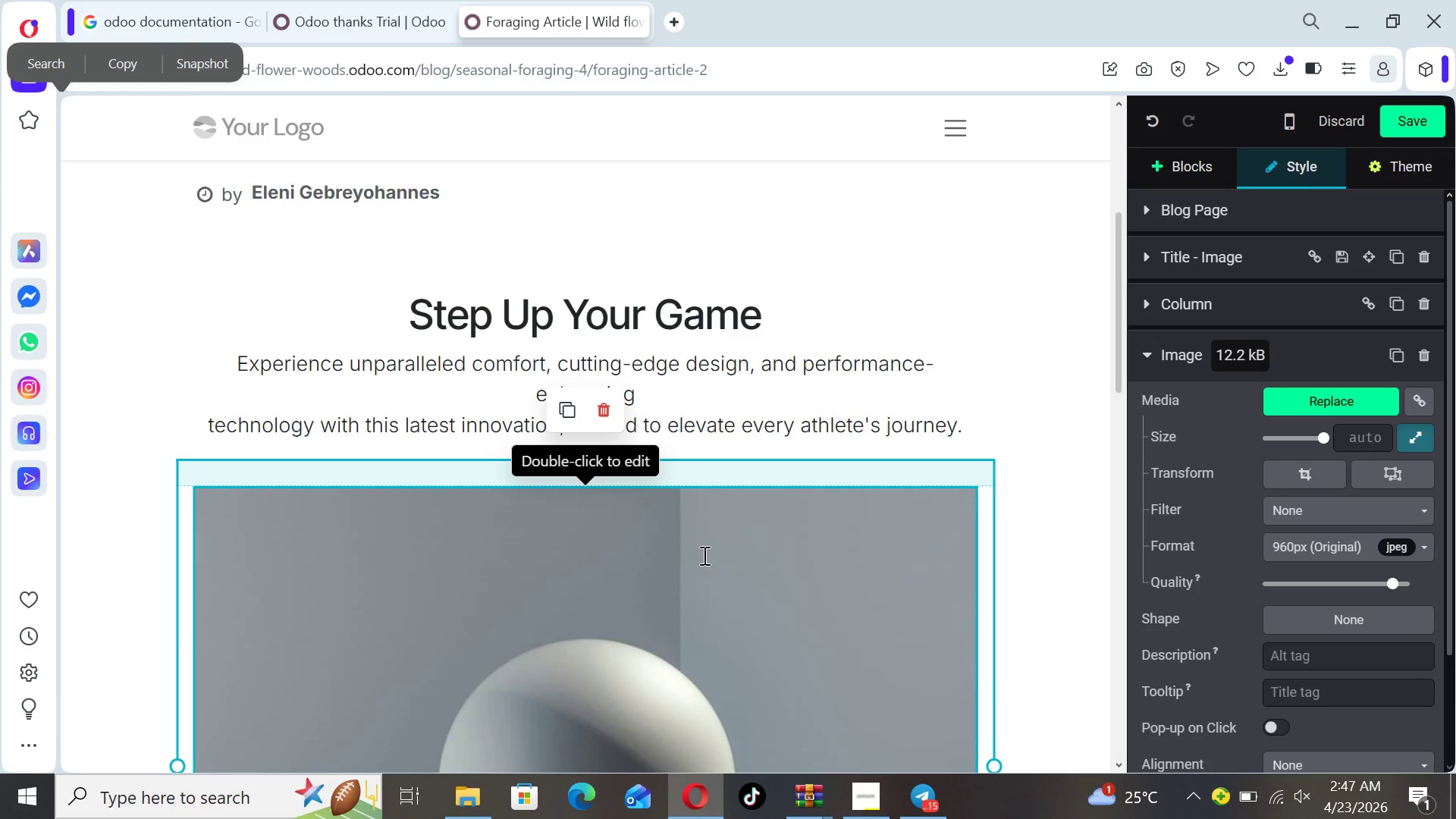 
left_click([1315, 400])
 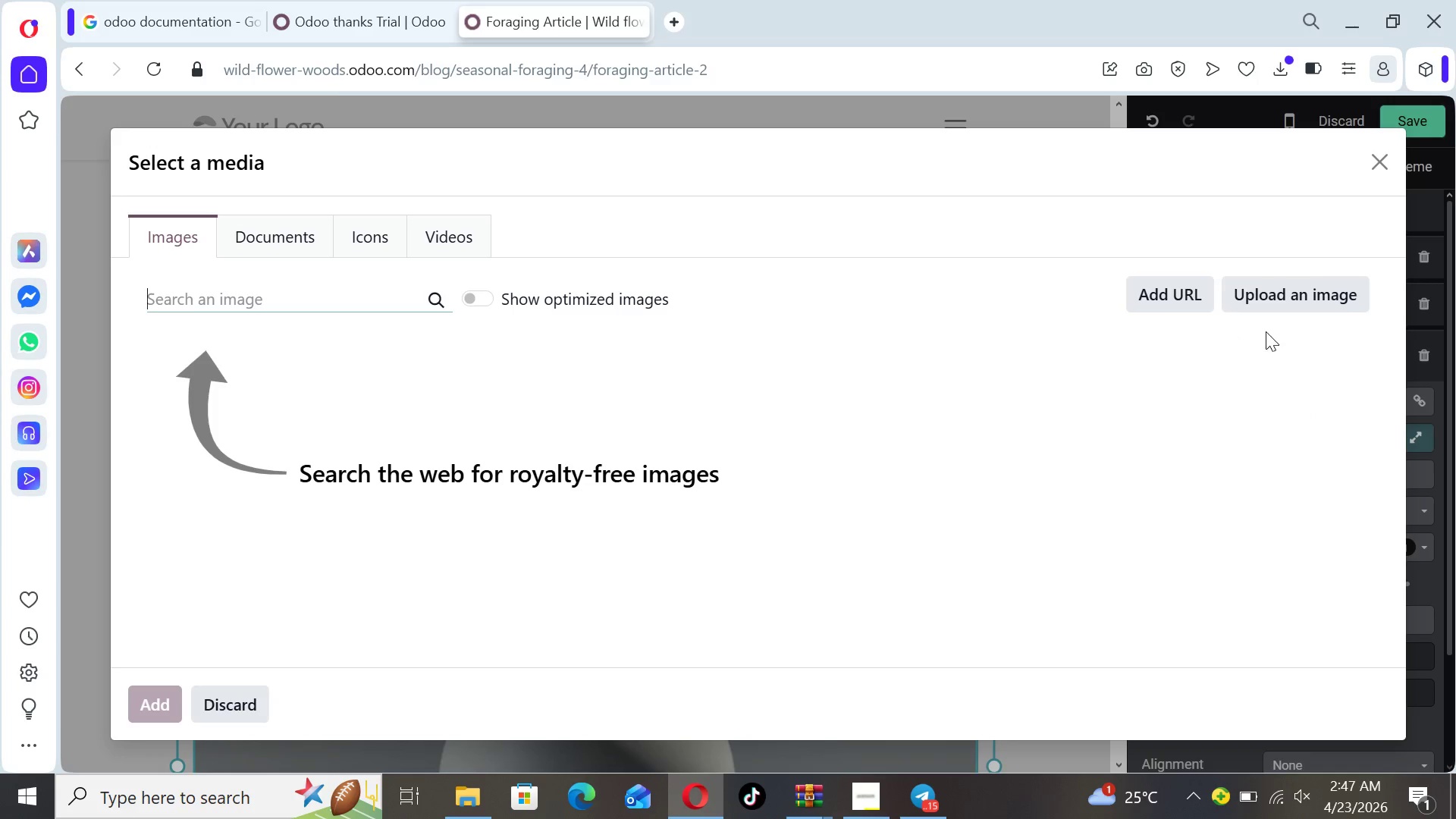 
left_click([1277, 278])
 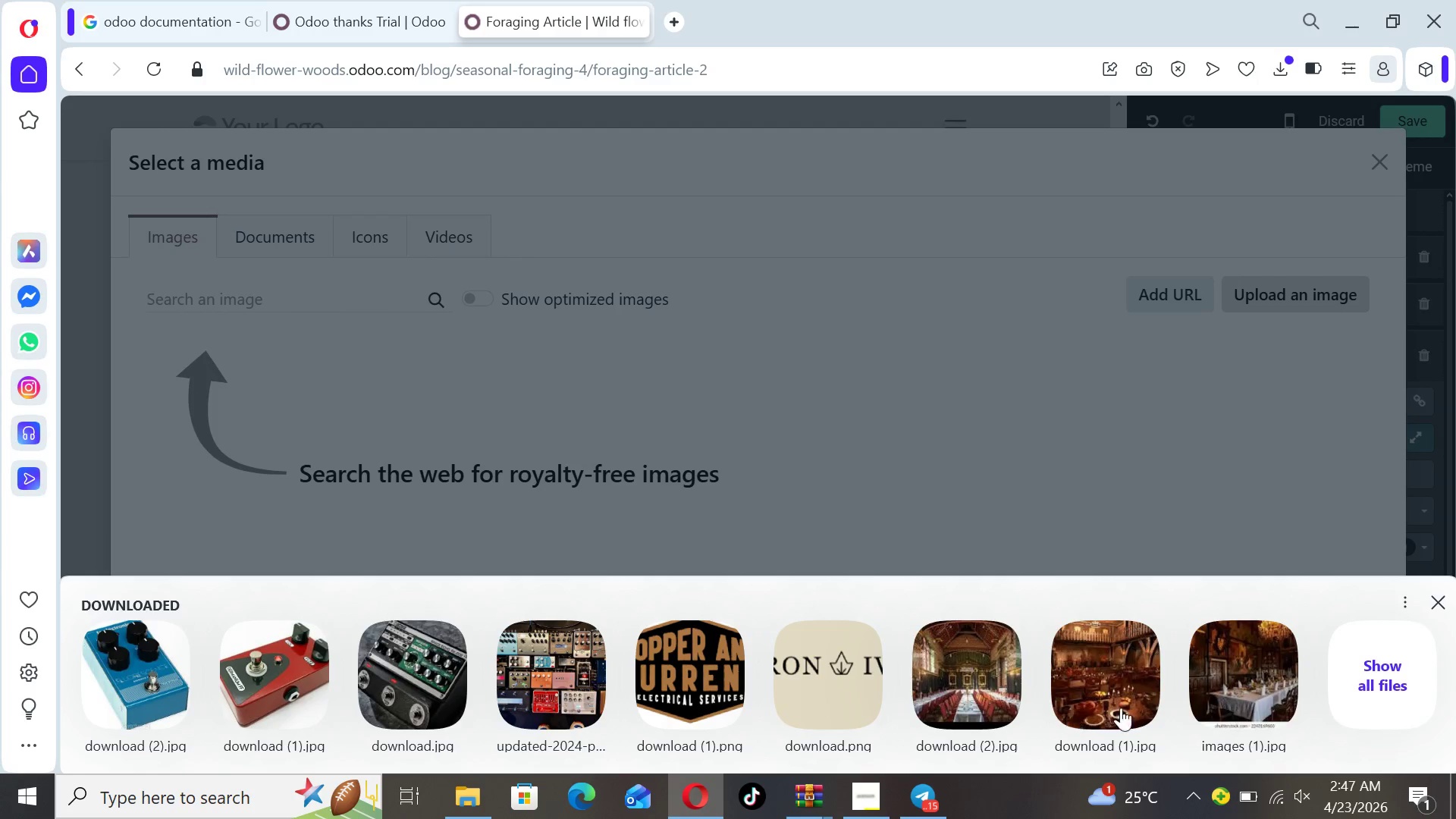 
left_click([1351, 681])
 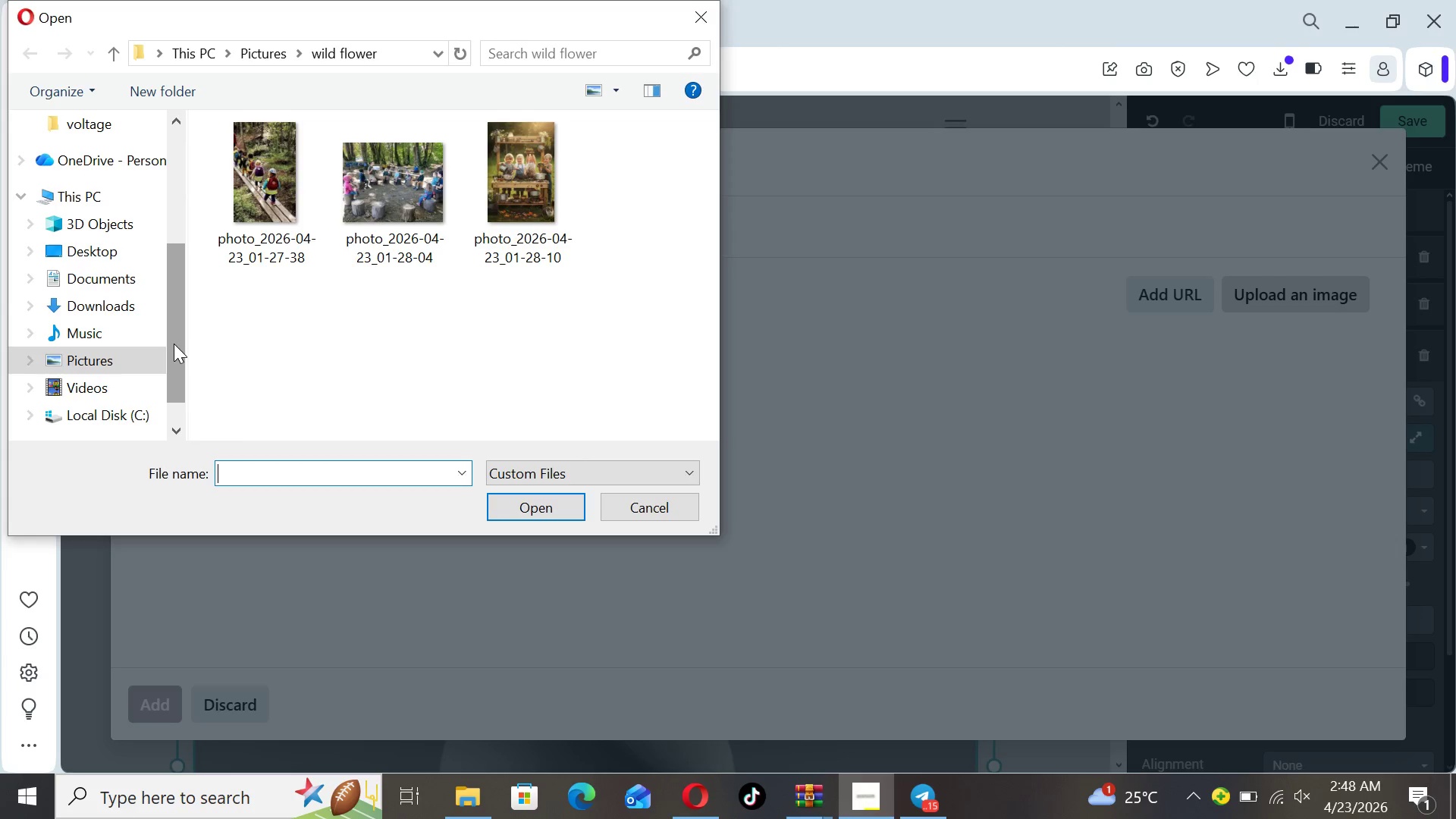 
wait(6.67)
 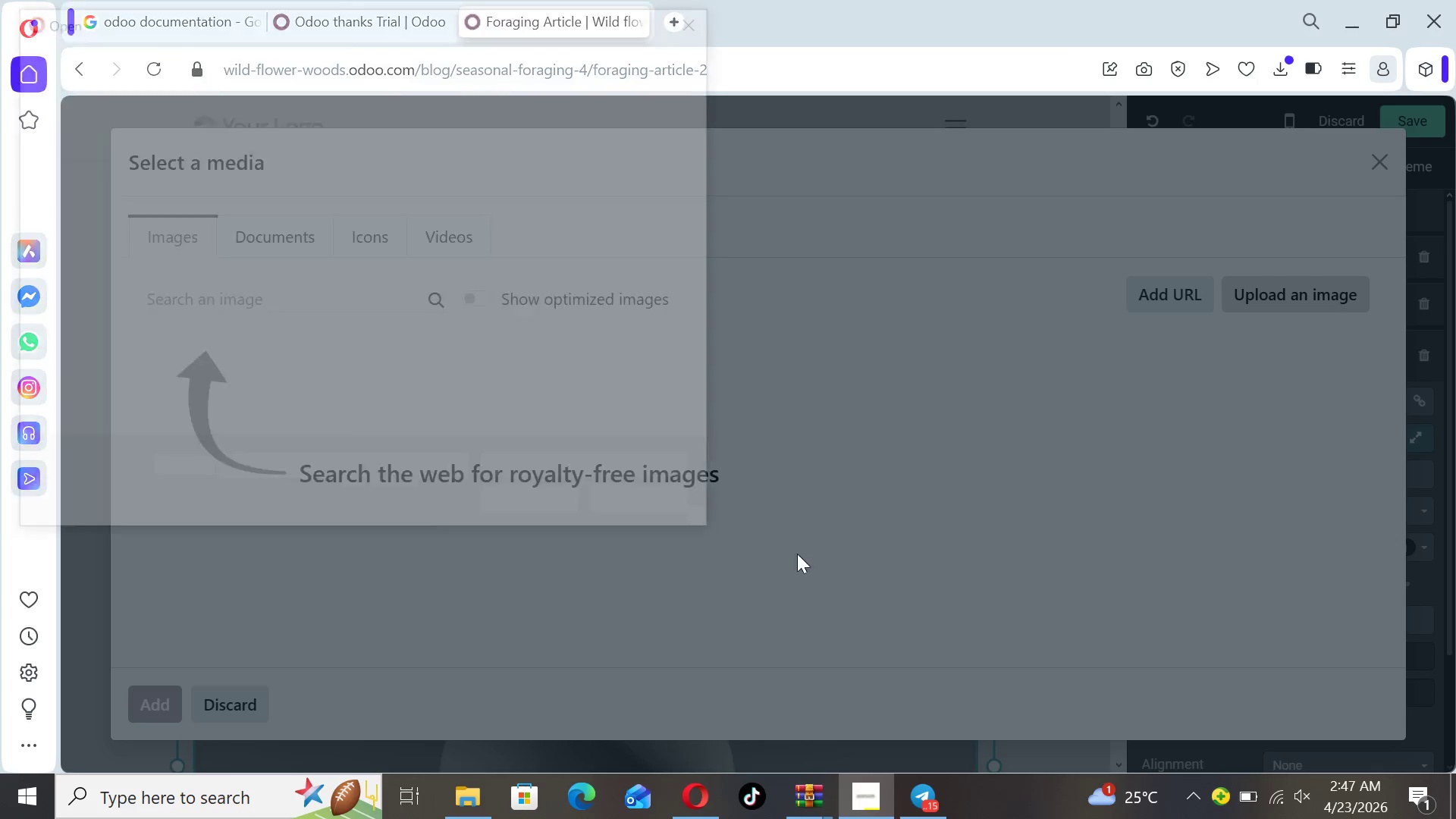 
mouse_move([529, 212])
 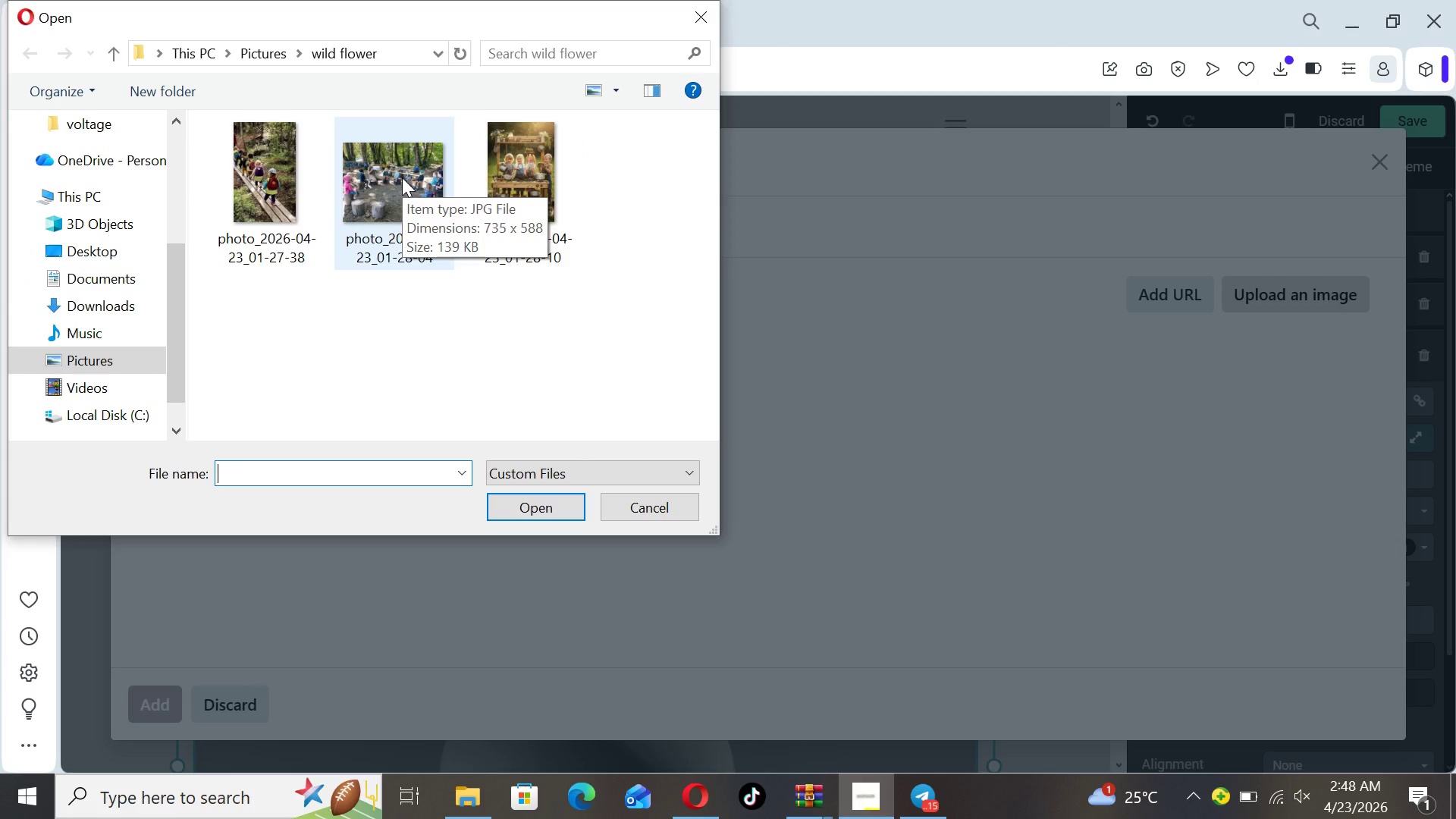 
left_click([402, 177])
 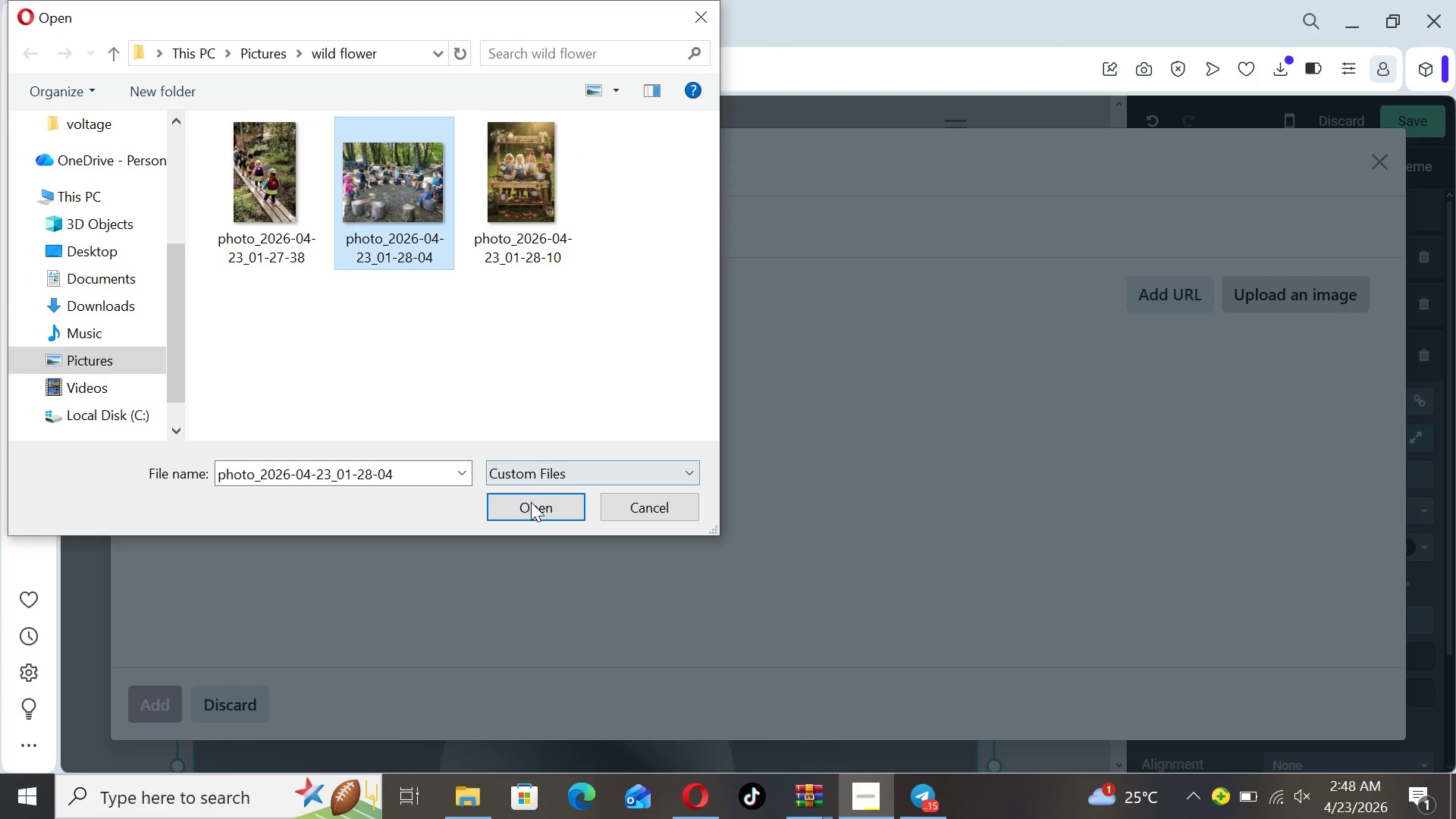 
left_click([532, 509])
 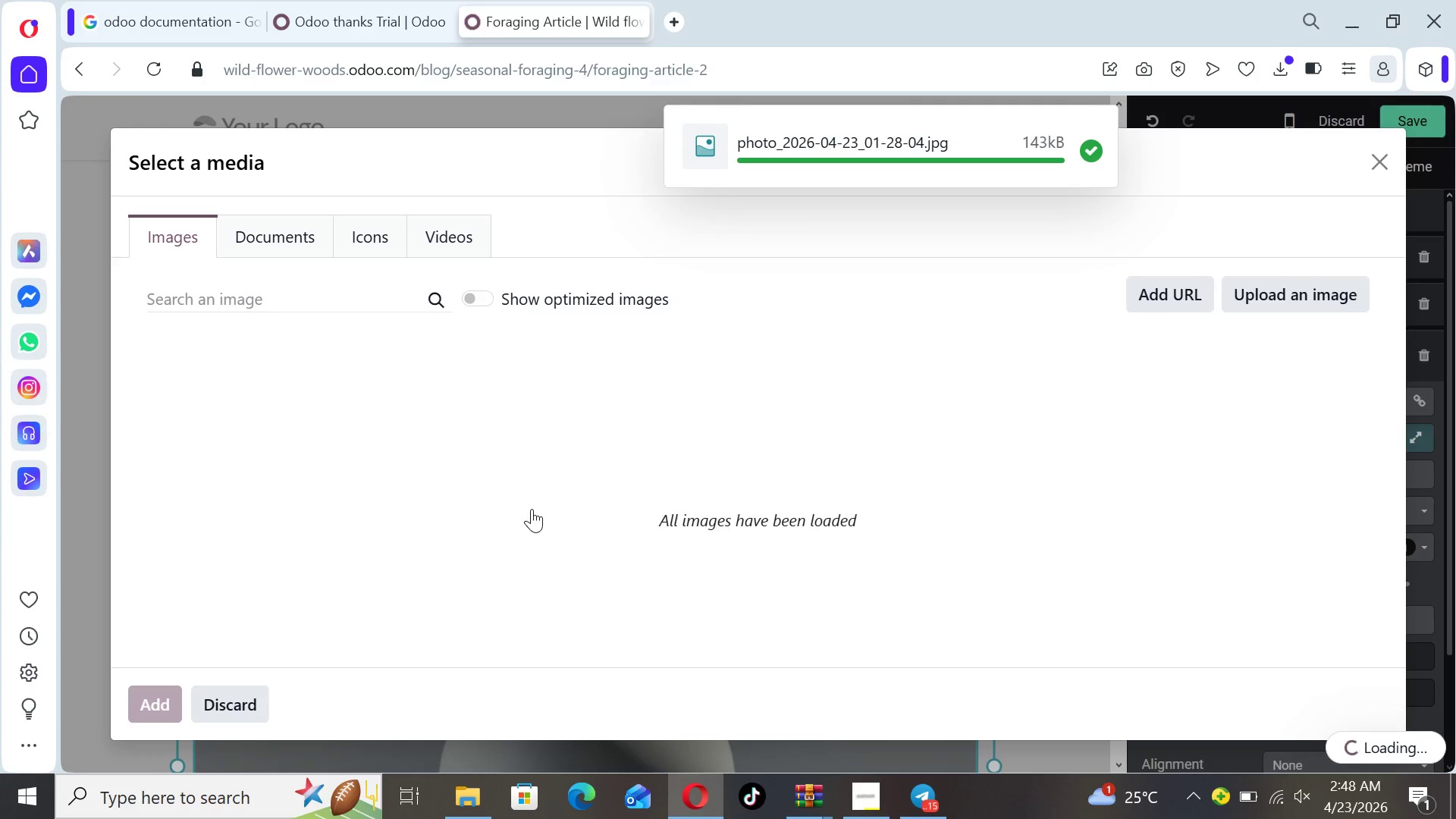 
wait(10.8)
 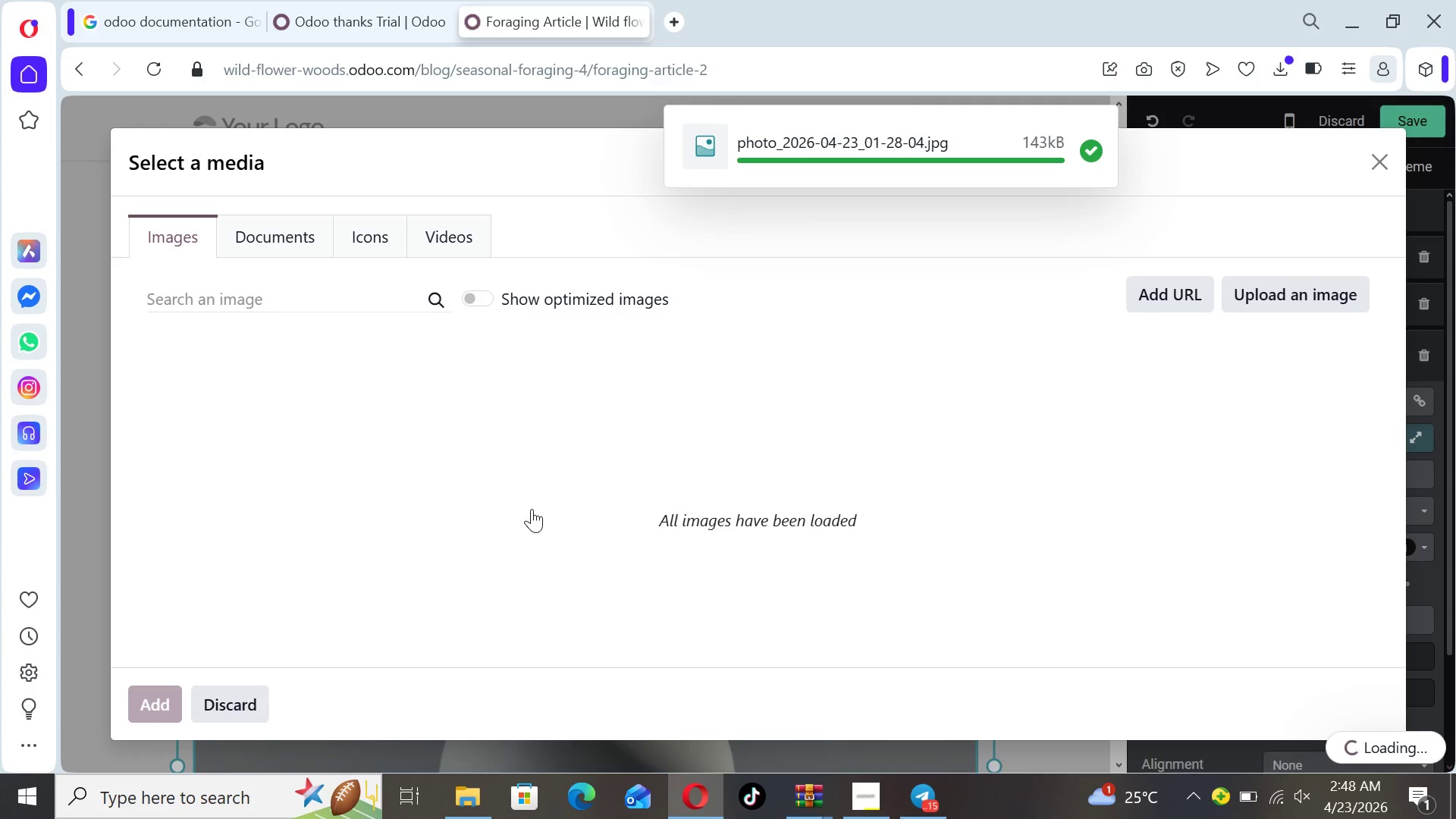 
left_click_drag(start_coordinate=[777, 319], to_coordinate=[412, 331])
 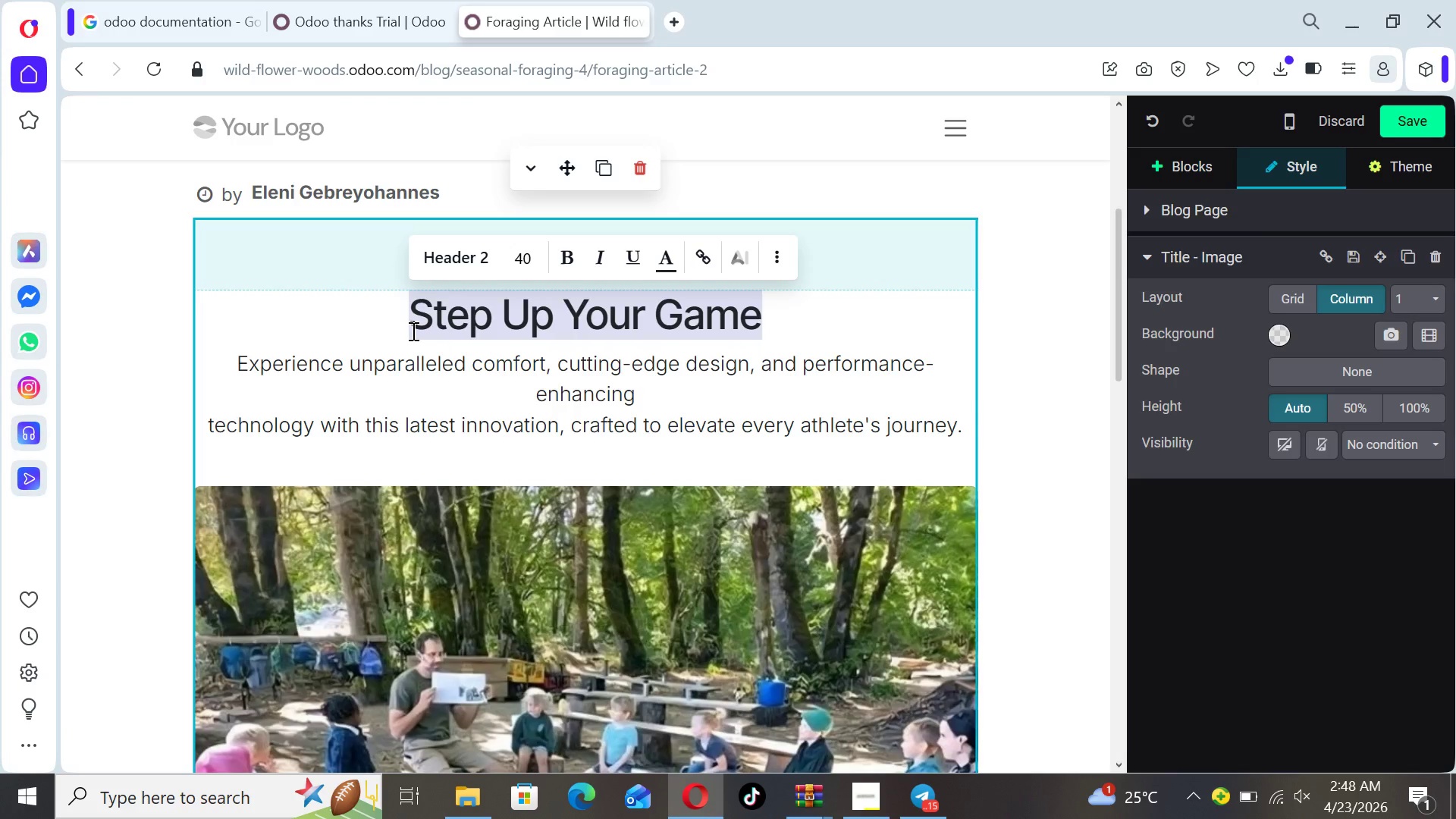 
type(Integrating Seasonal Forgaging )
 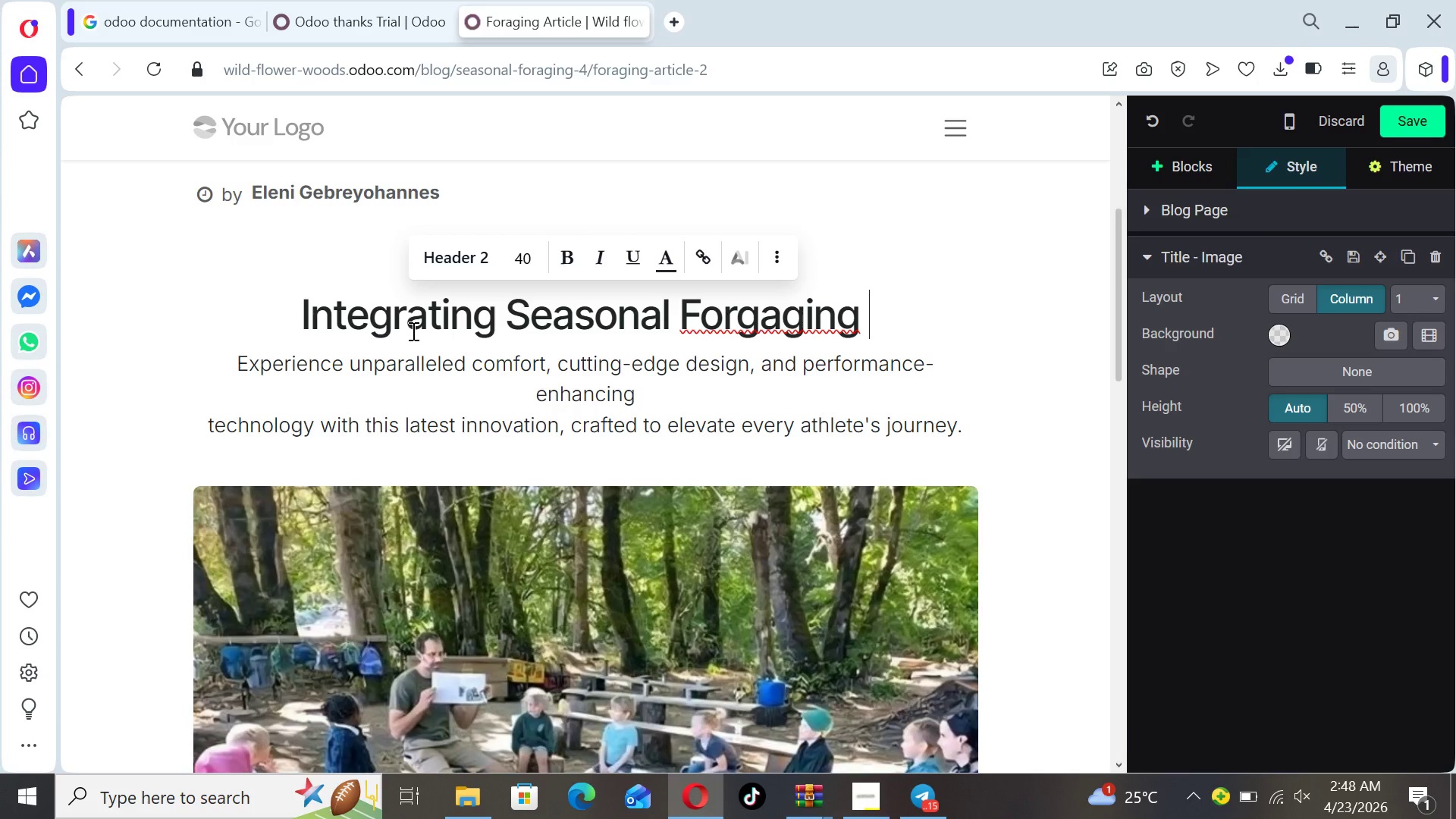 
hold_key(key=ArrowLeft, duration=0.64)
 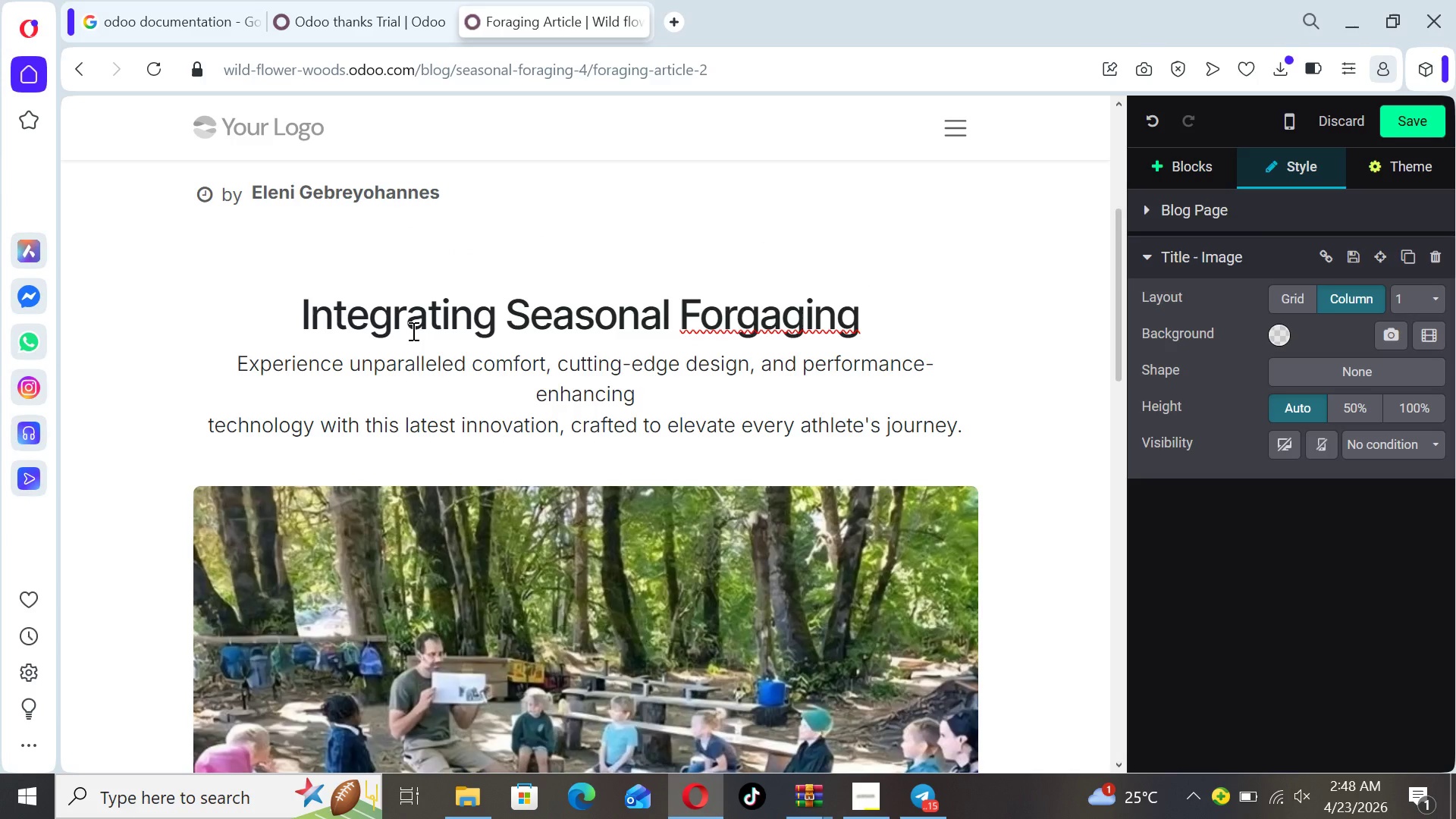 
key(Backspace)
 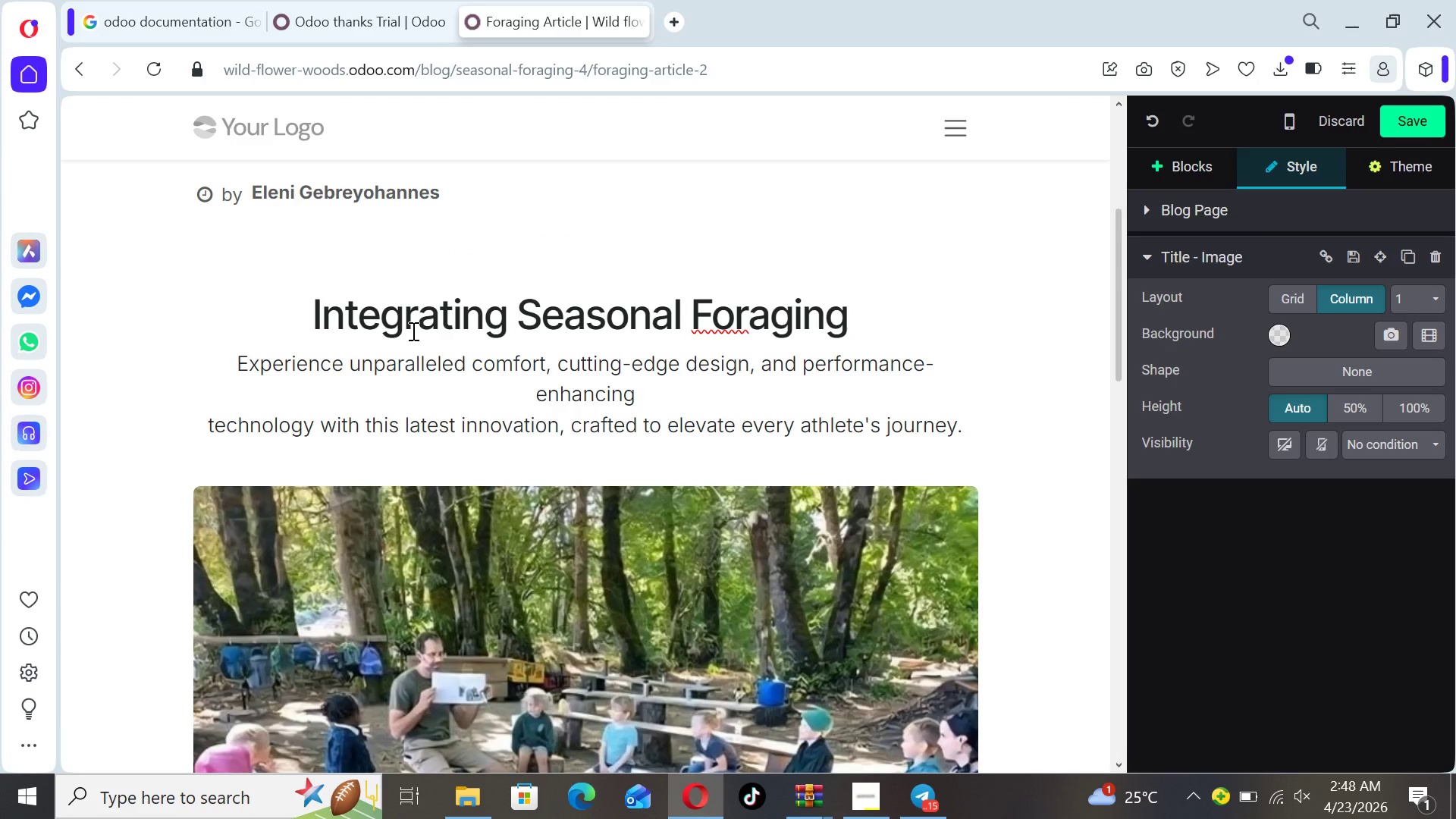 
key(ArrowRight)
 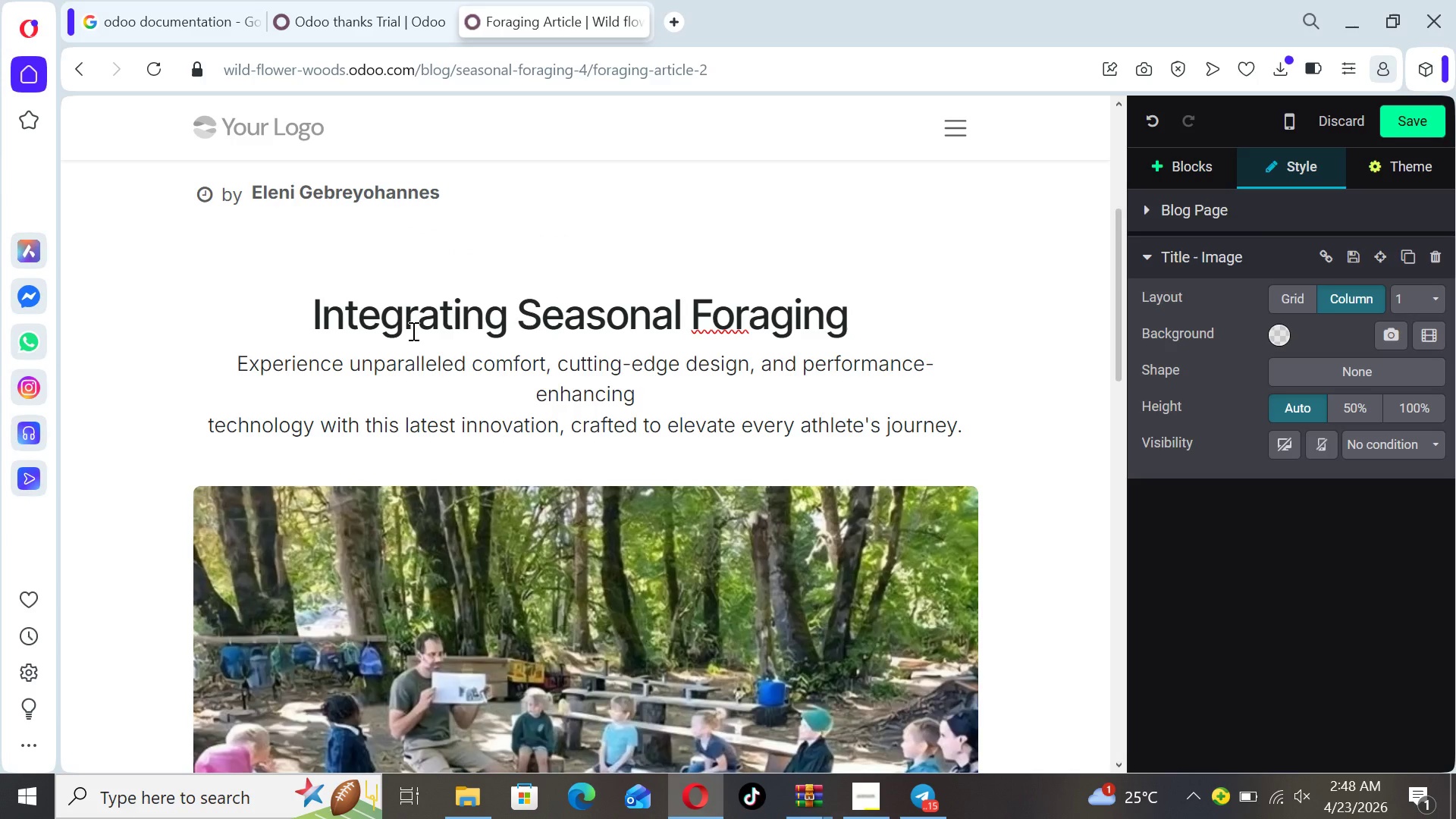 
hold_key(key=ArrowRight, duration=0.66)
 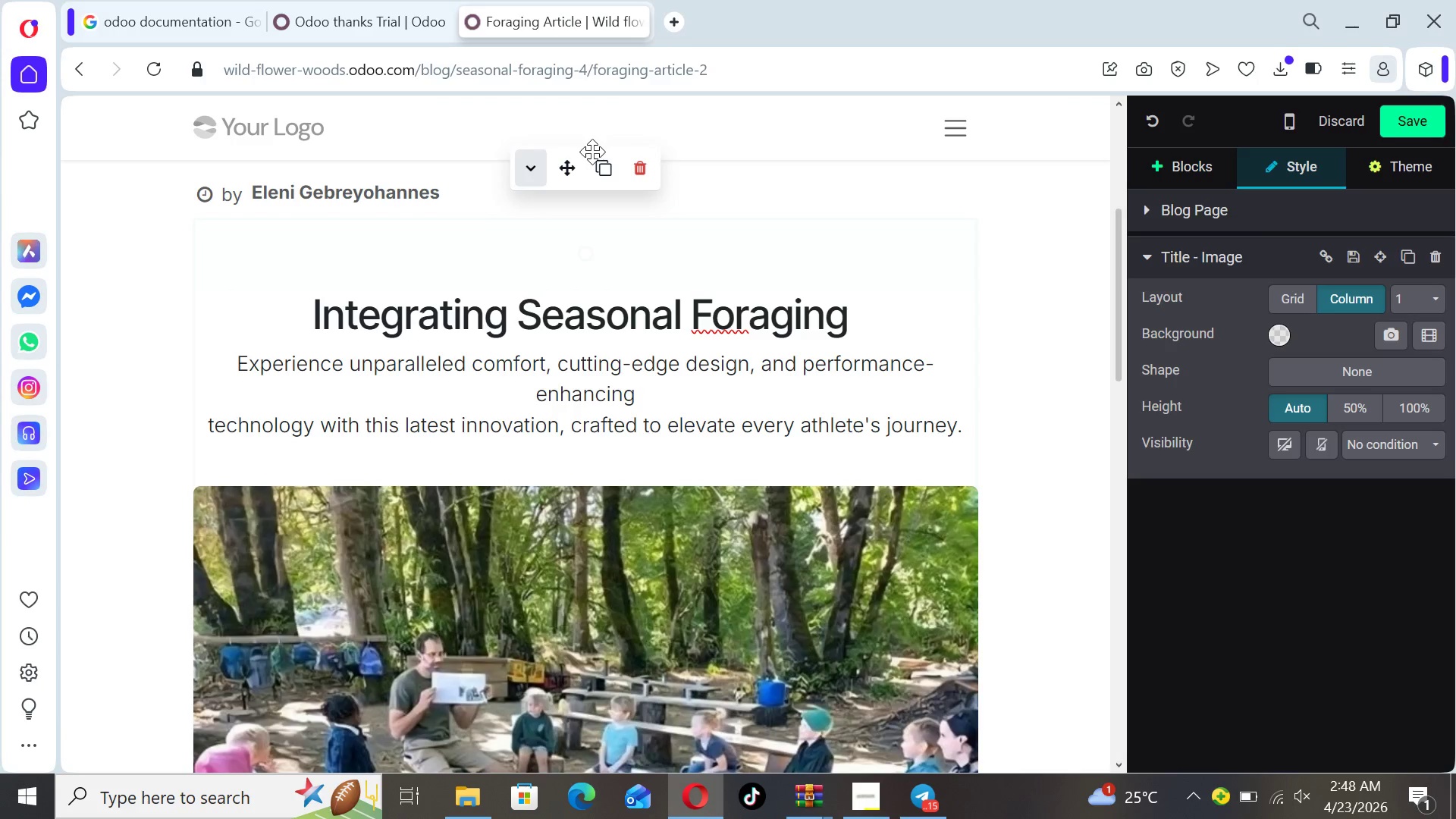 
wait(5.34)
 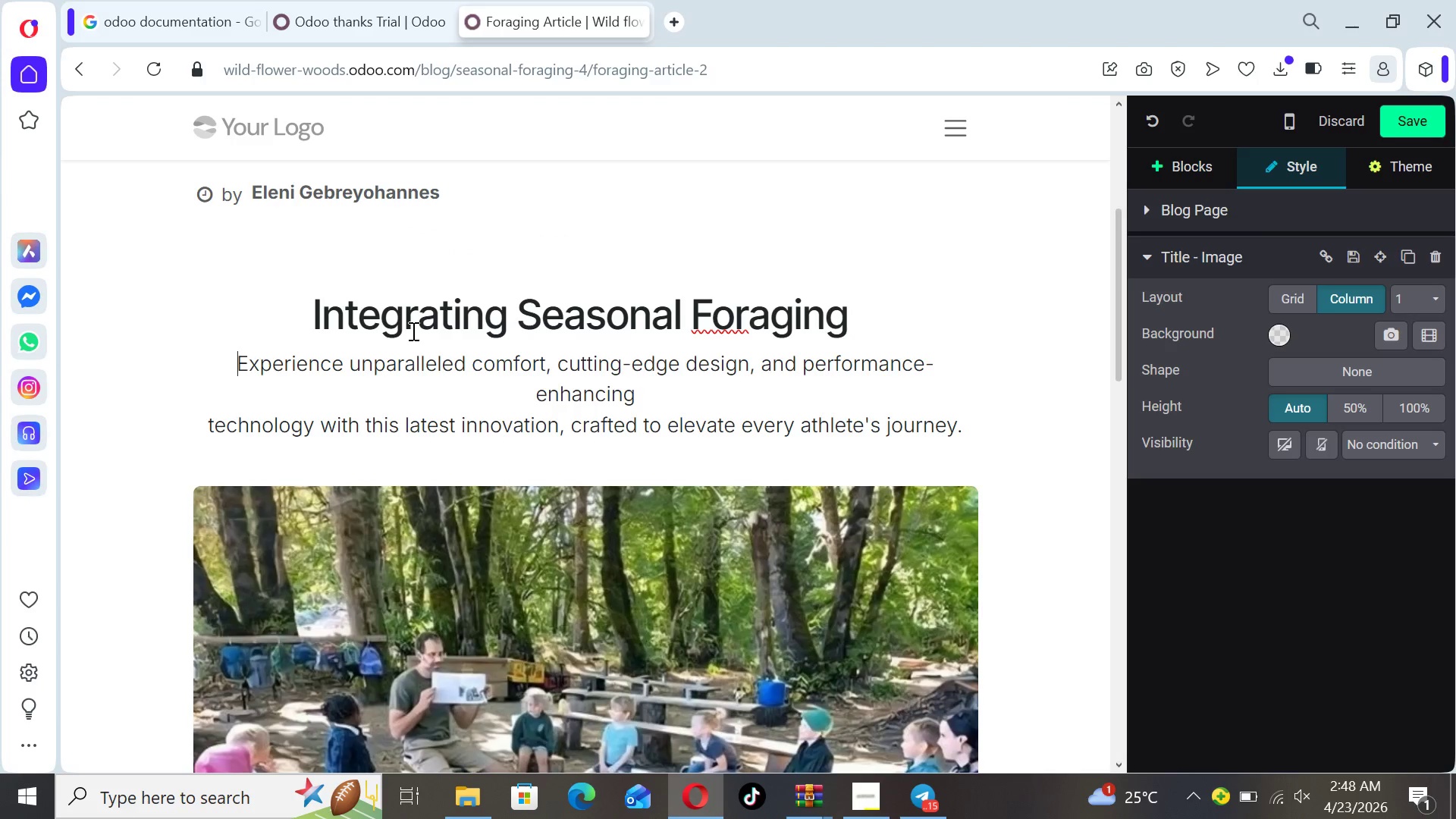 
left_click([854, 312])
 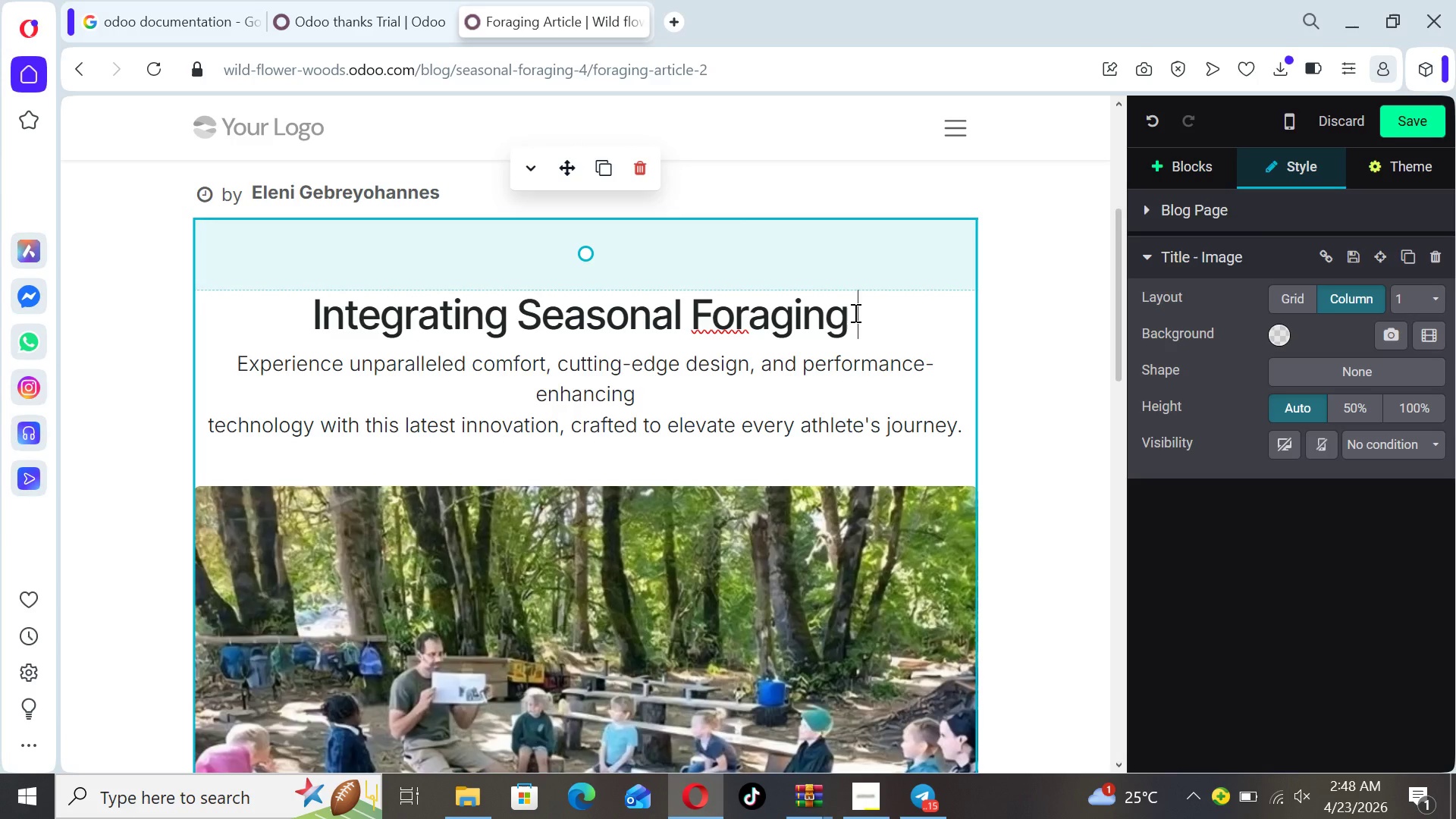 
type(into)
 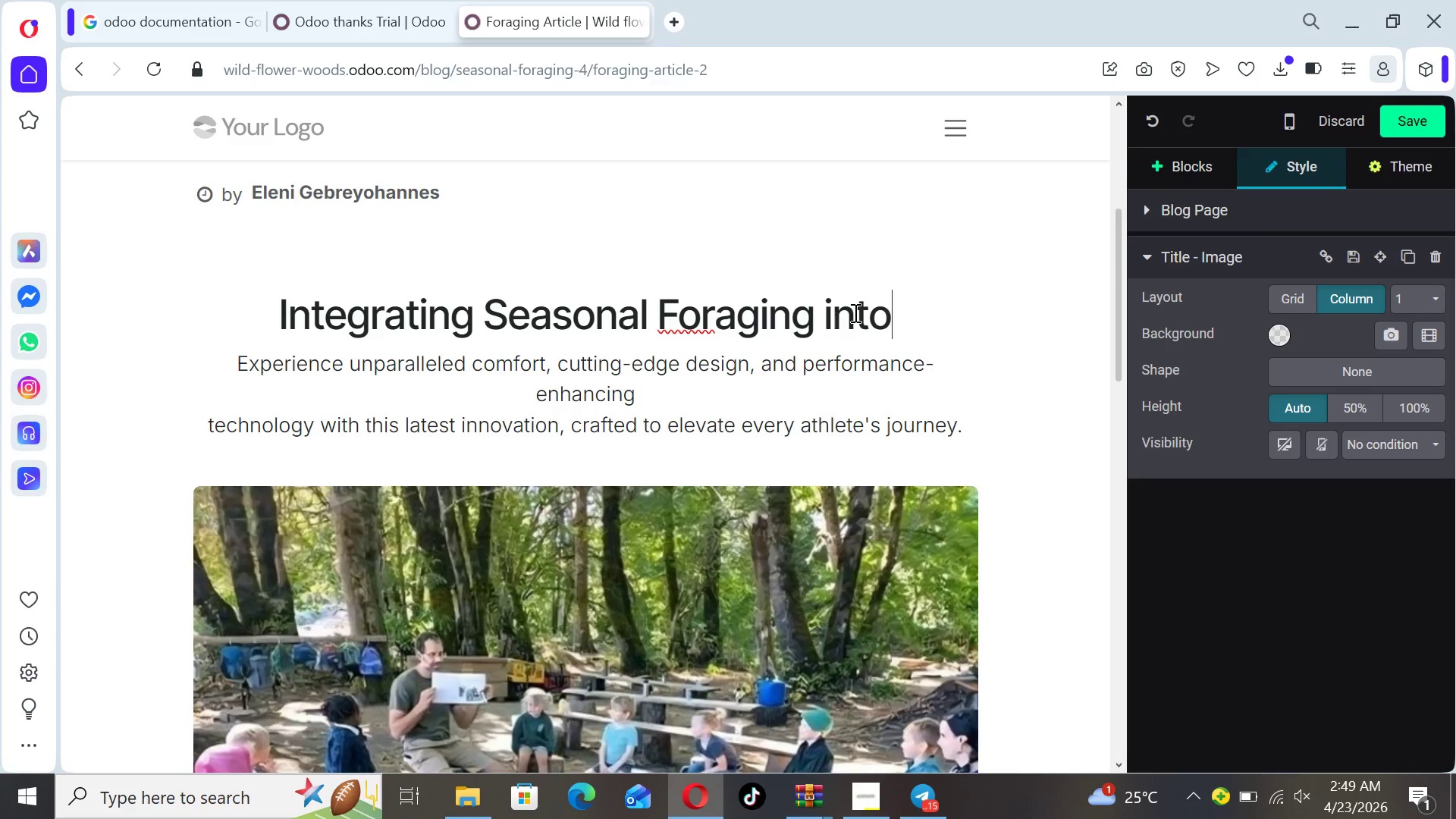 
type(Montessori)
 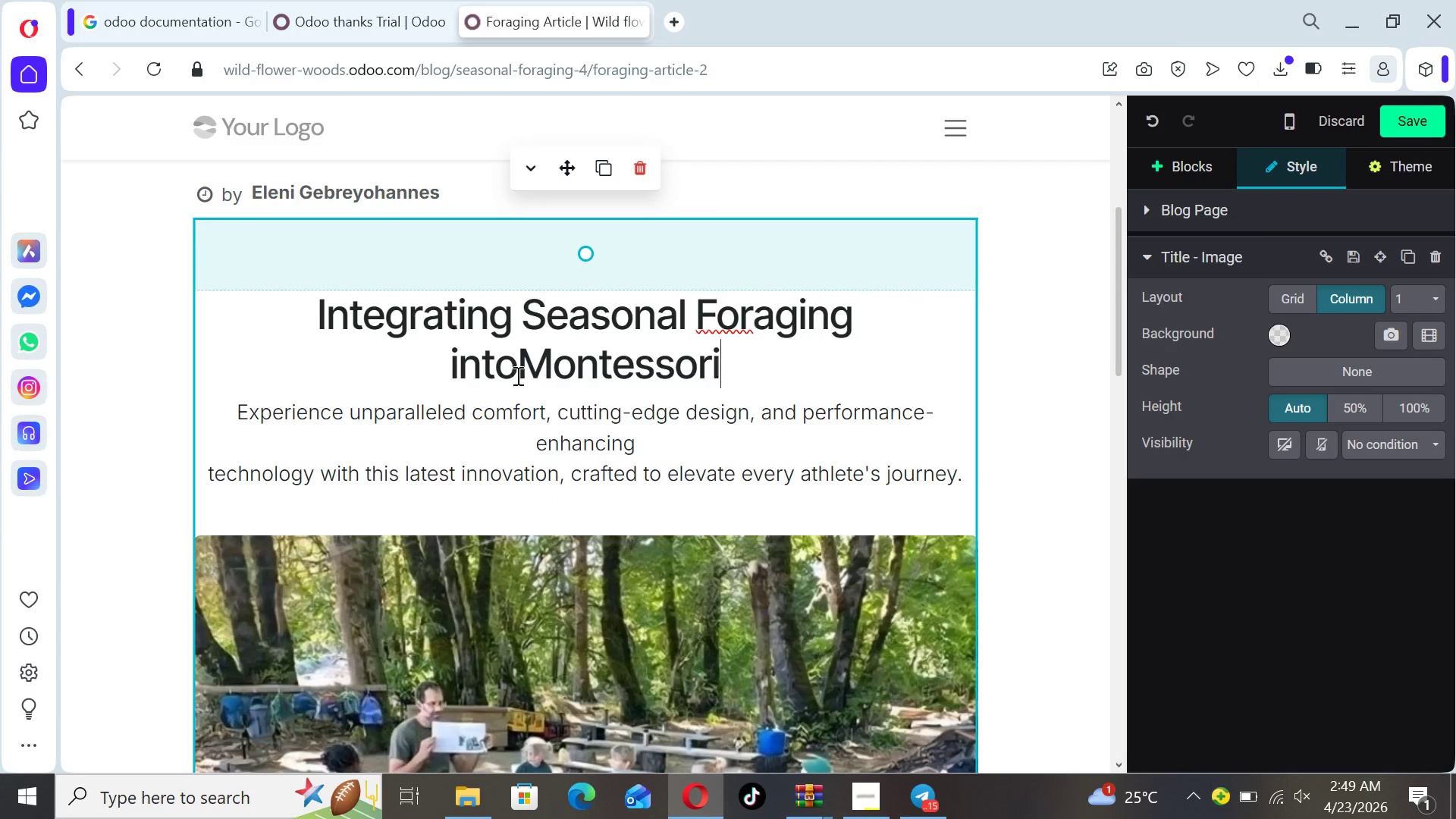 
left_click([514, 372])
 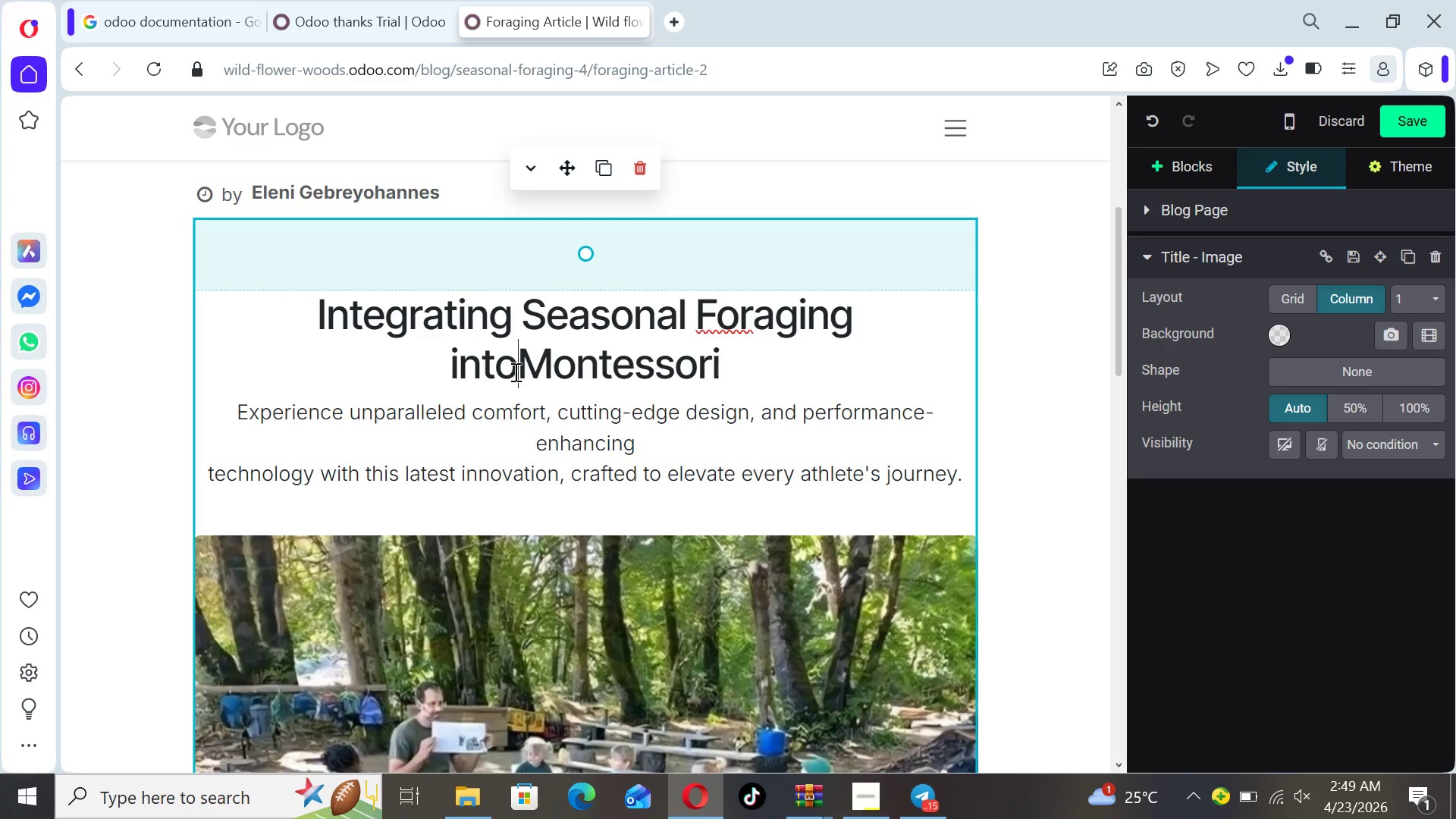 
key(Space)
 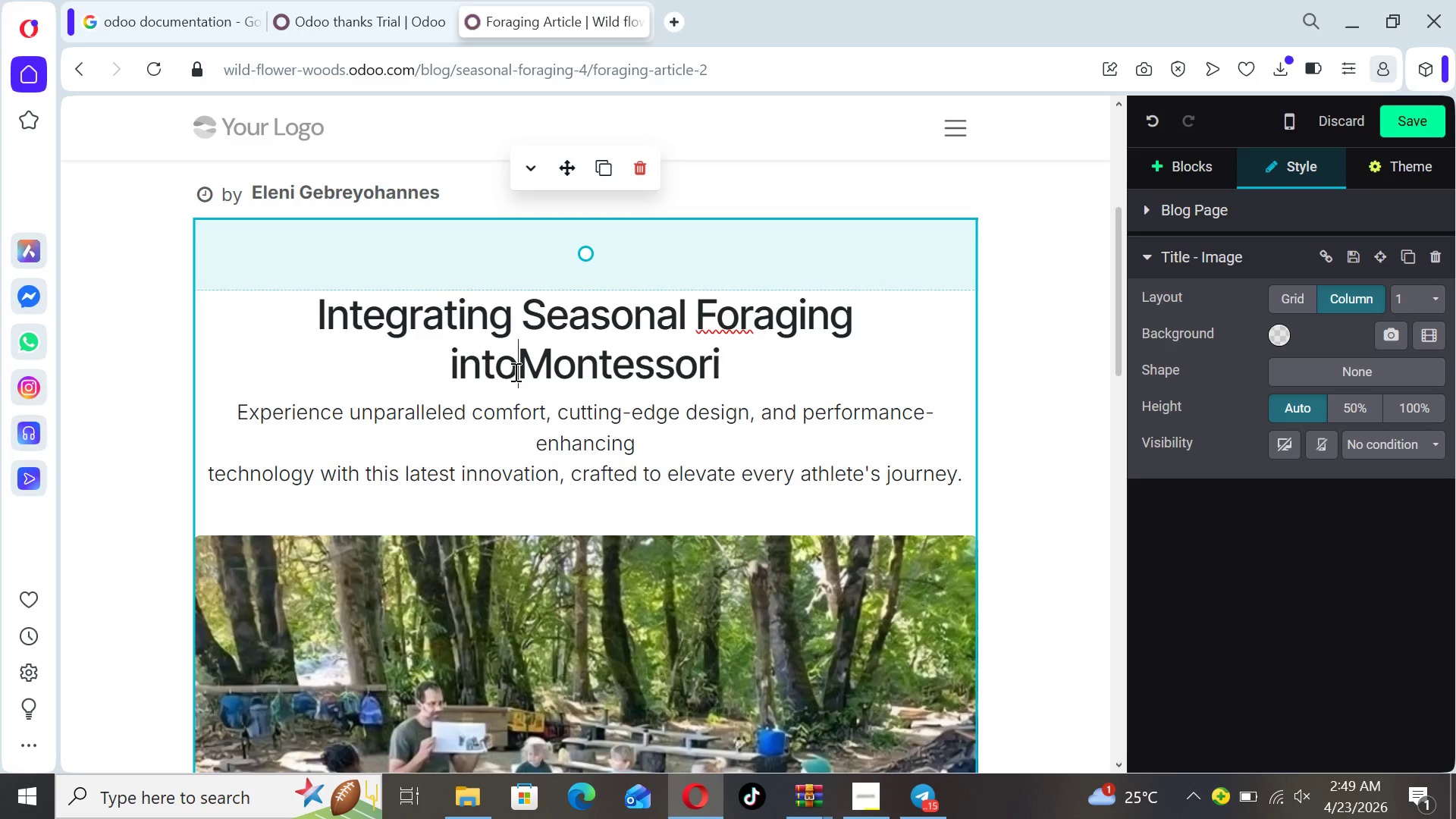 
key(N)
 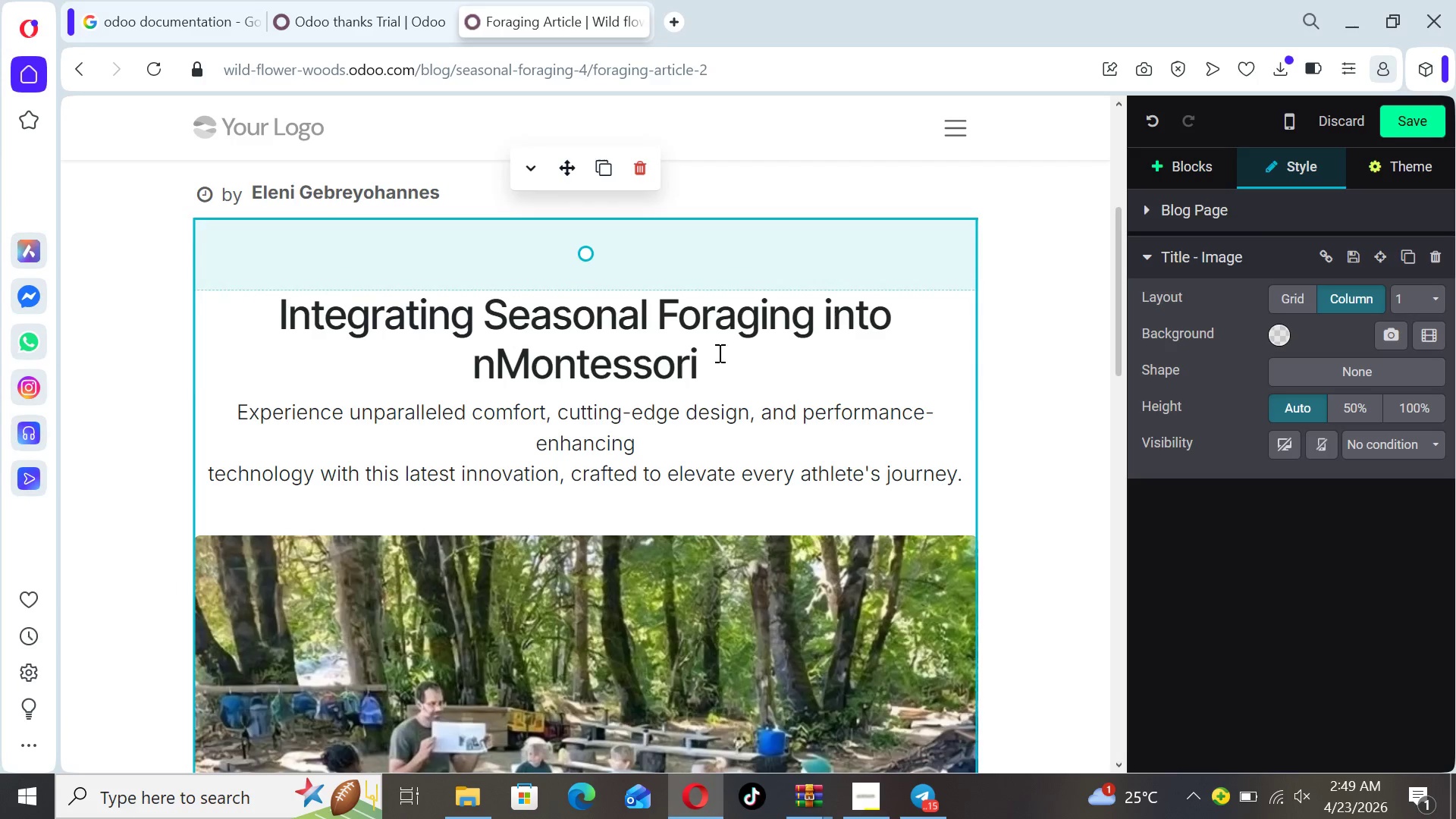 
left_click([718, 354])
 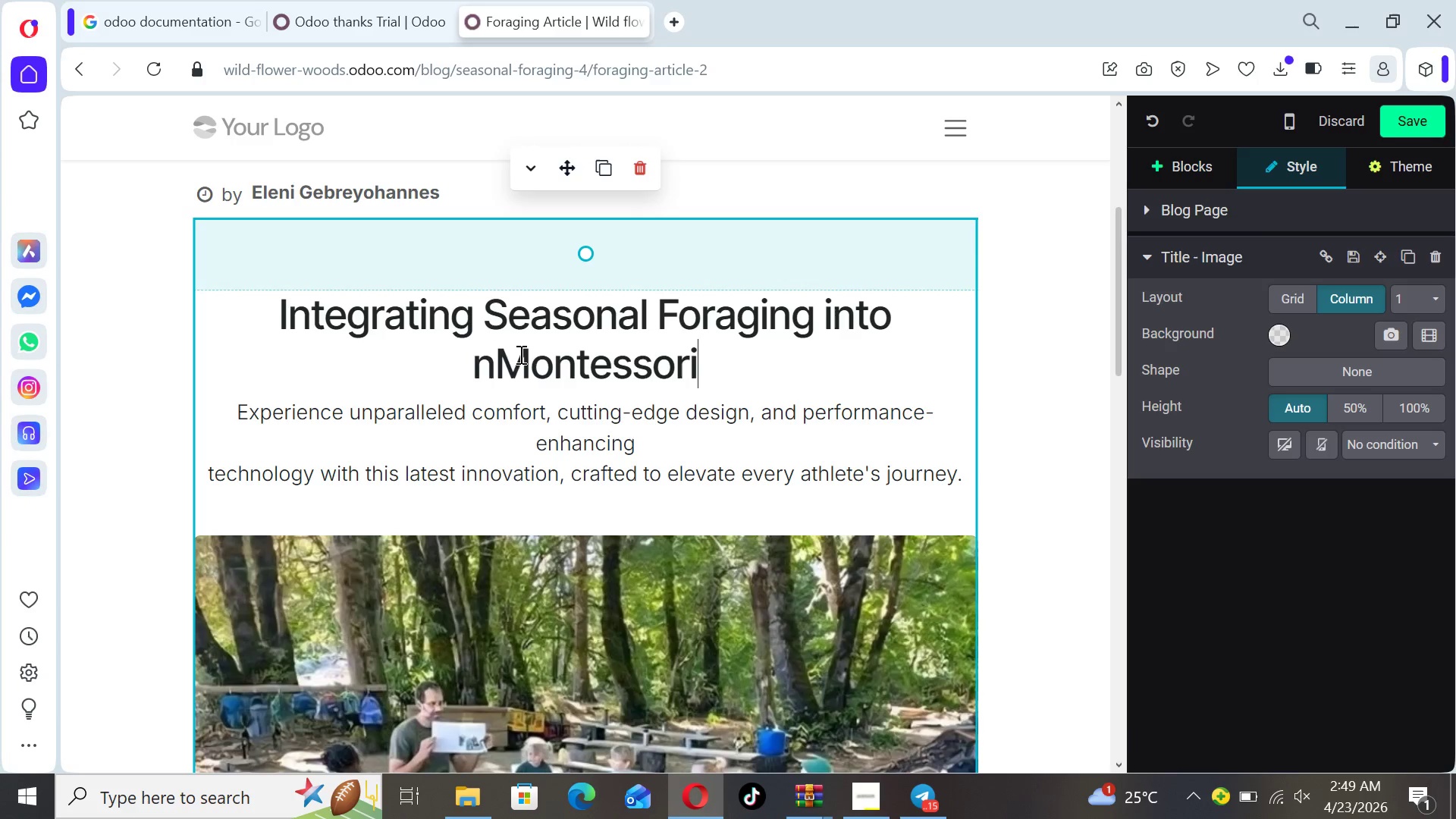 
left_click([496, 359])
 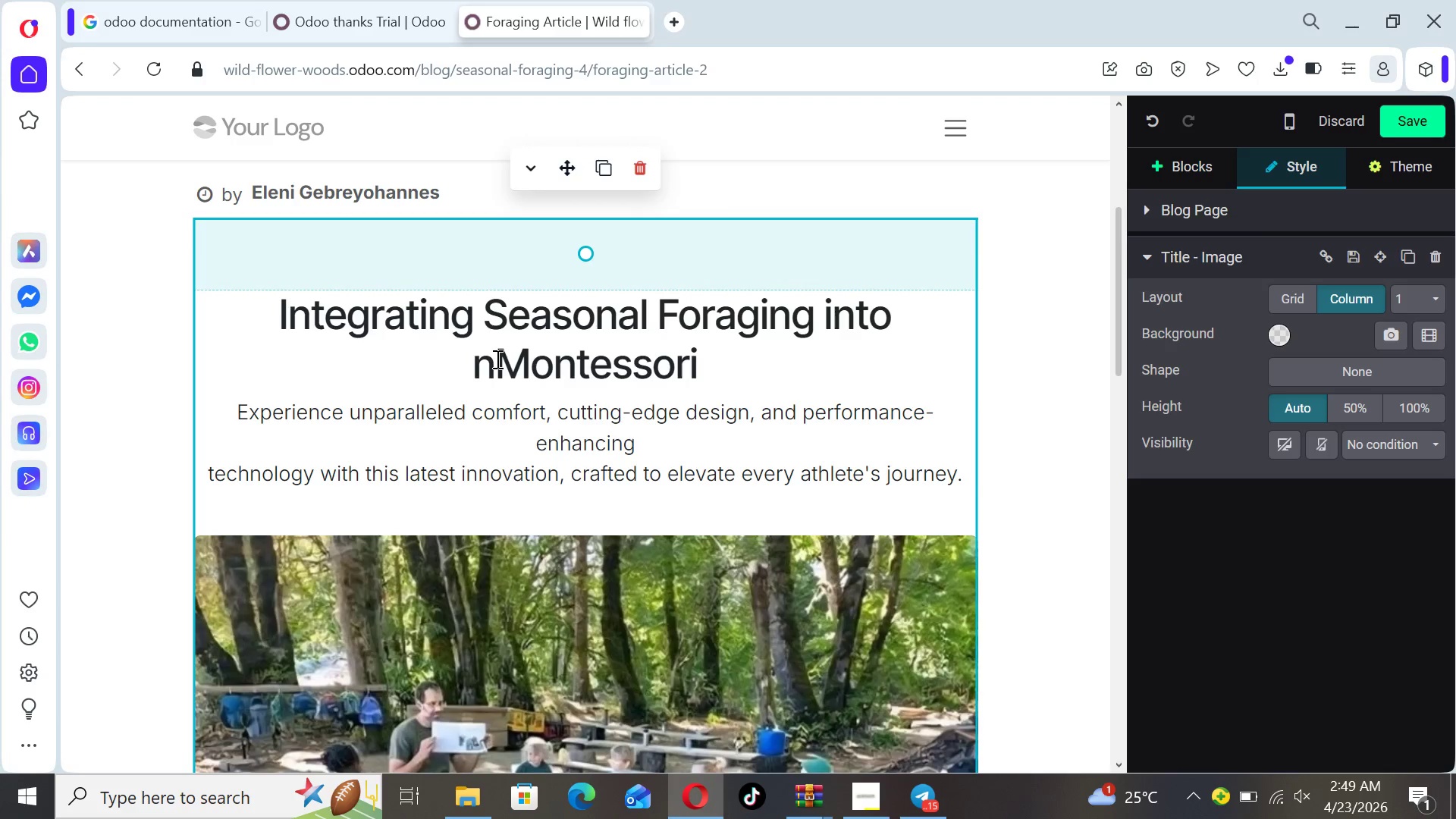 
key(Backspace)
 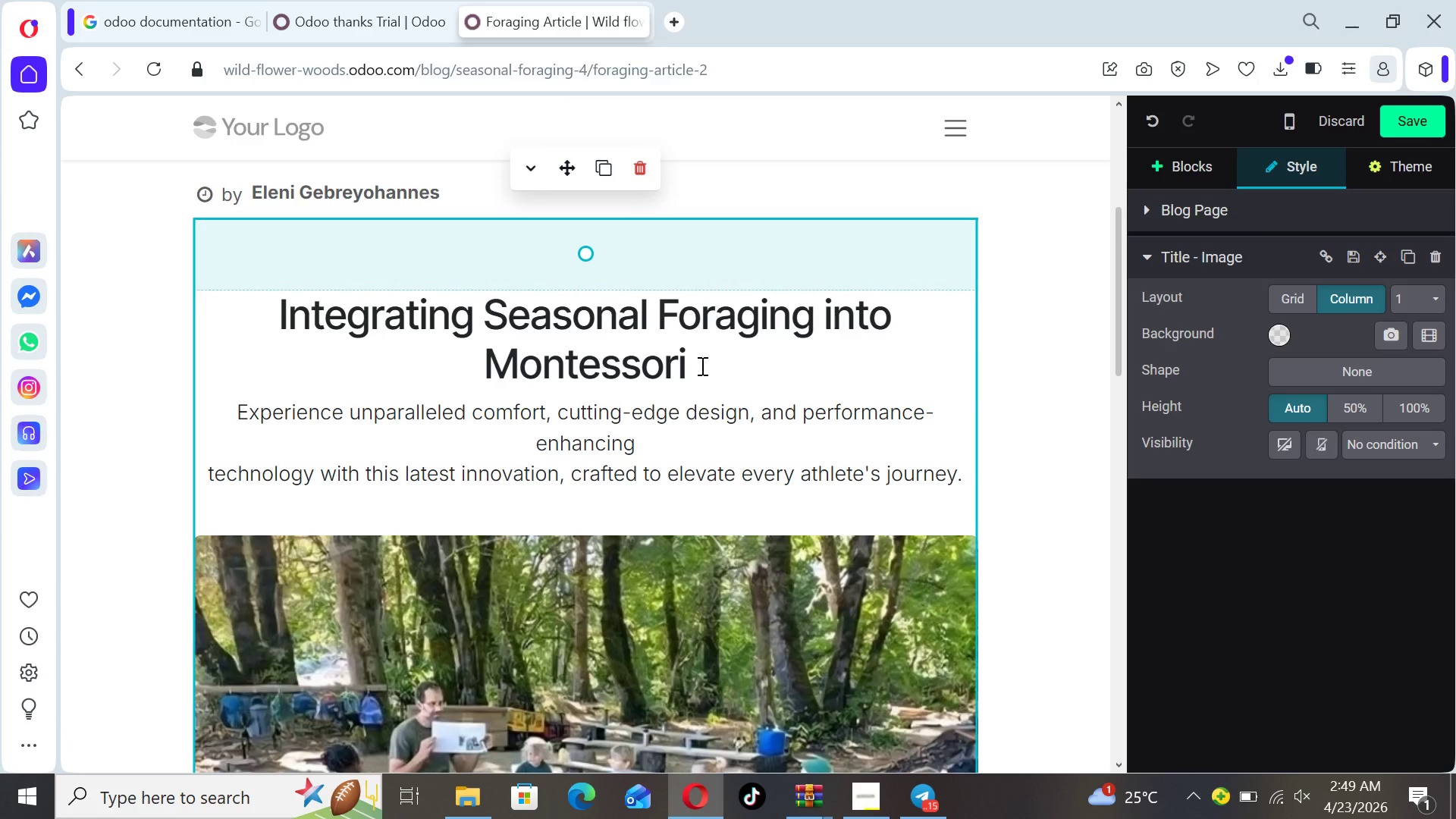 
left_click([704, 366])
 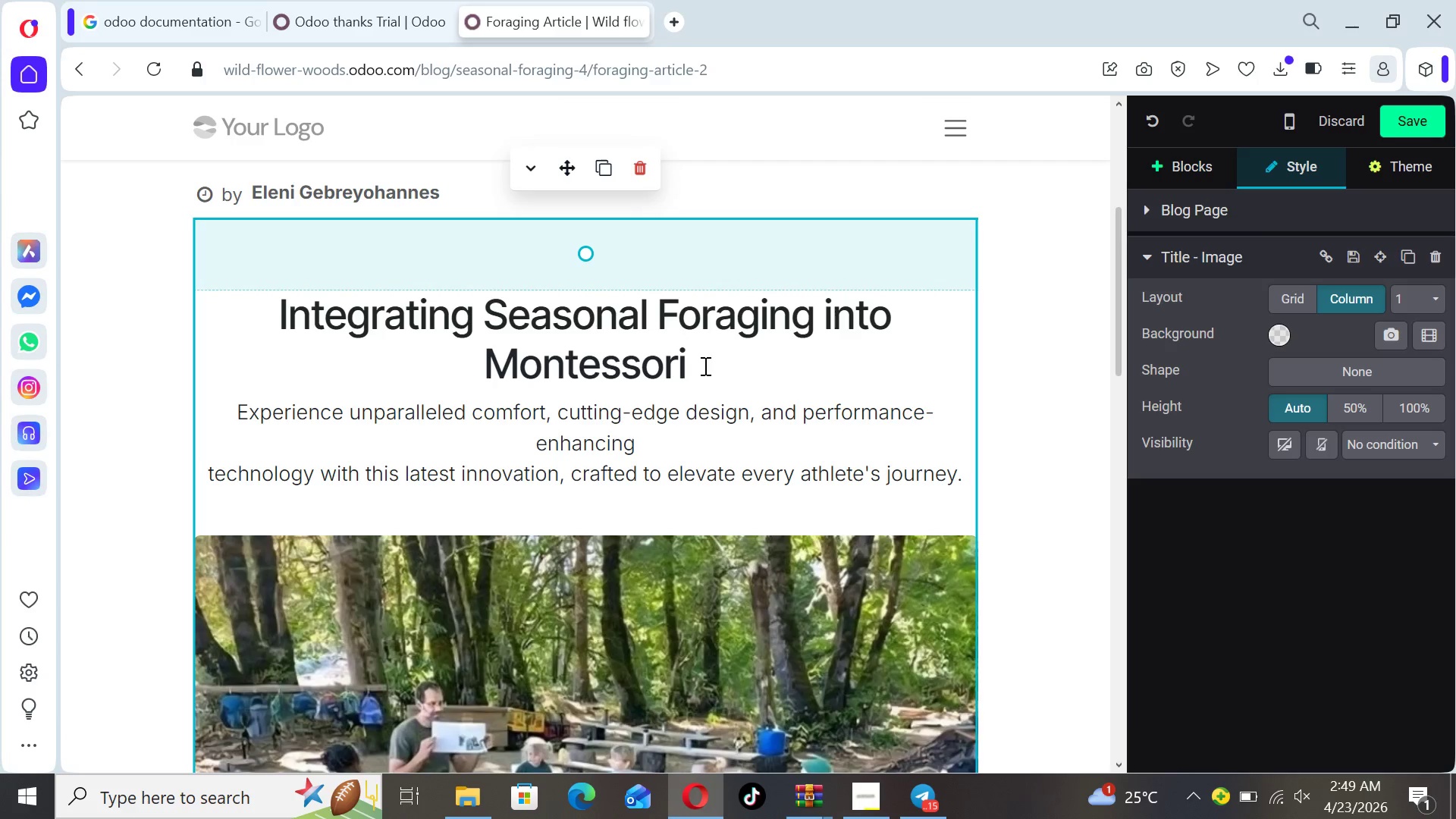 
key(N)
 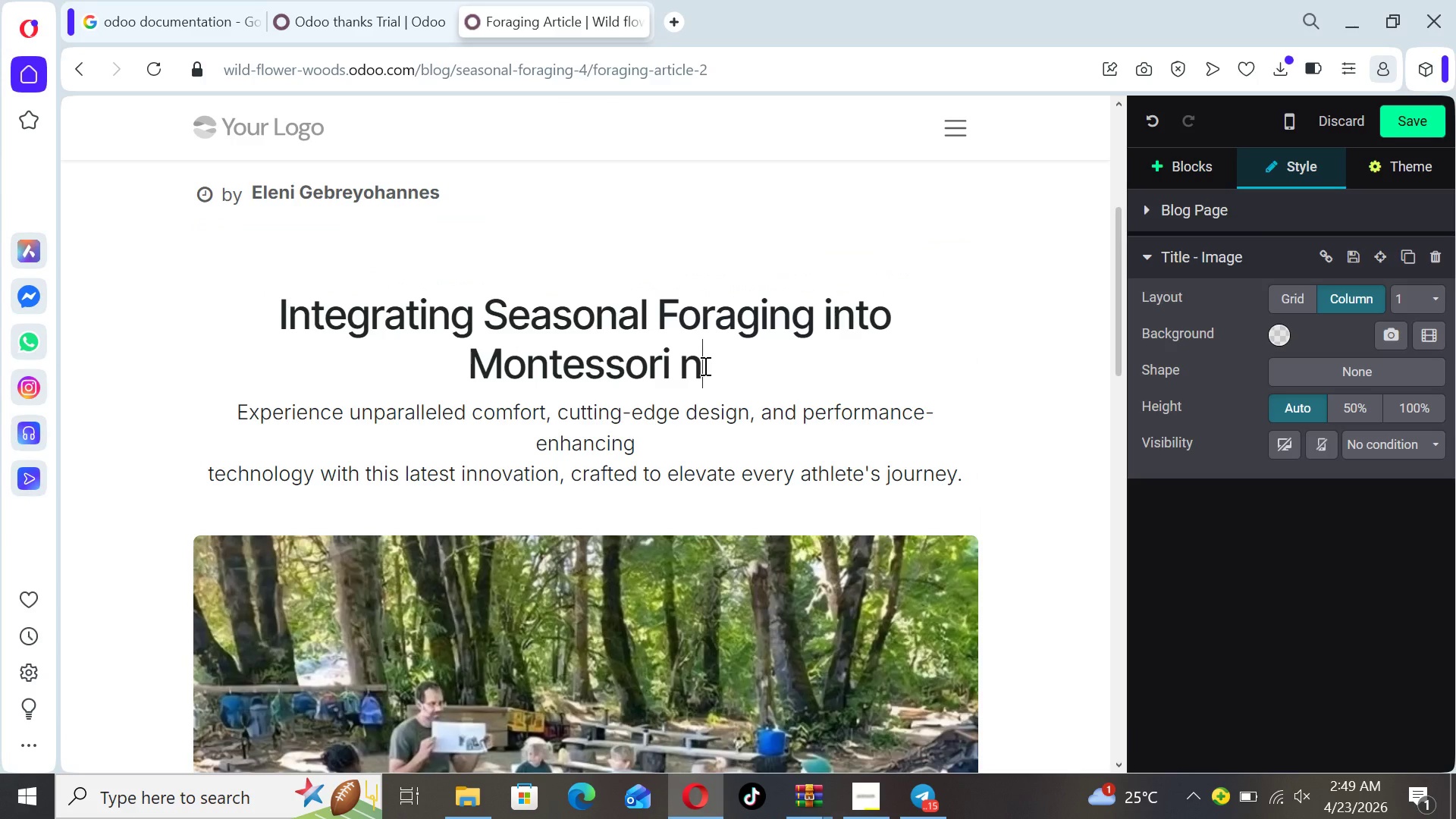 
key(Space)
 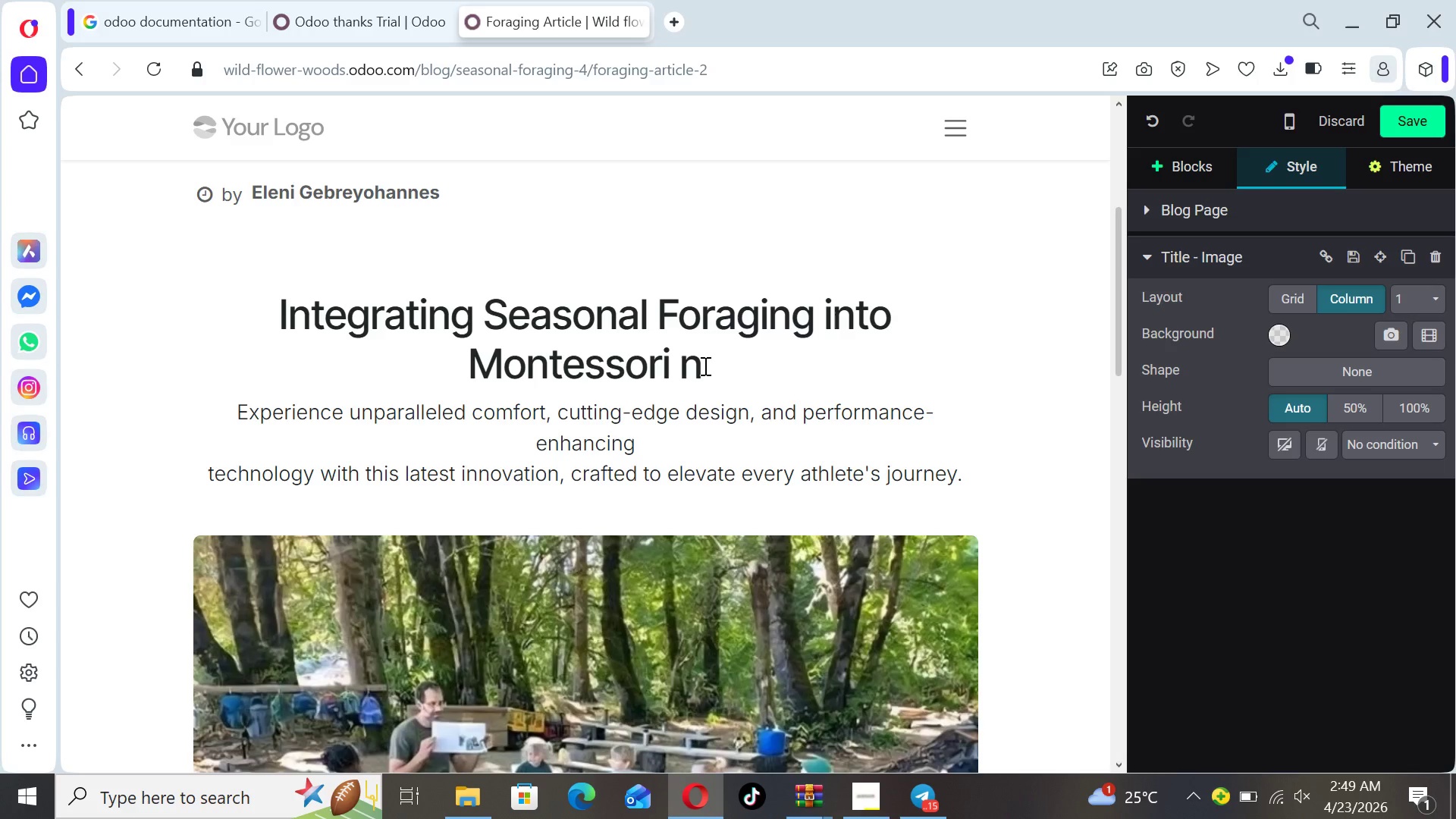 
type(T)
key(Backspace)
key(Backspace)
type(Toddler Curi)
key(Backspace)
type(ricula)
 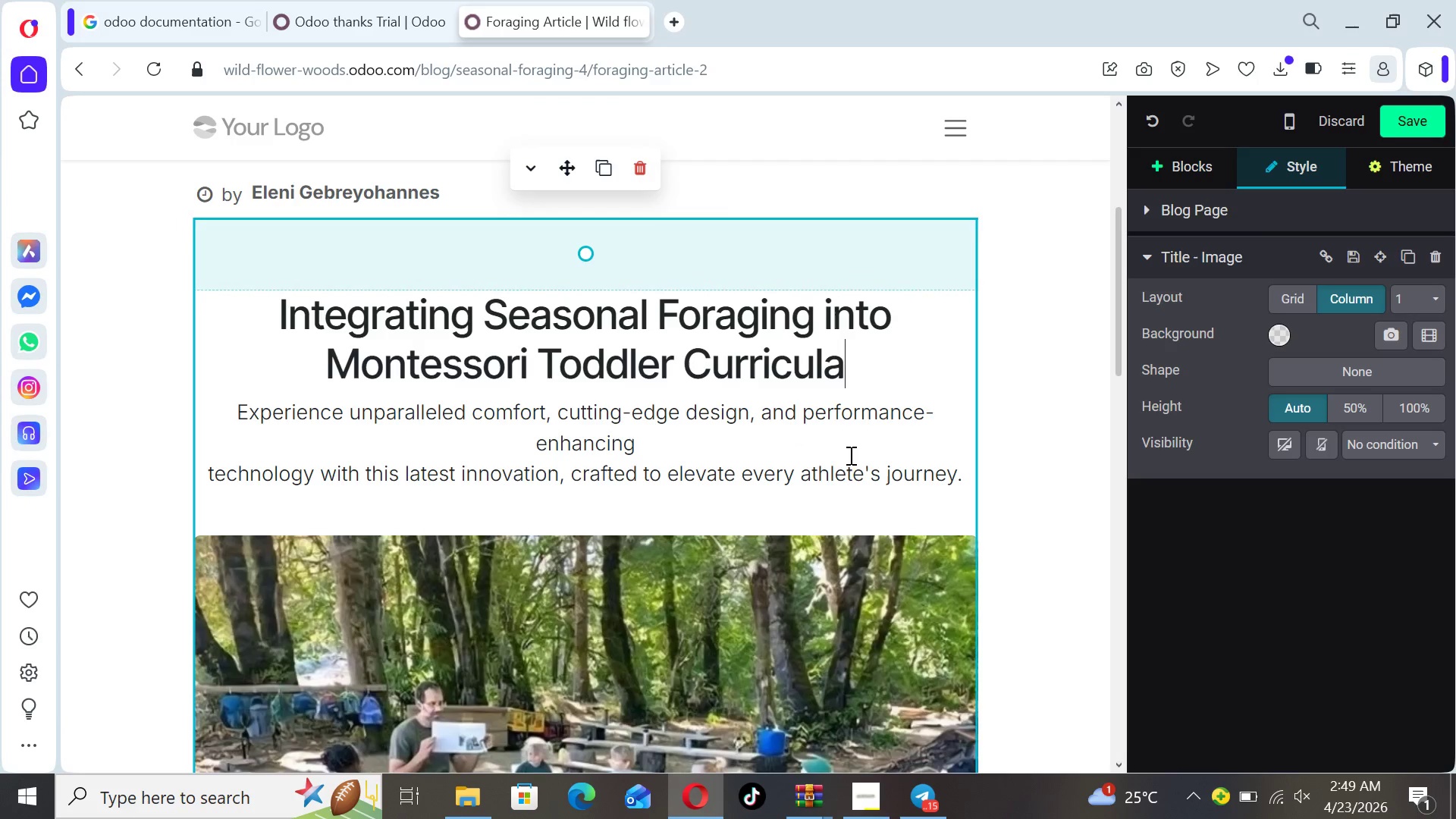 
wait(5.97)
 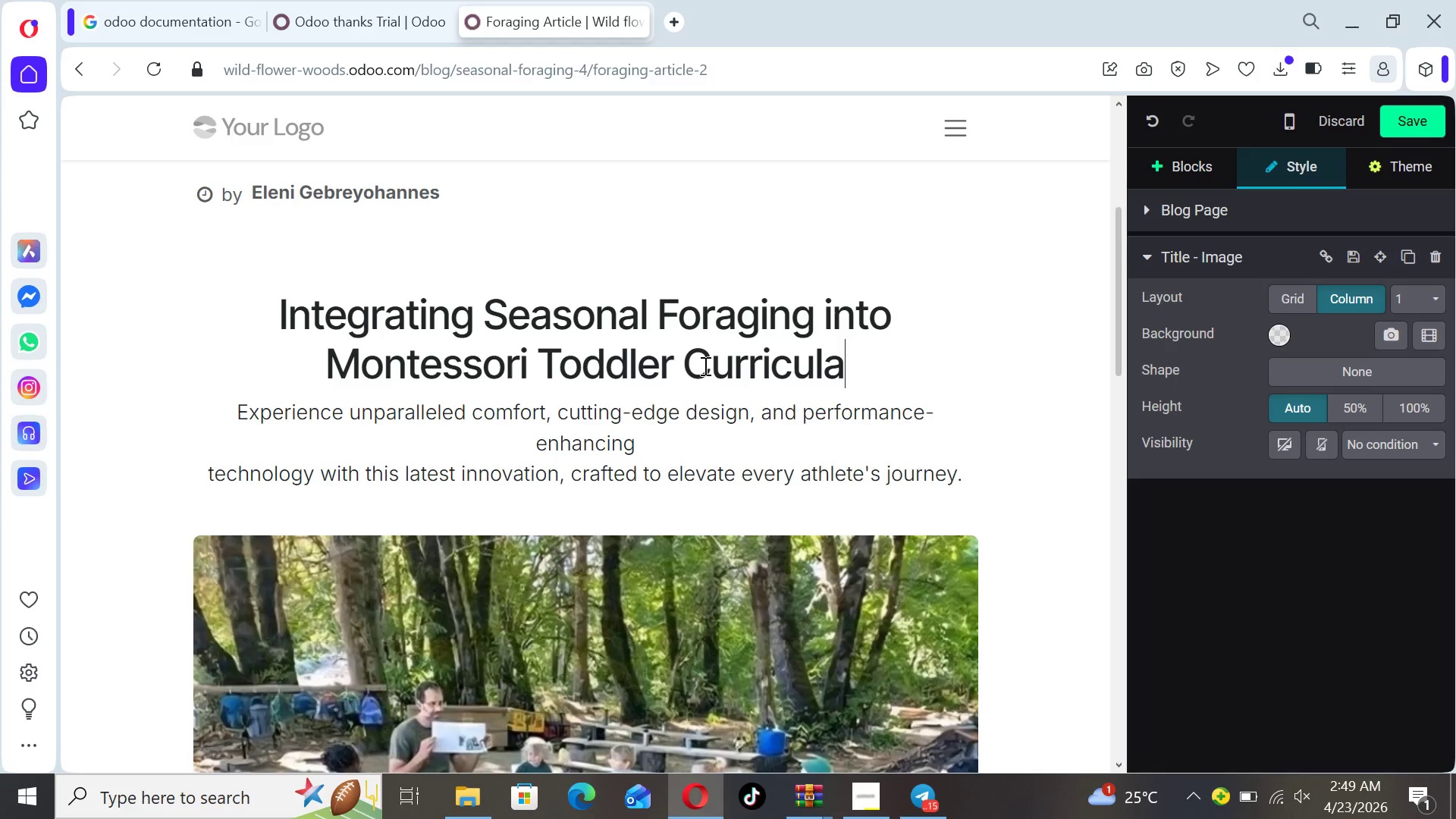 
left_click_drag(start_coordinate=[962, 476], to_coordinate=[237, 412])
 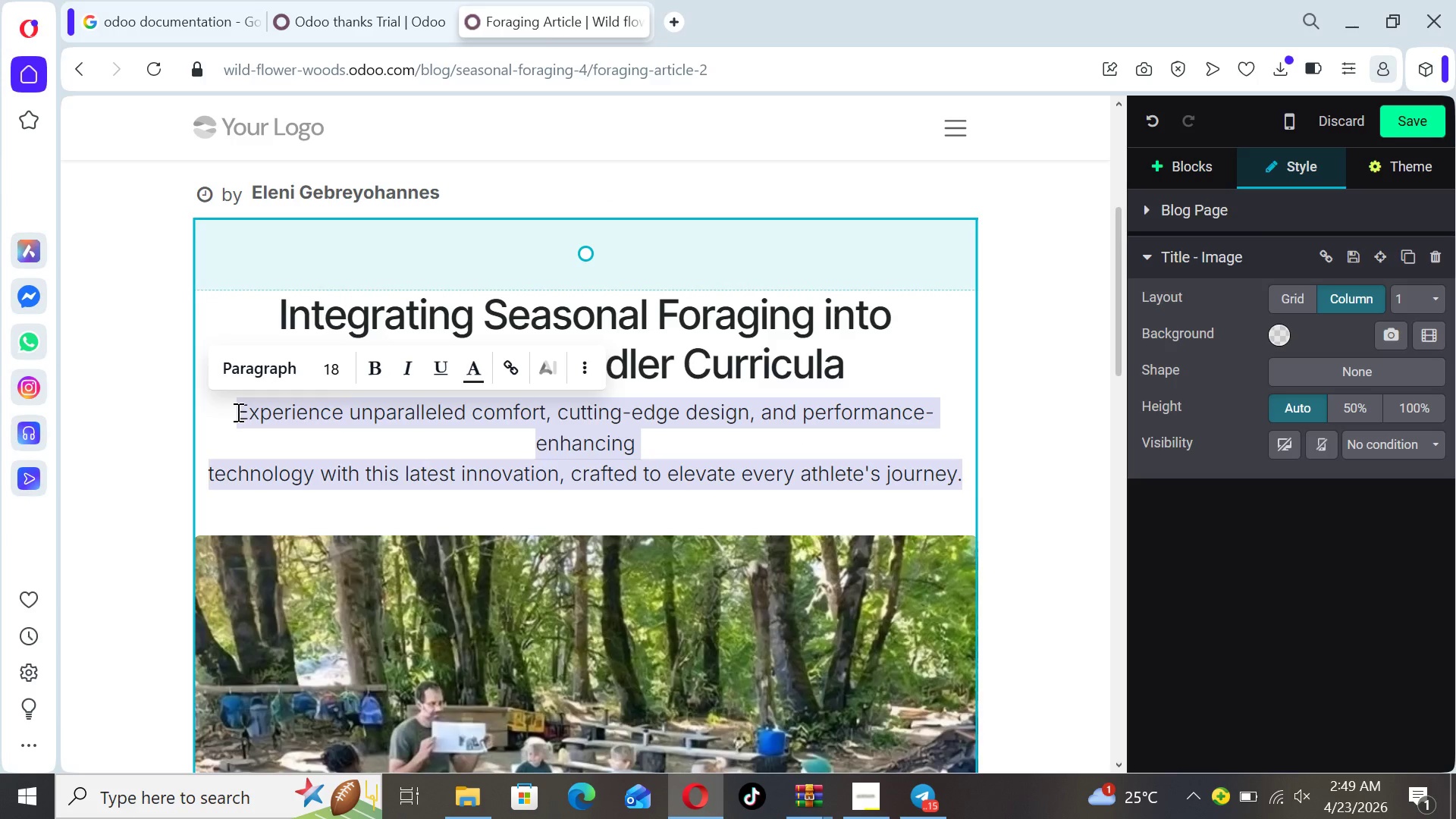 
key(Backspace)
 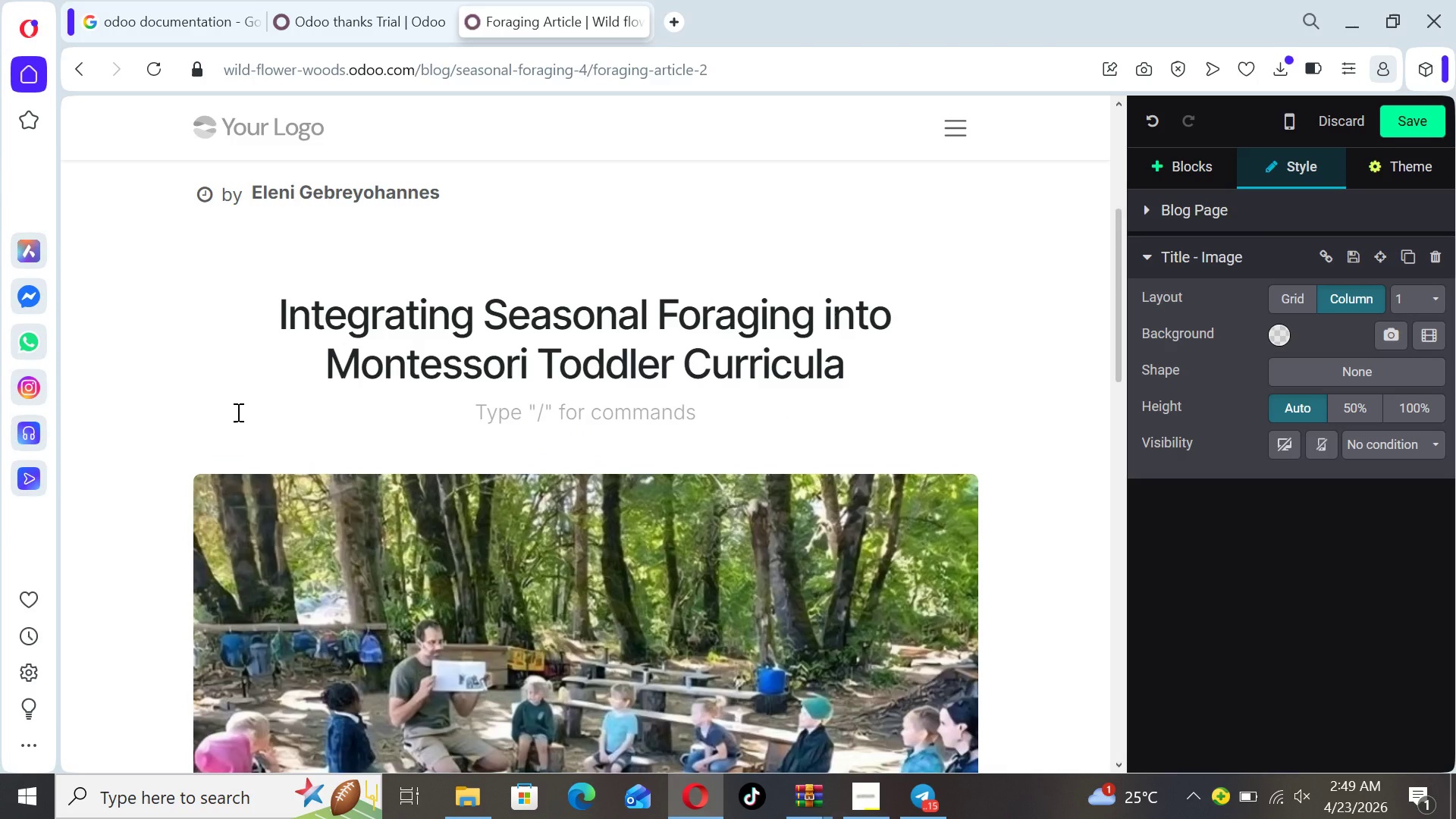 
key(Backspace)
 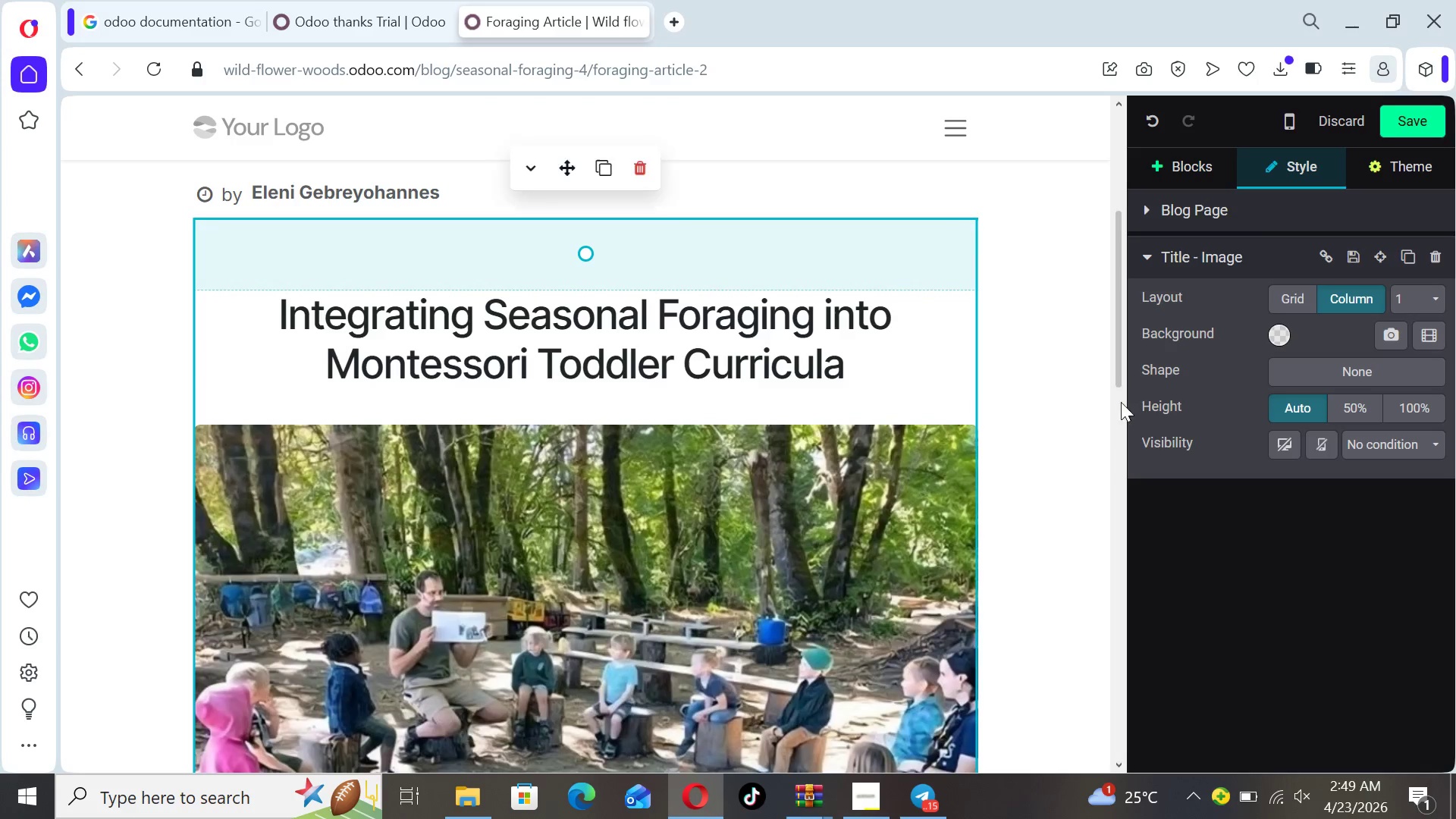 
left_click_drag(start_coordinate=[1119, 379], to_coordinate=[1118, 551])
 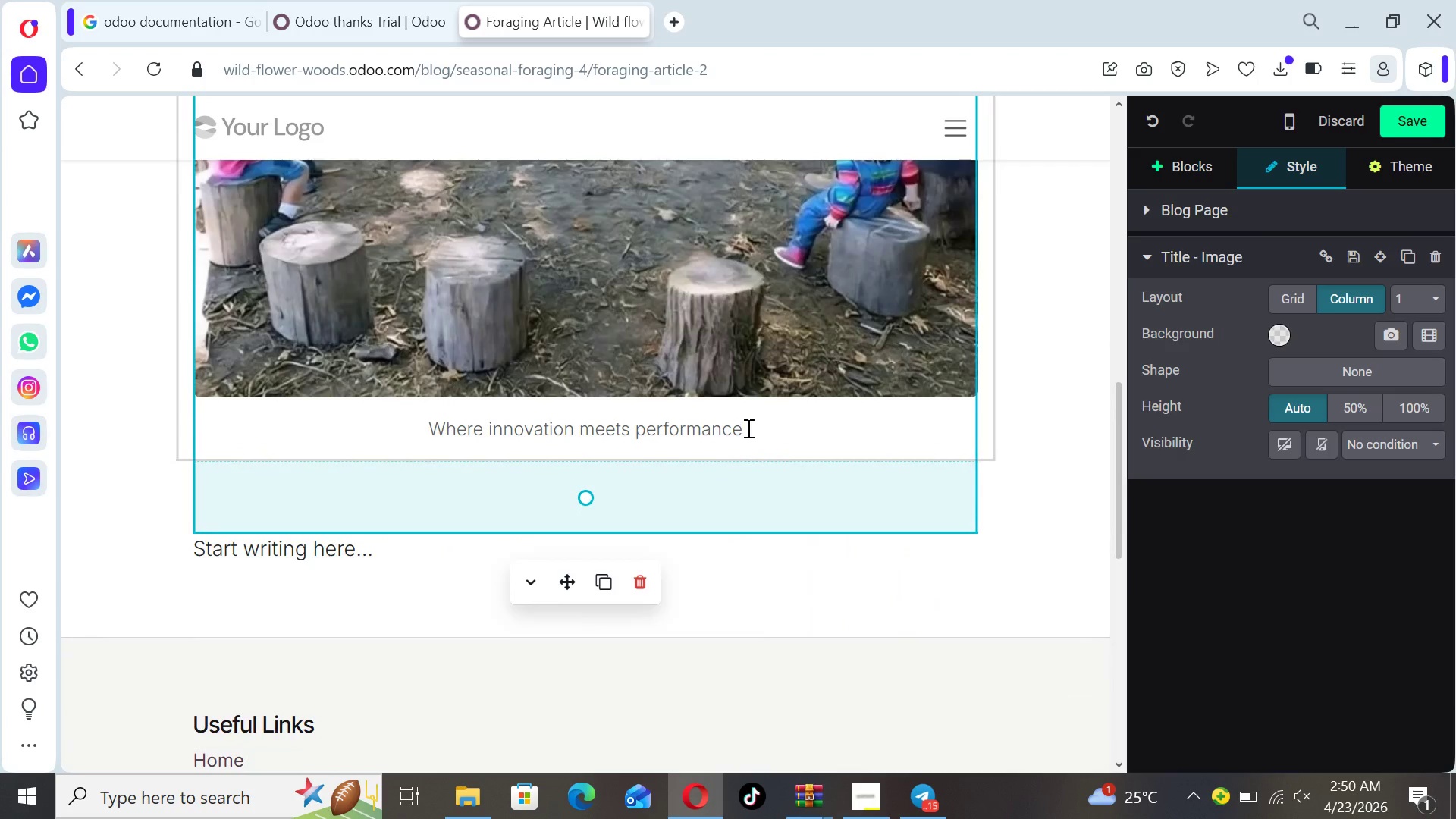 
left_click_drag(start_coordinate=[747, 428], to_coordinate=[429, 429])
 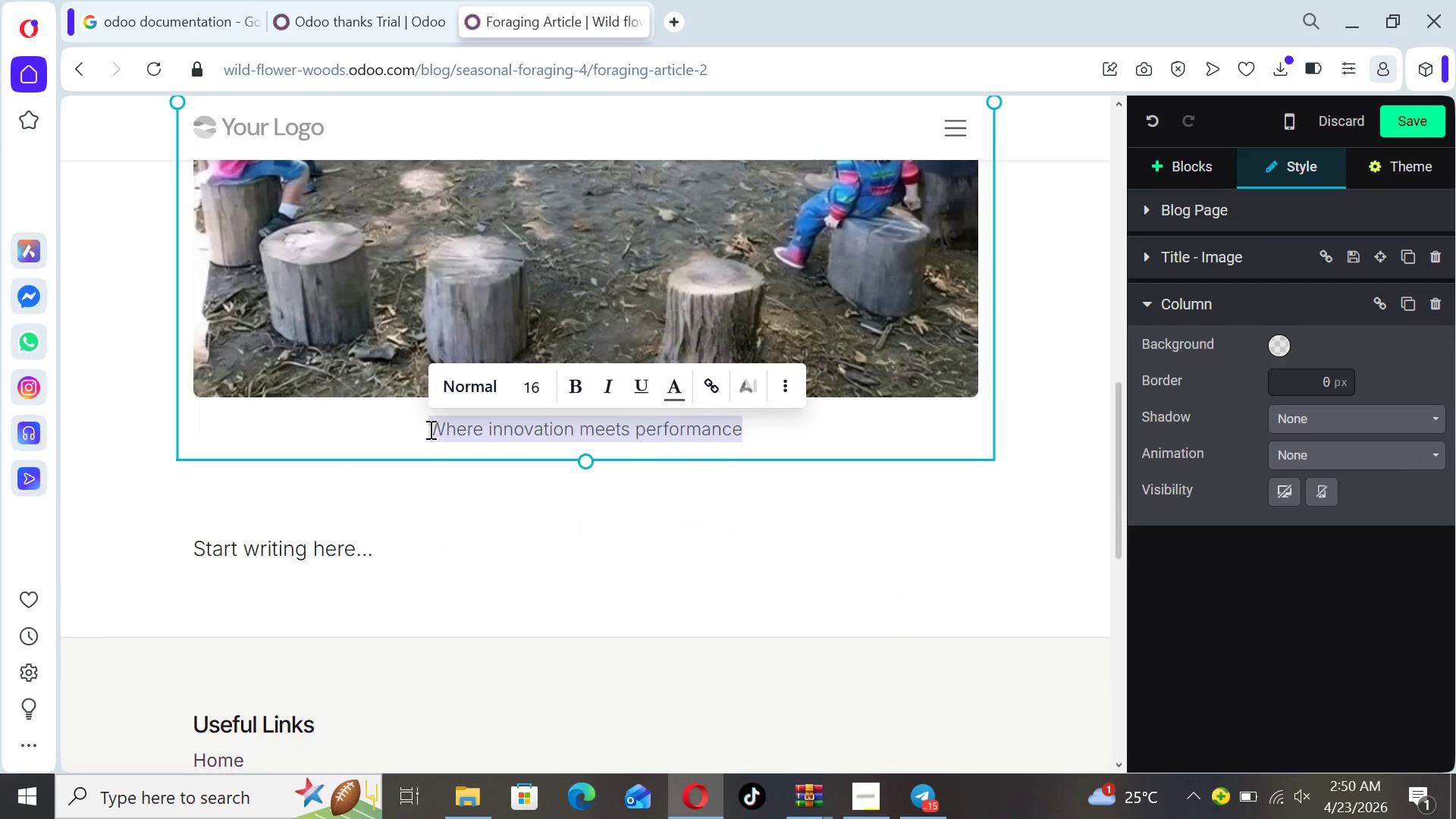 
key(Backspace)
 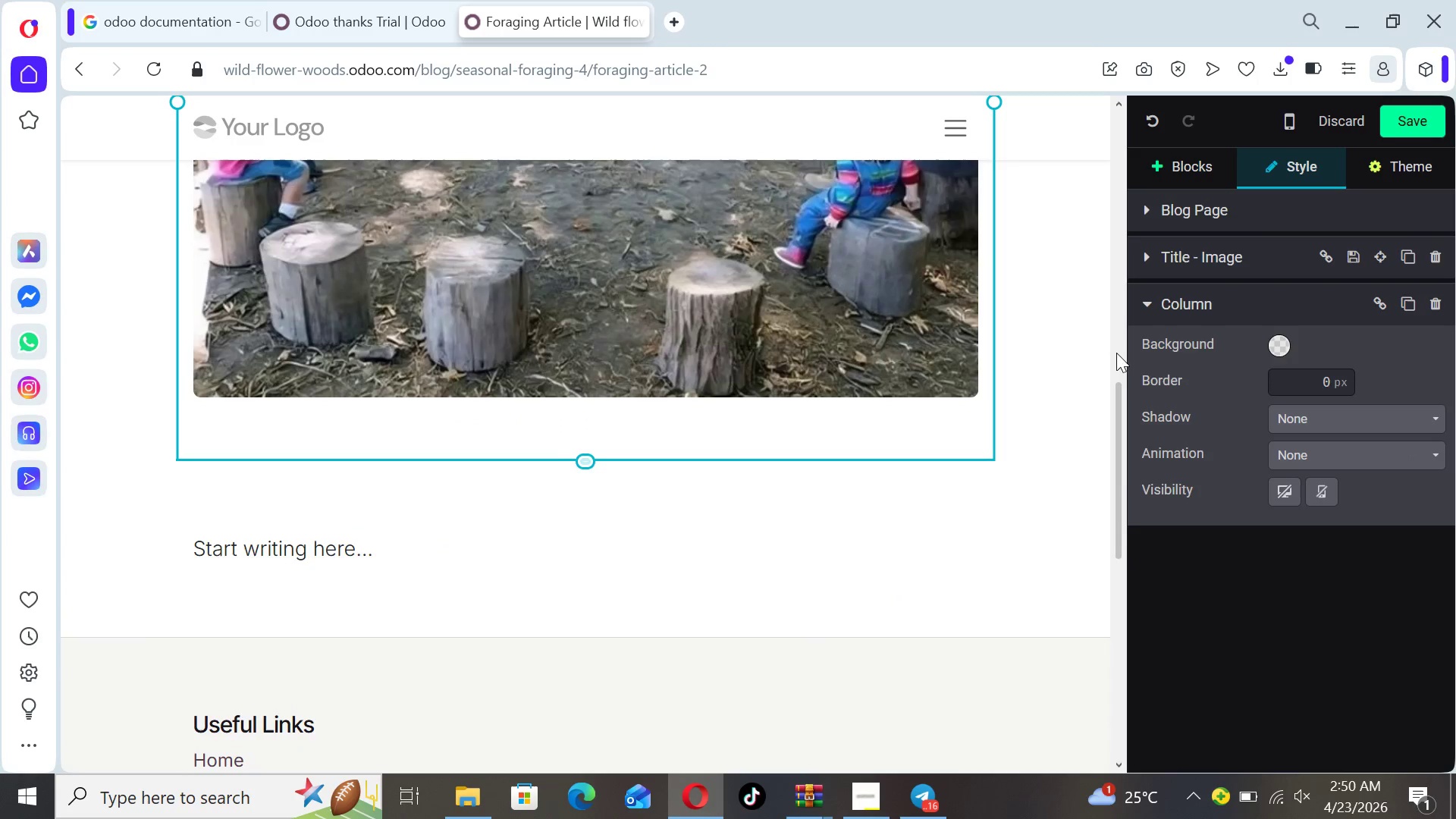 
left_click([1183, 168])
 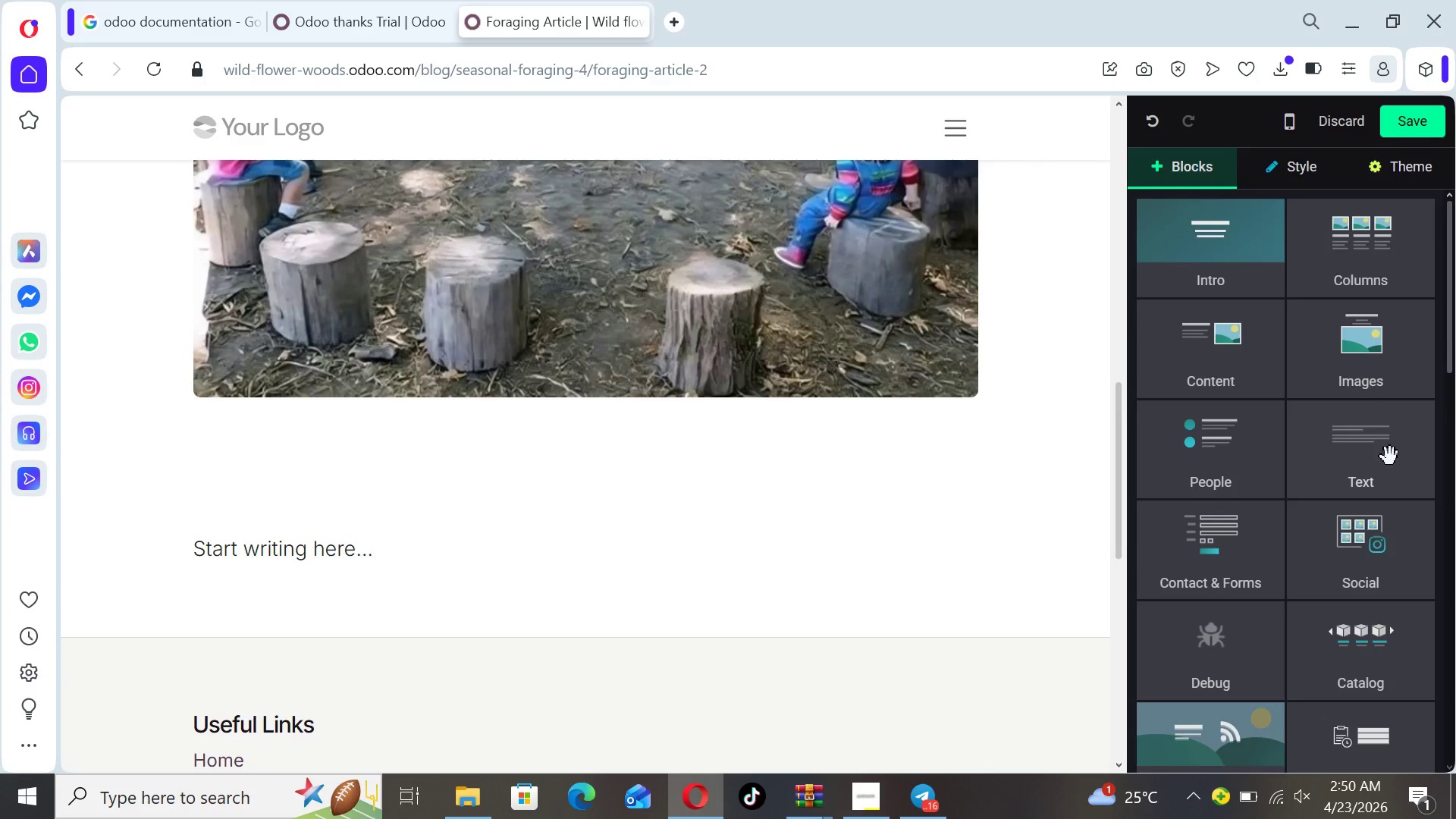 
left_click([1390, 457])
 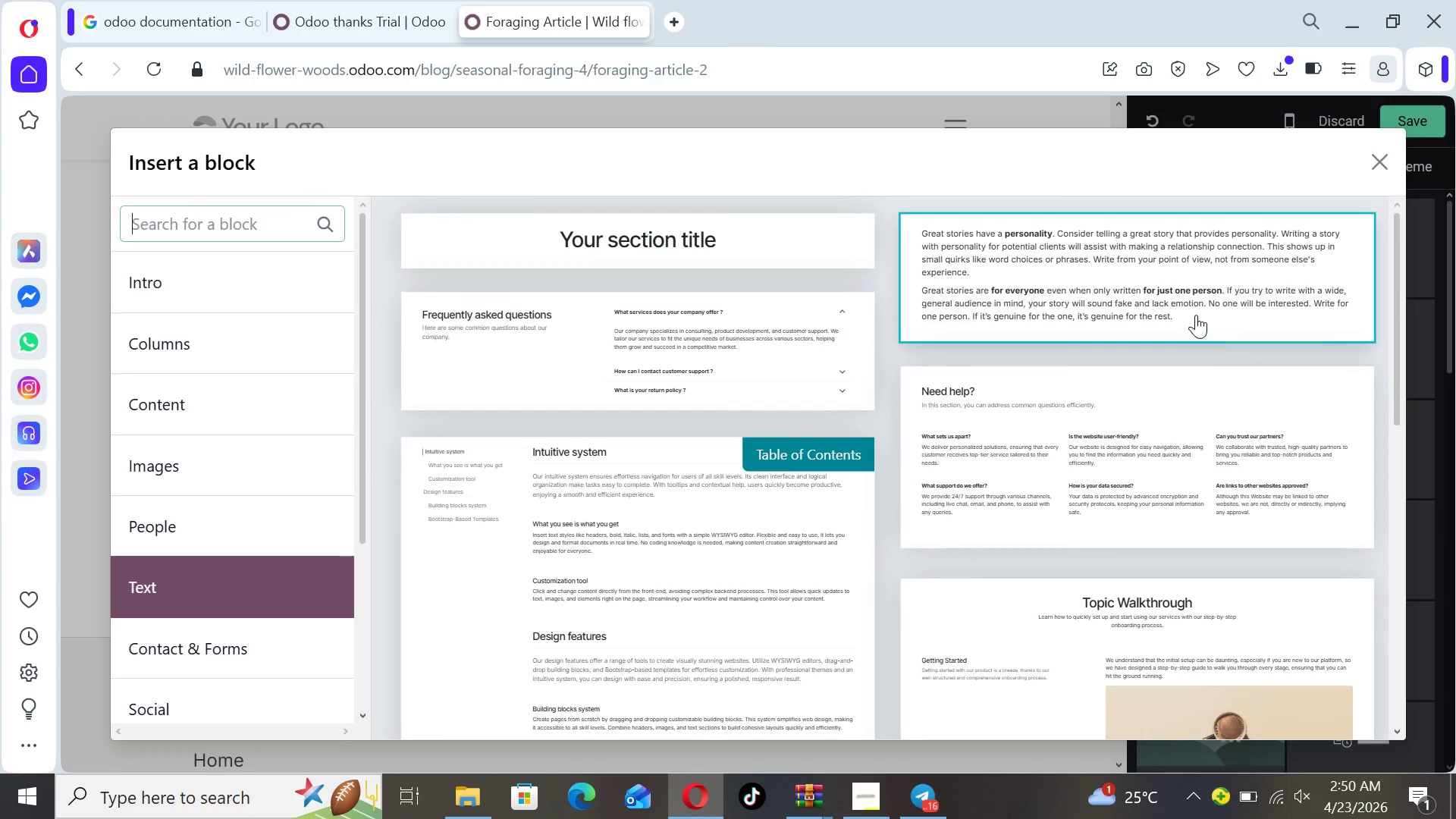 
left_click([1195, 312])
 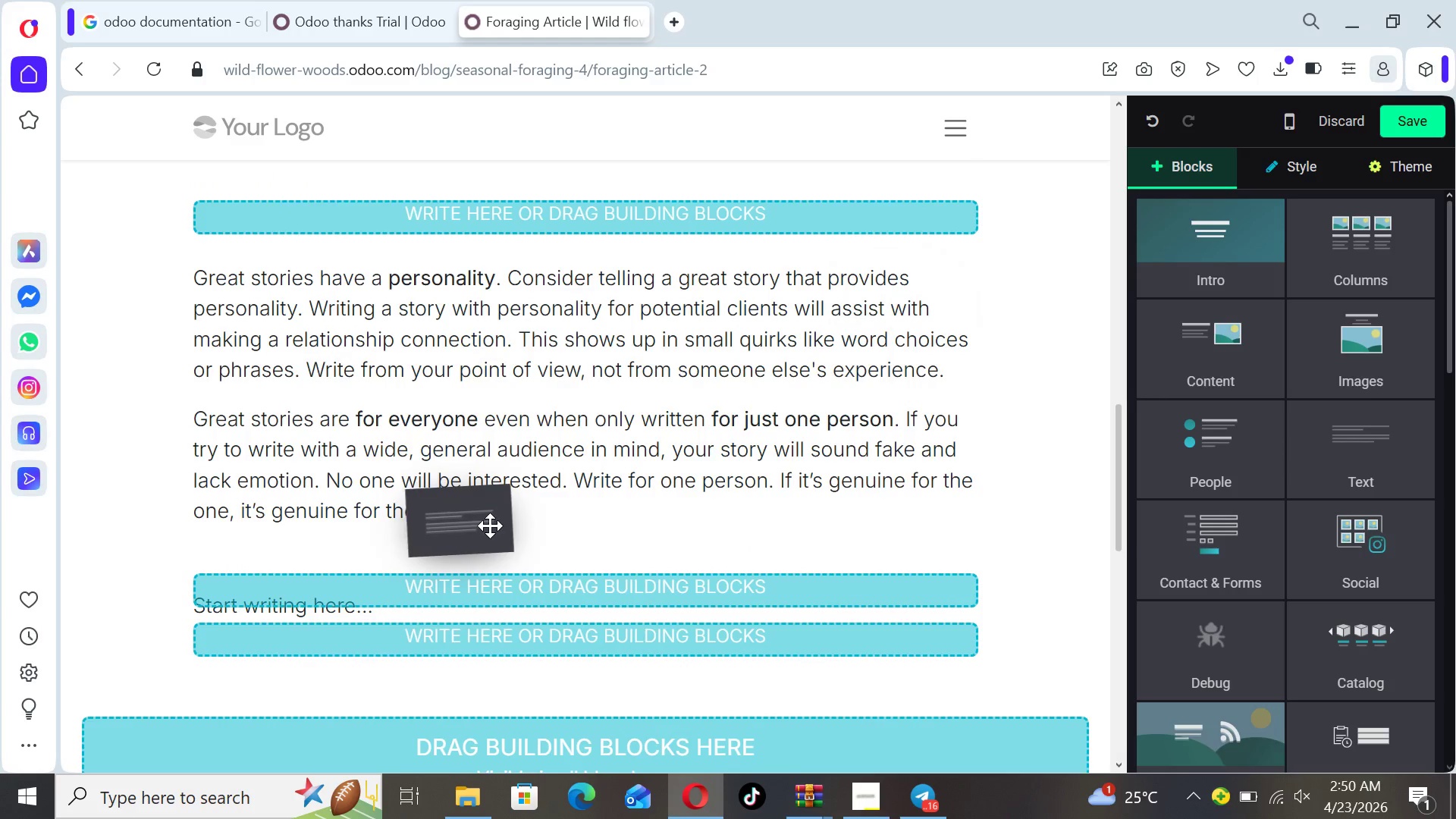 
wait(6.97)
 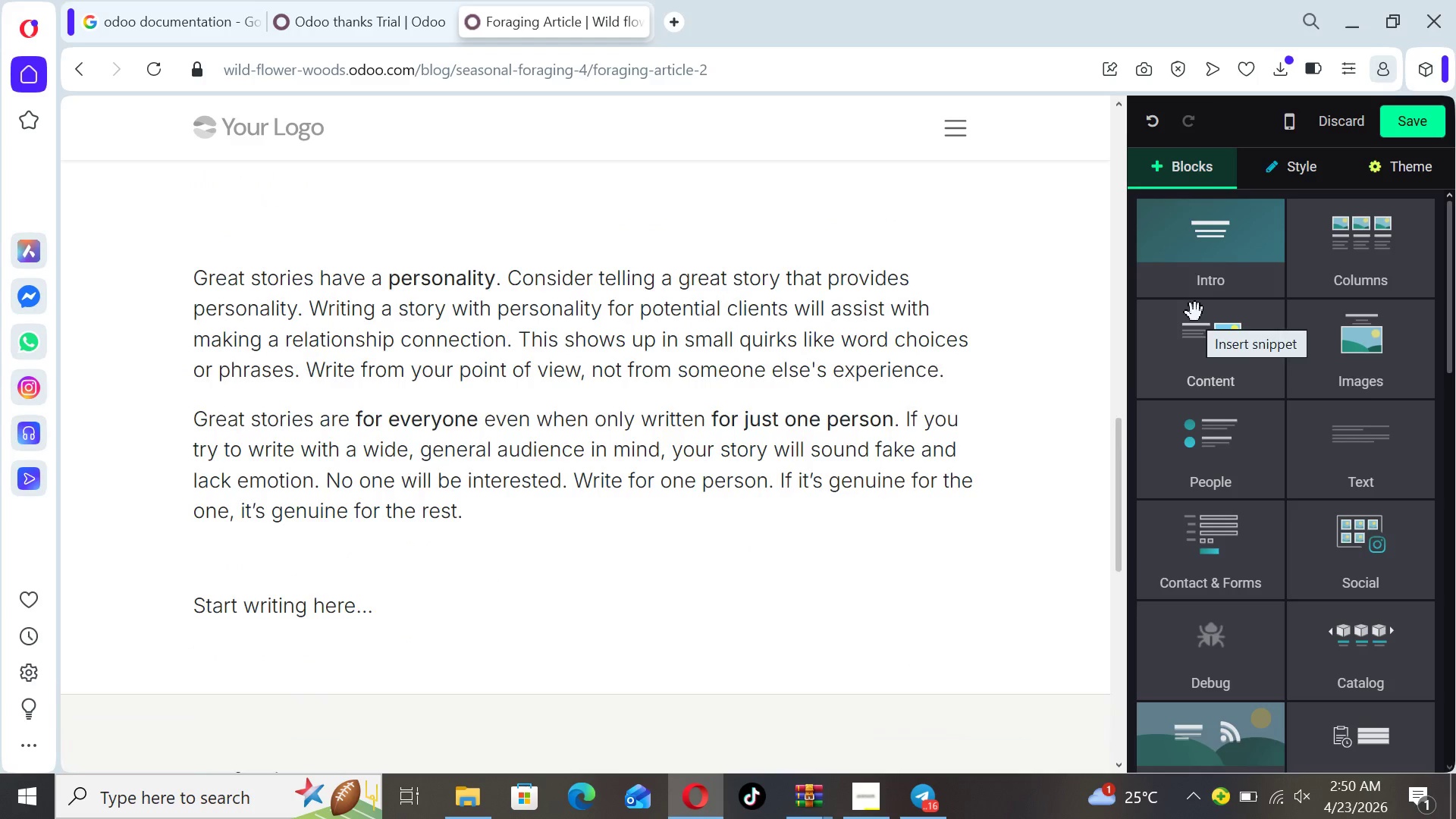 
left_click([1260, 278])
 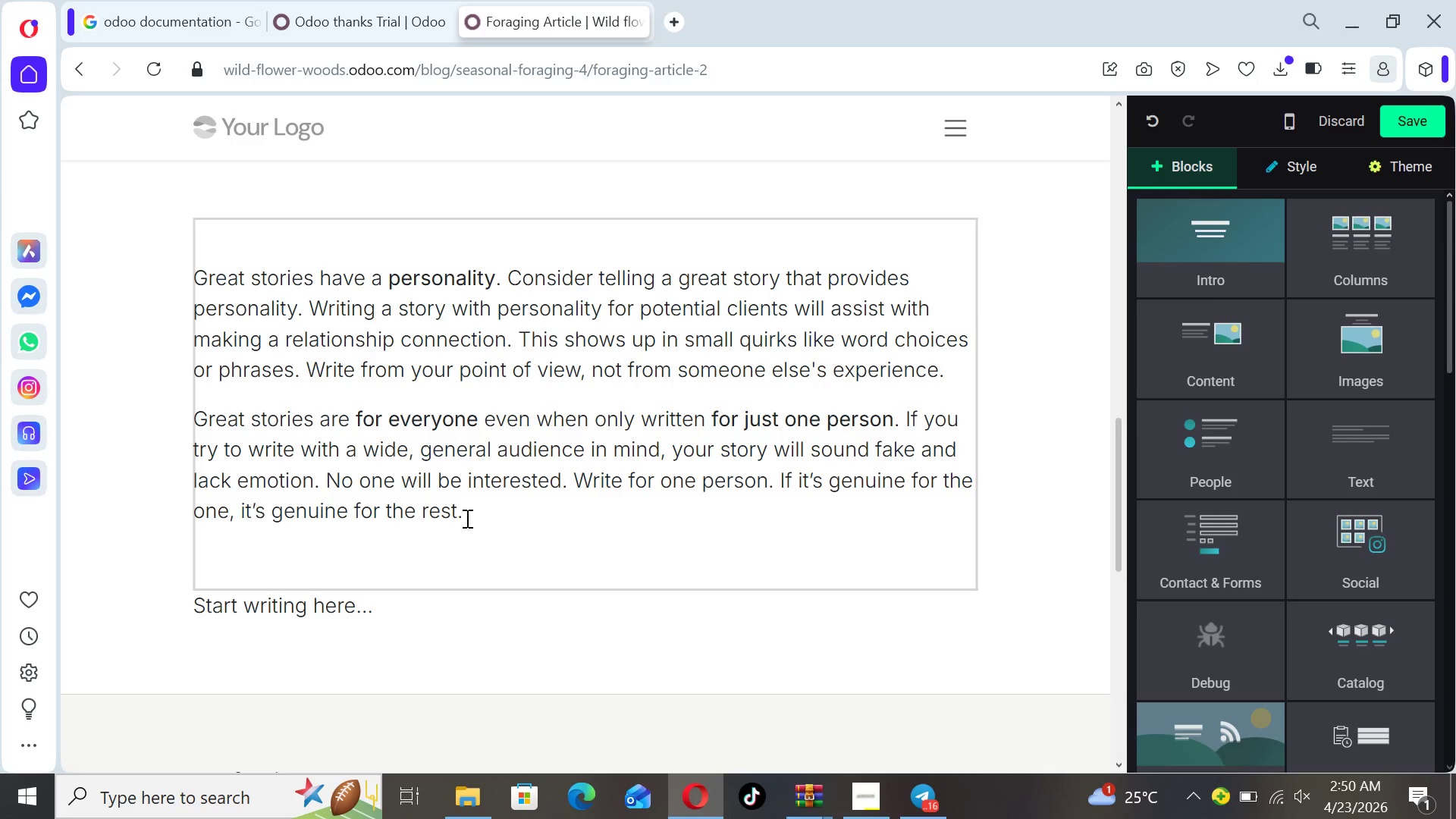 
left_click_drag(start_coordinate=[474, 512], to_coordinate=[187, 277])
 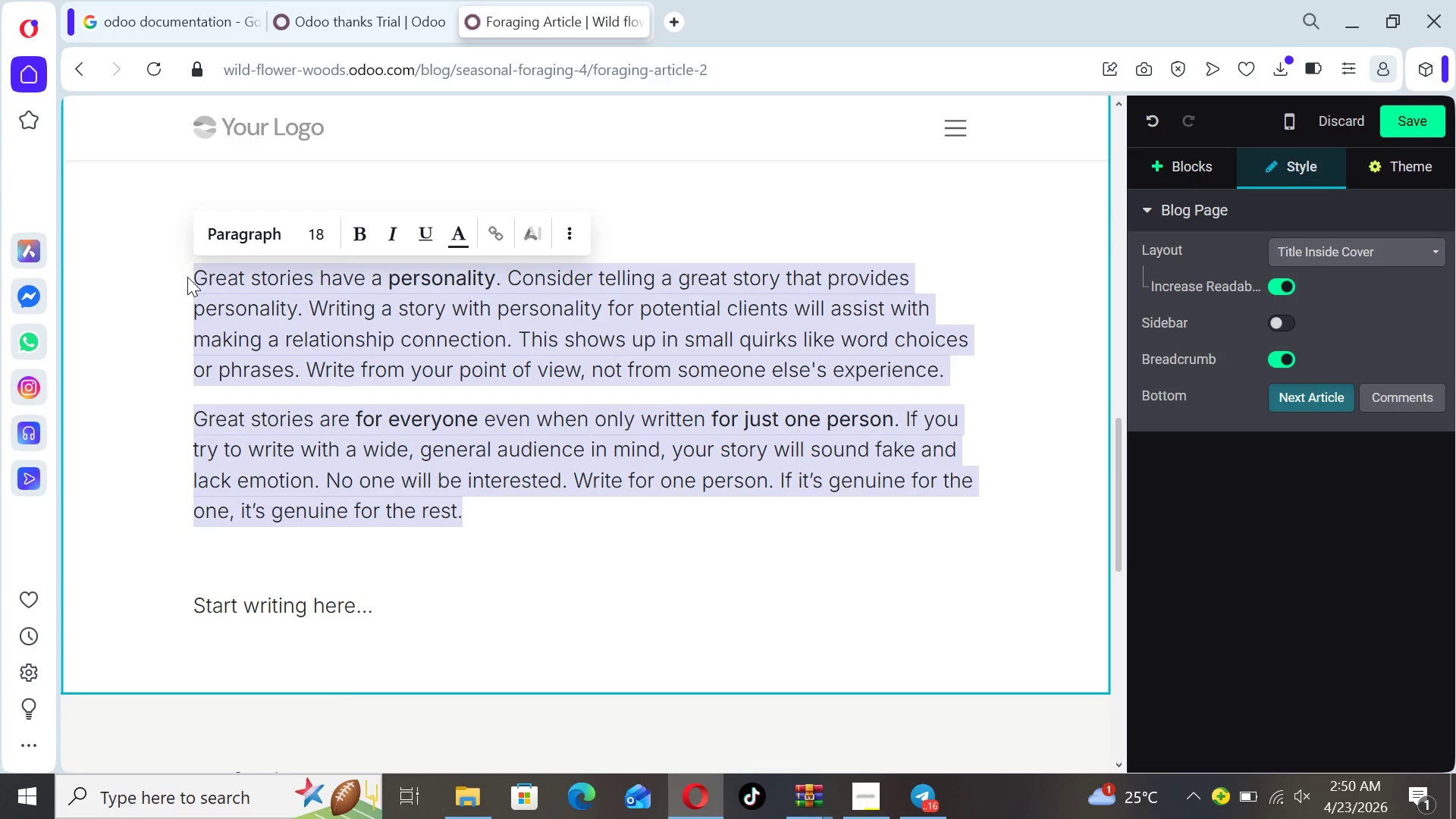 
type(In a world)
 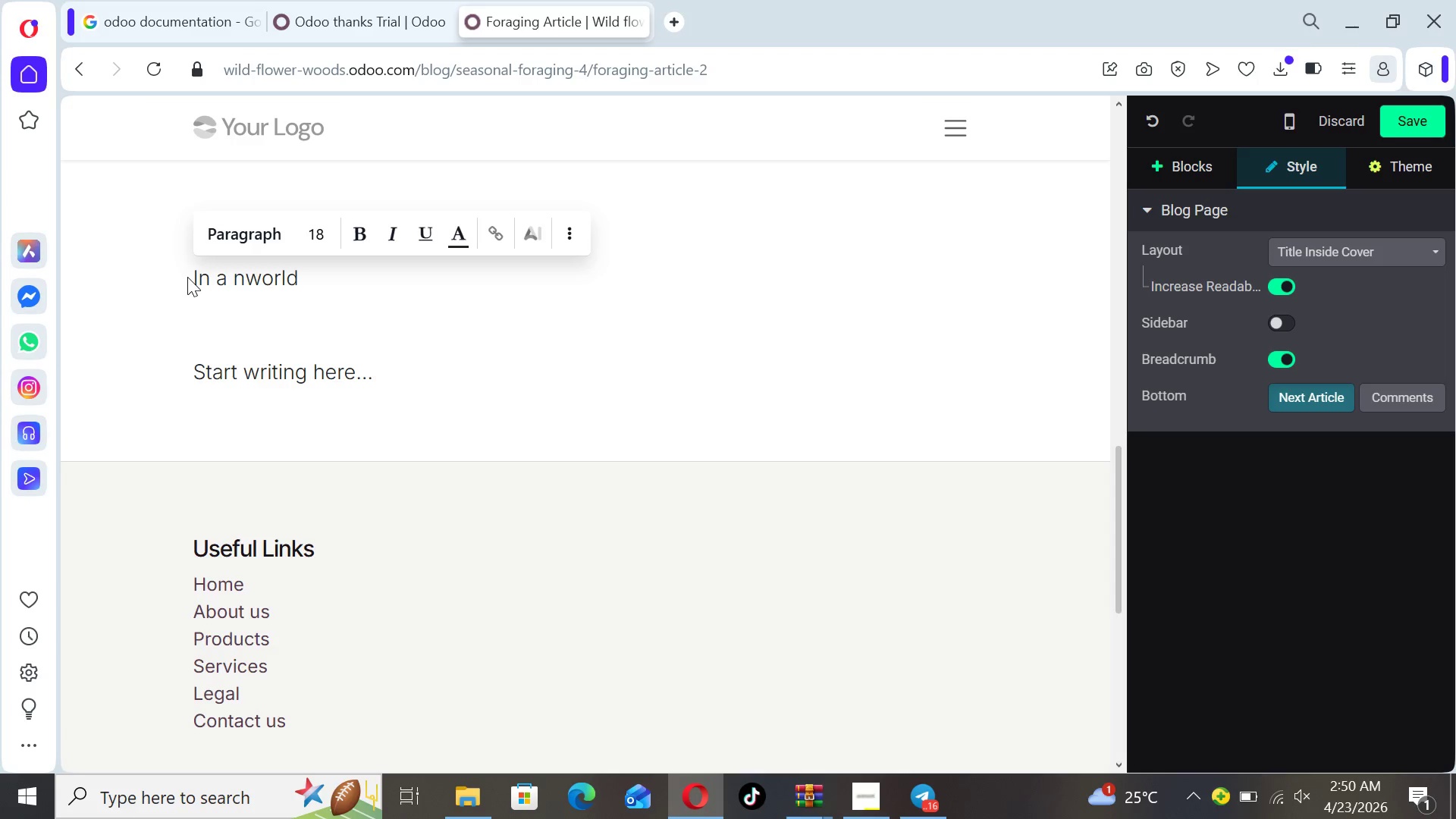 
hold_key(key=N, duration=24.62)
 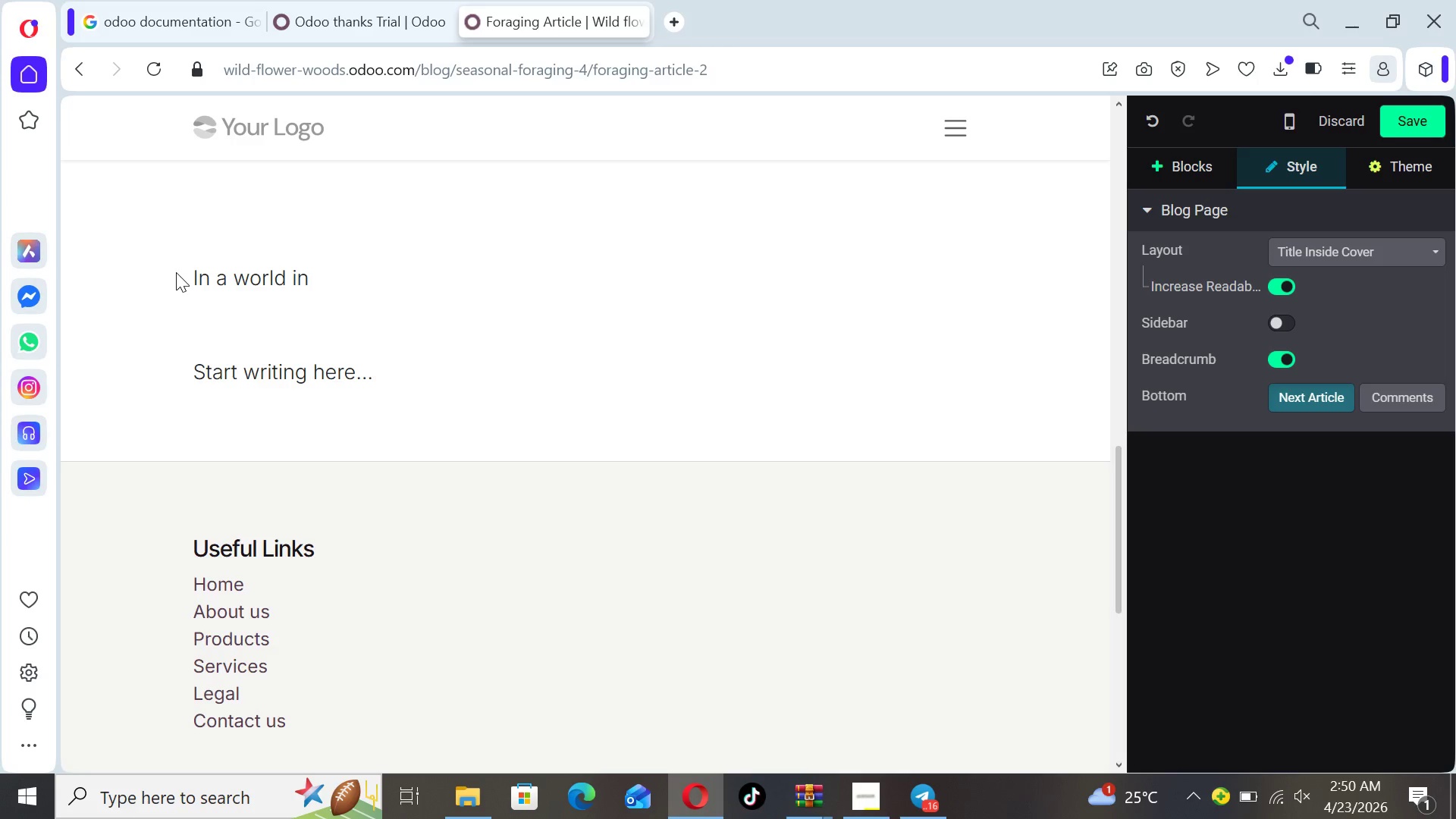 
key(ArrowLeft)
 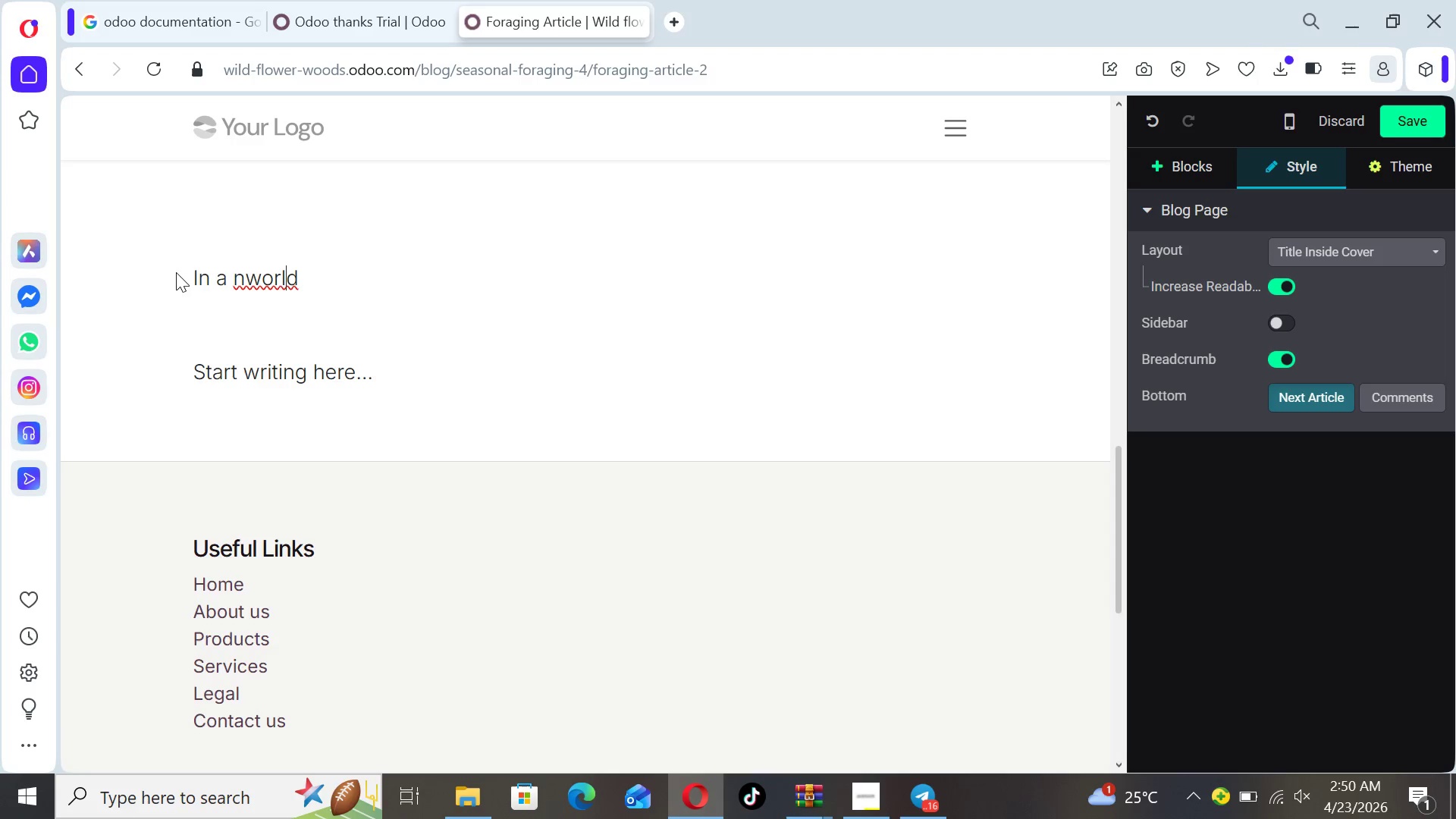 
key(ArrowLeft)
 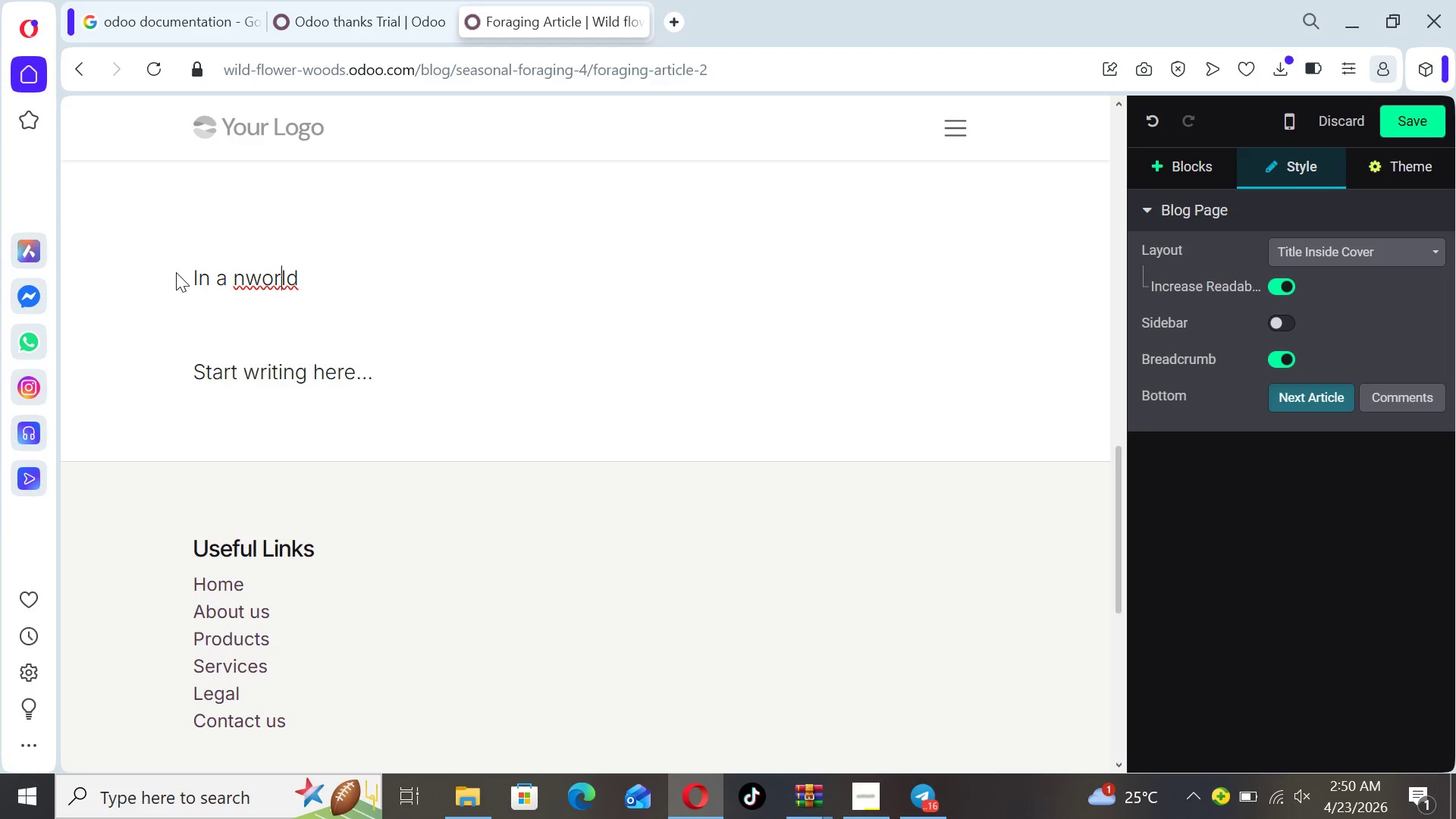 
key(ArrowLeft)
 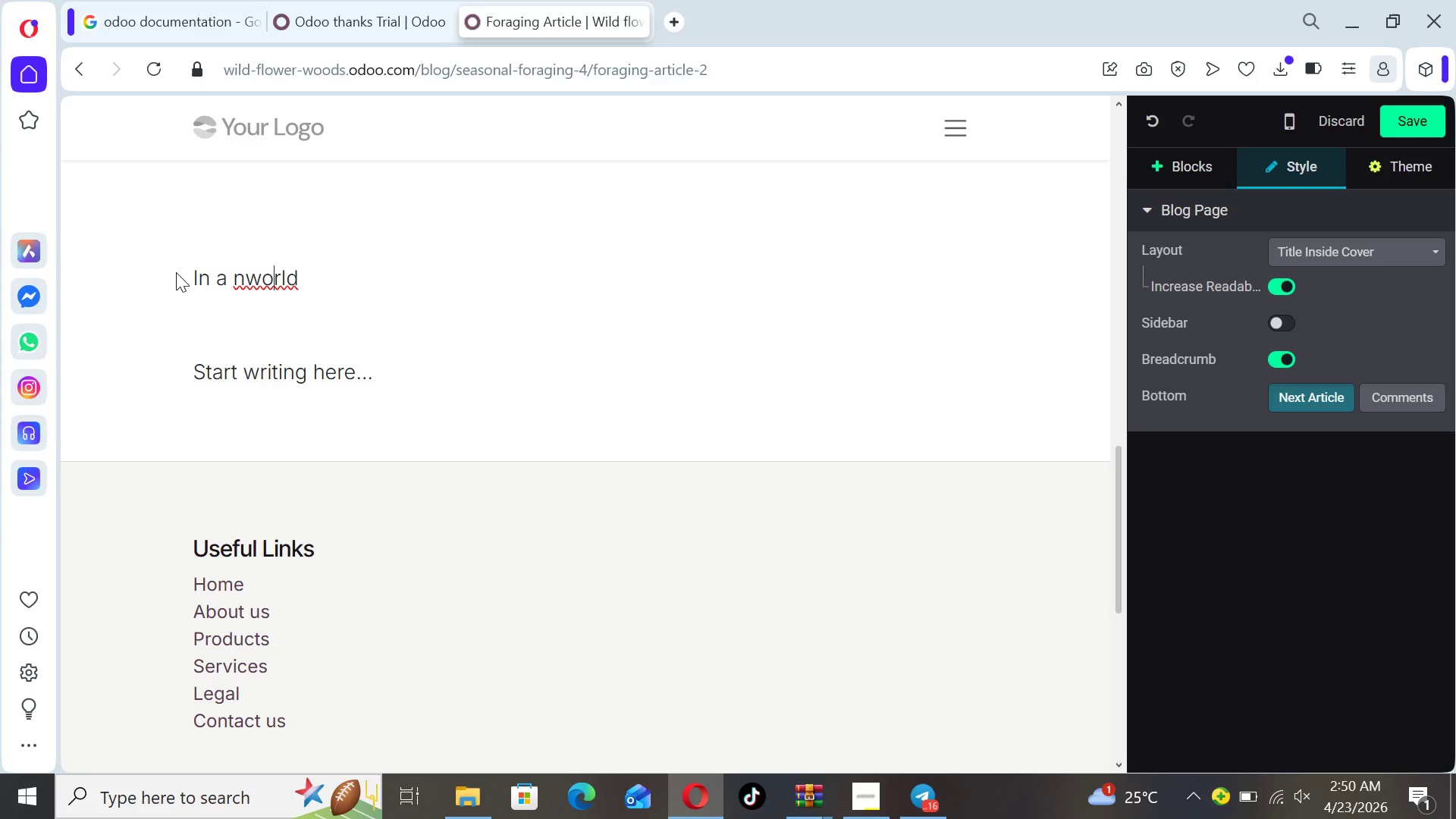 
key(ArrowLeft)
 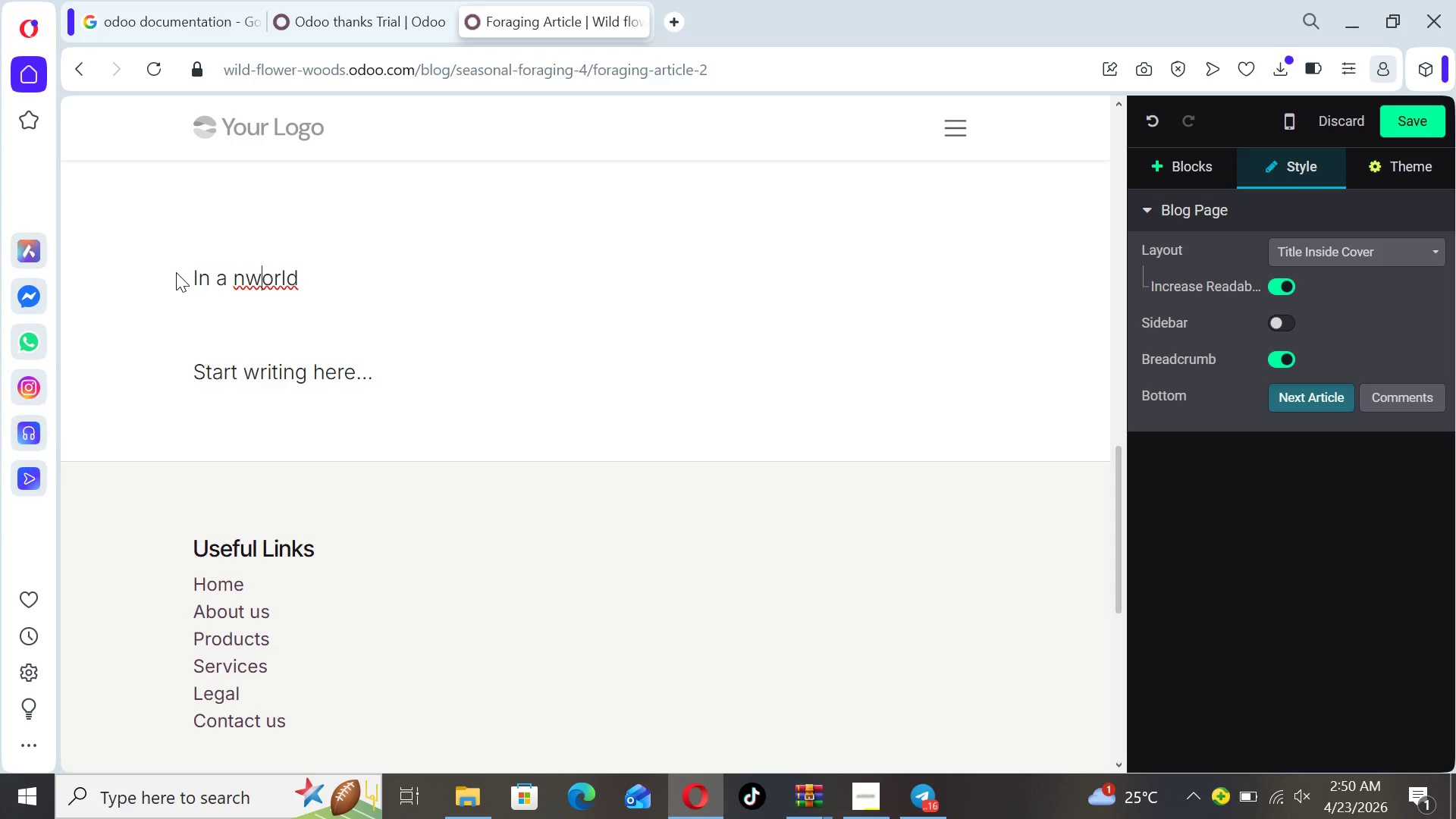 
key(ArrowLeft)
 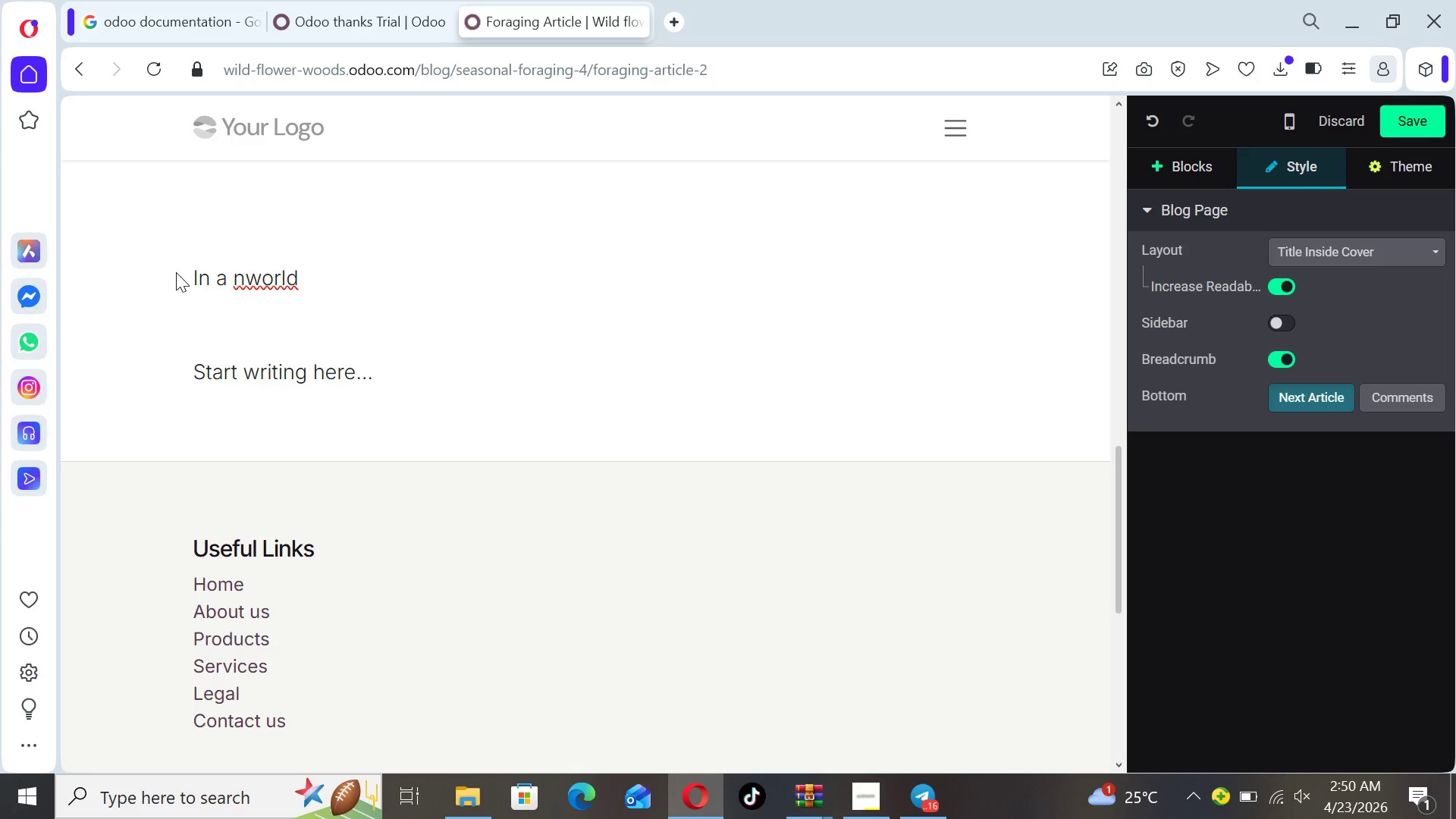 
key(Backspace)
 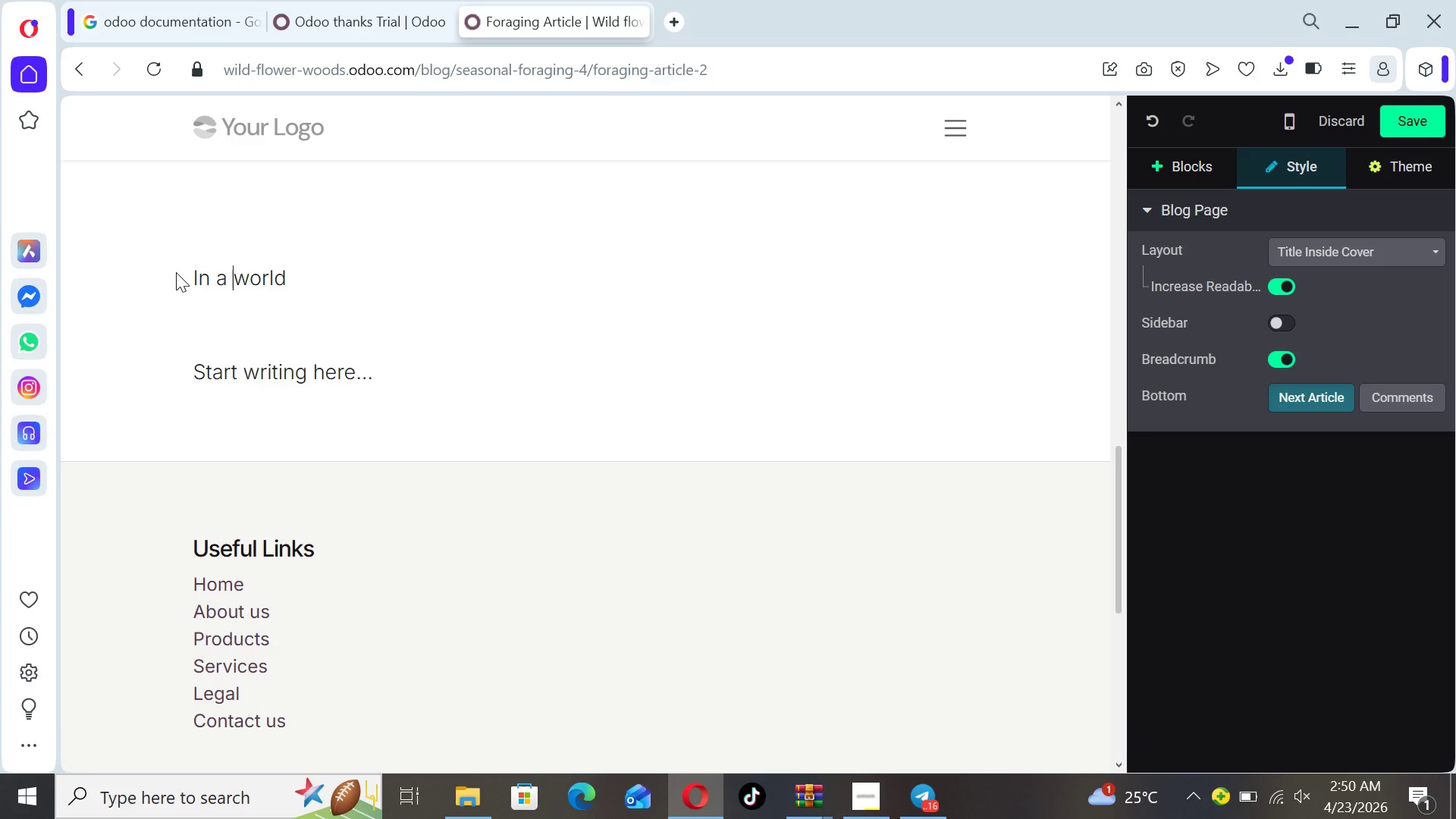 
hold_key(key=ArrowRight, duration=0.73)
 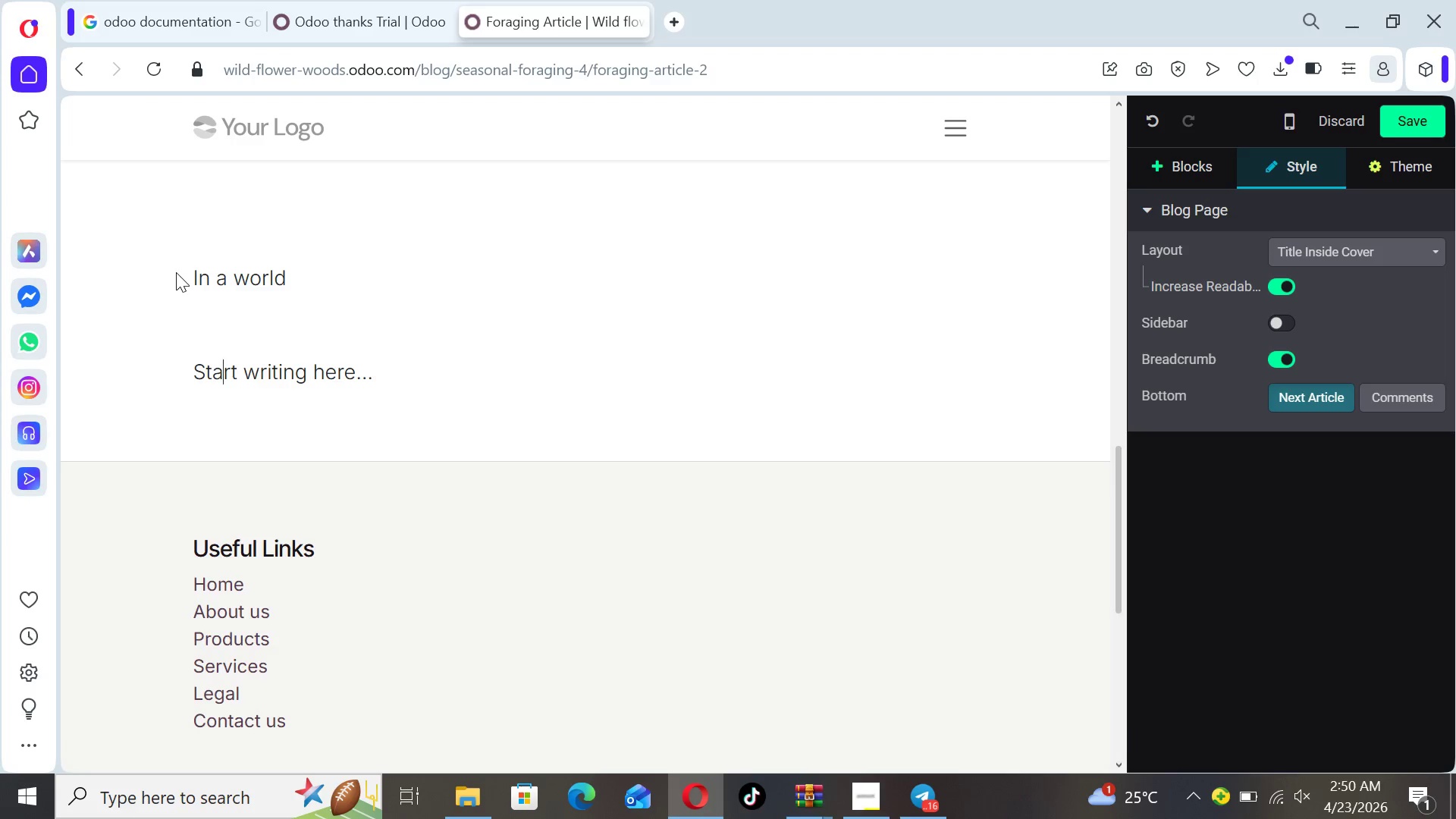 
key(ArrowLeft)
 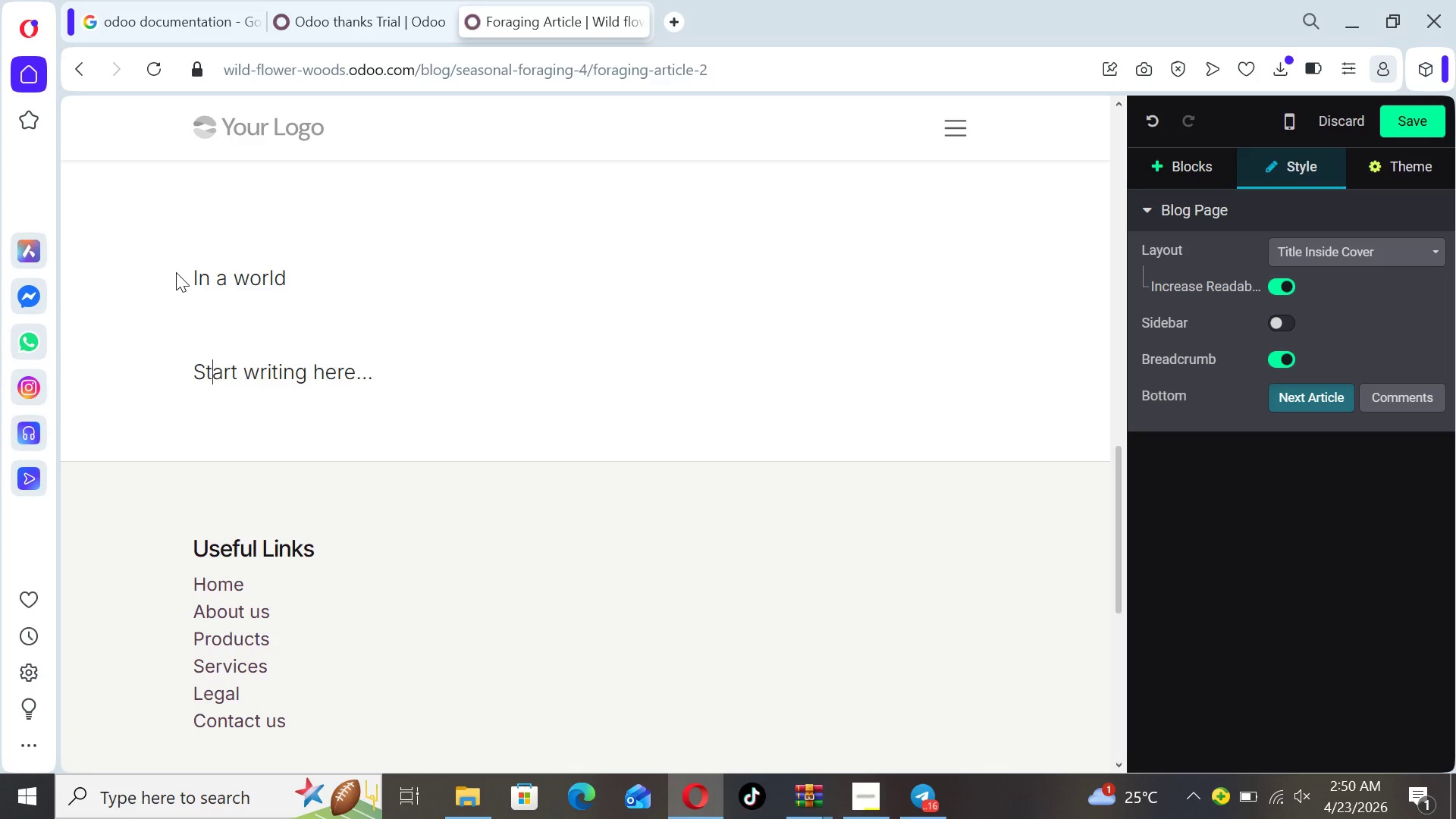 
key(ArrowLeft)
 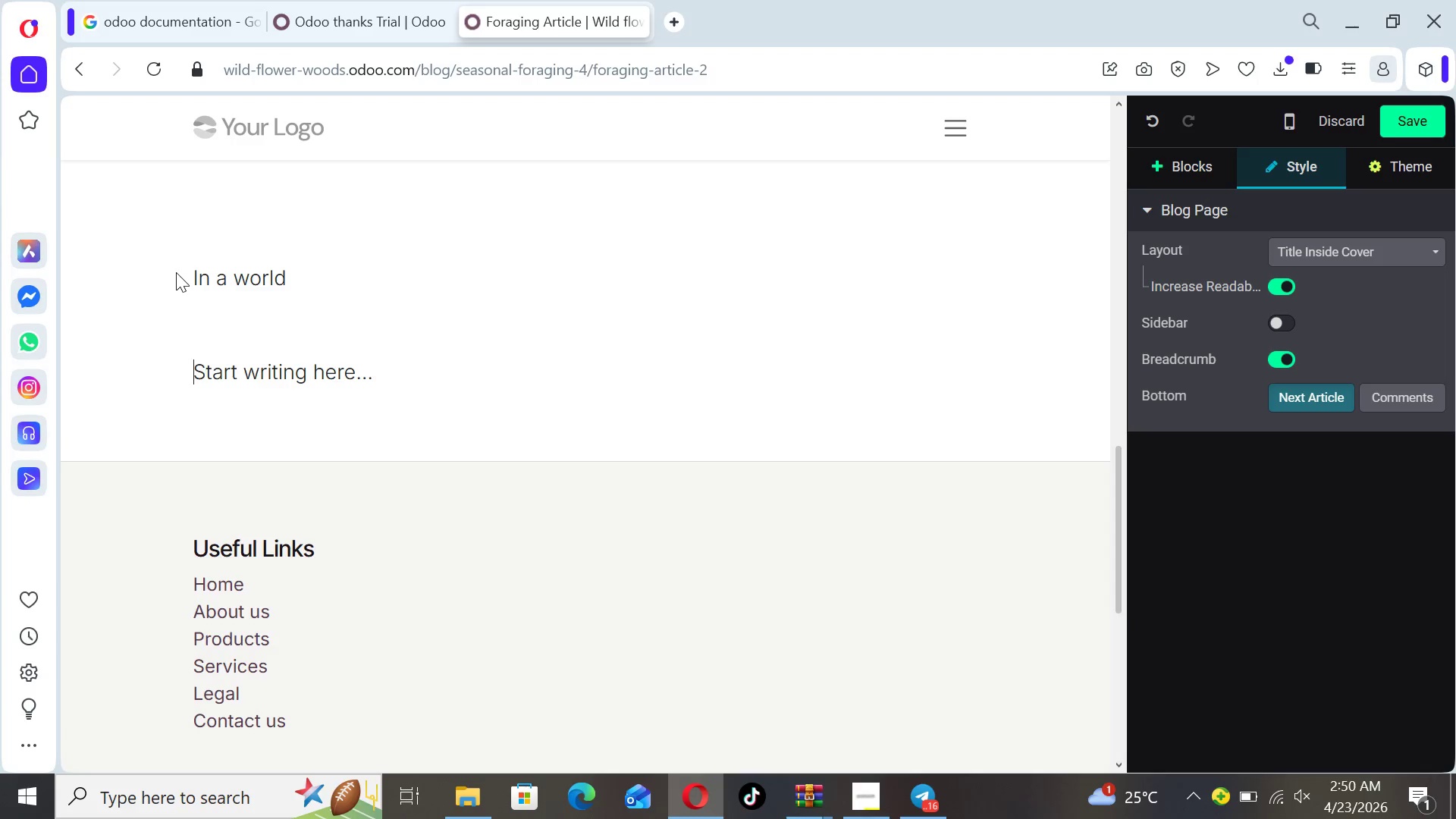 
key(ArrowLeft)
 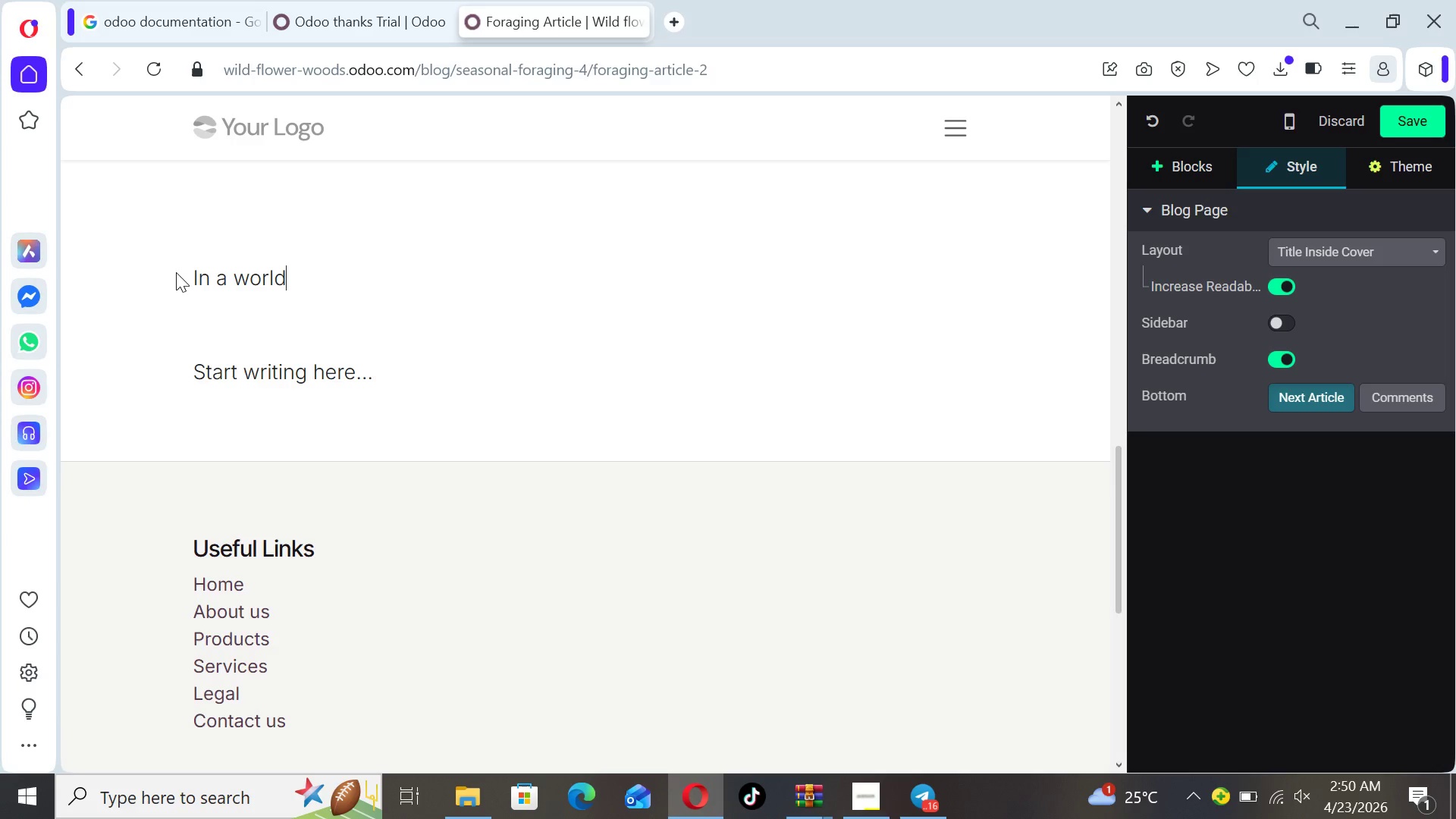 
key(ArrowLeft)
 